 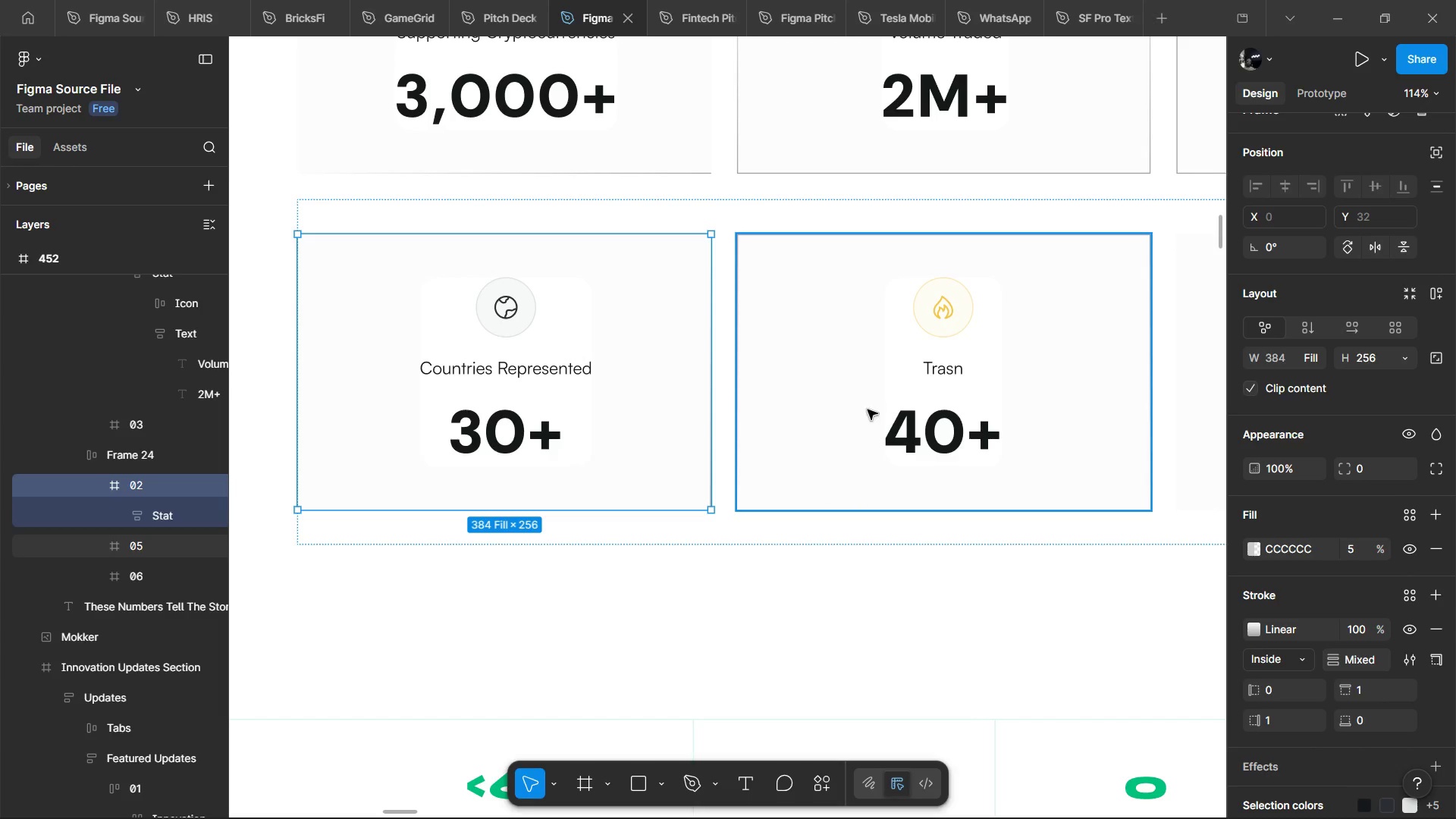 
left_click([872, 424])
 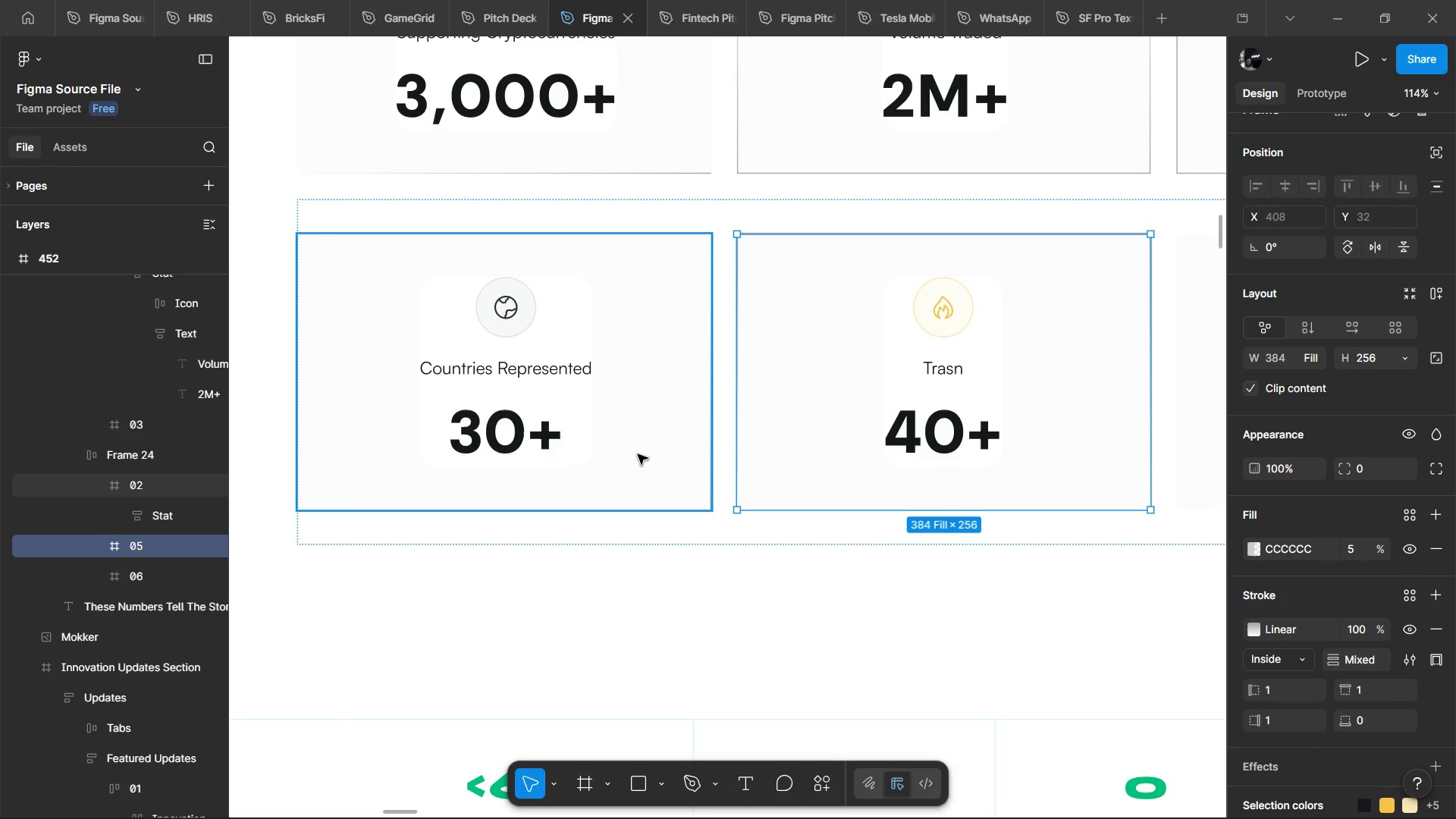 
left_click([638, 454])
 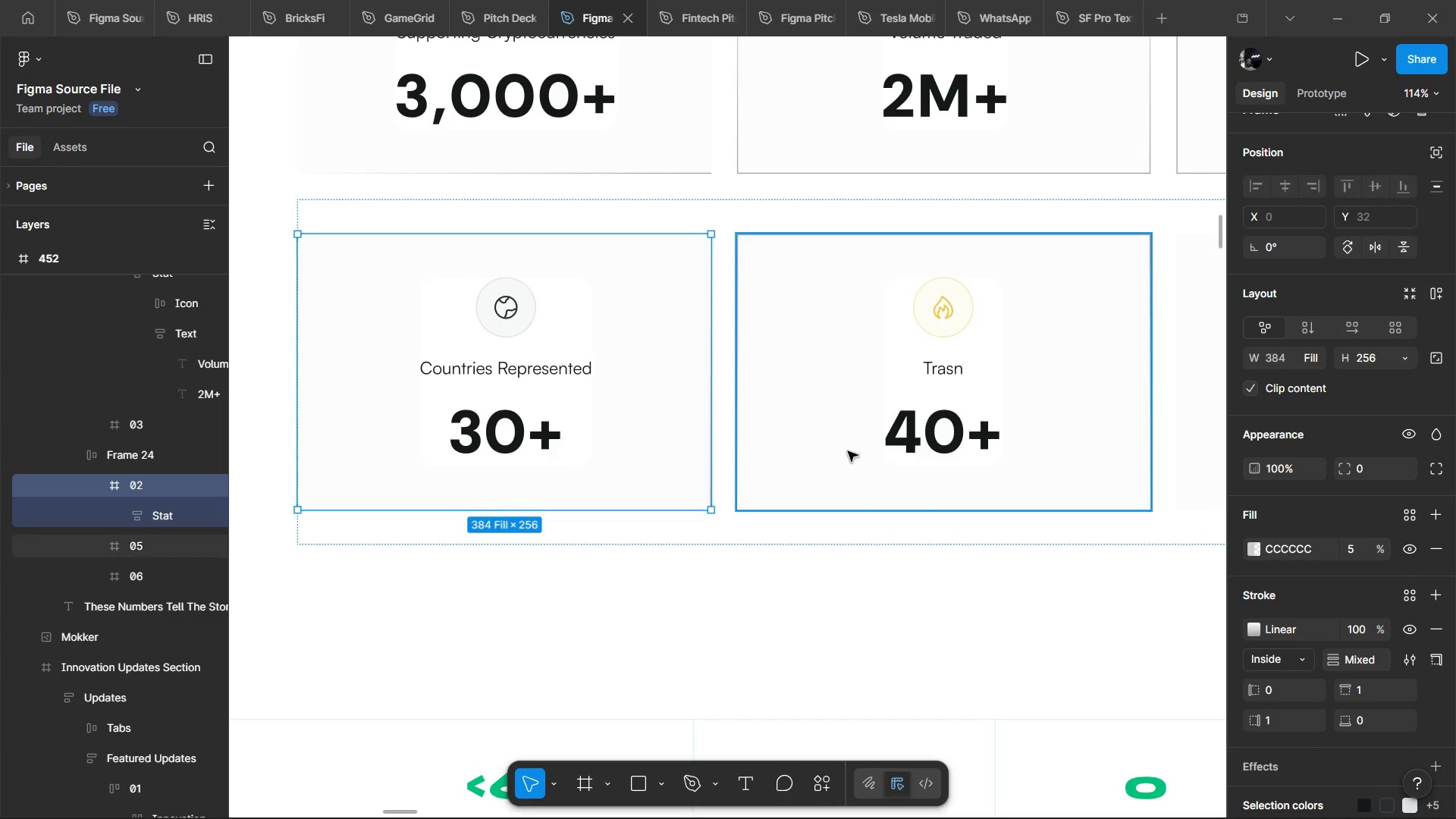 
left_click([875, 447])
 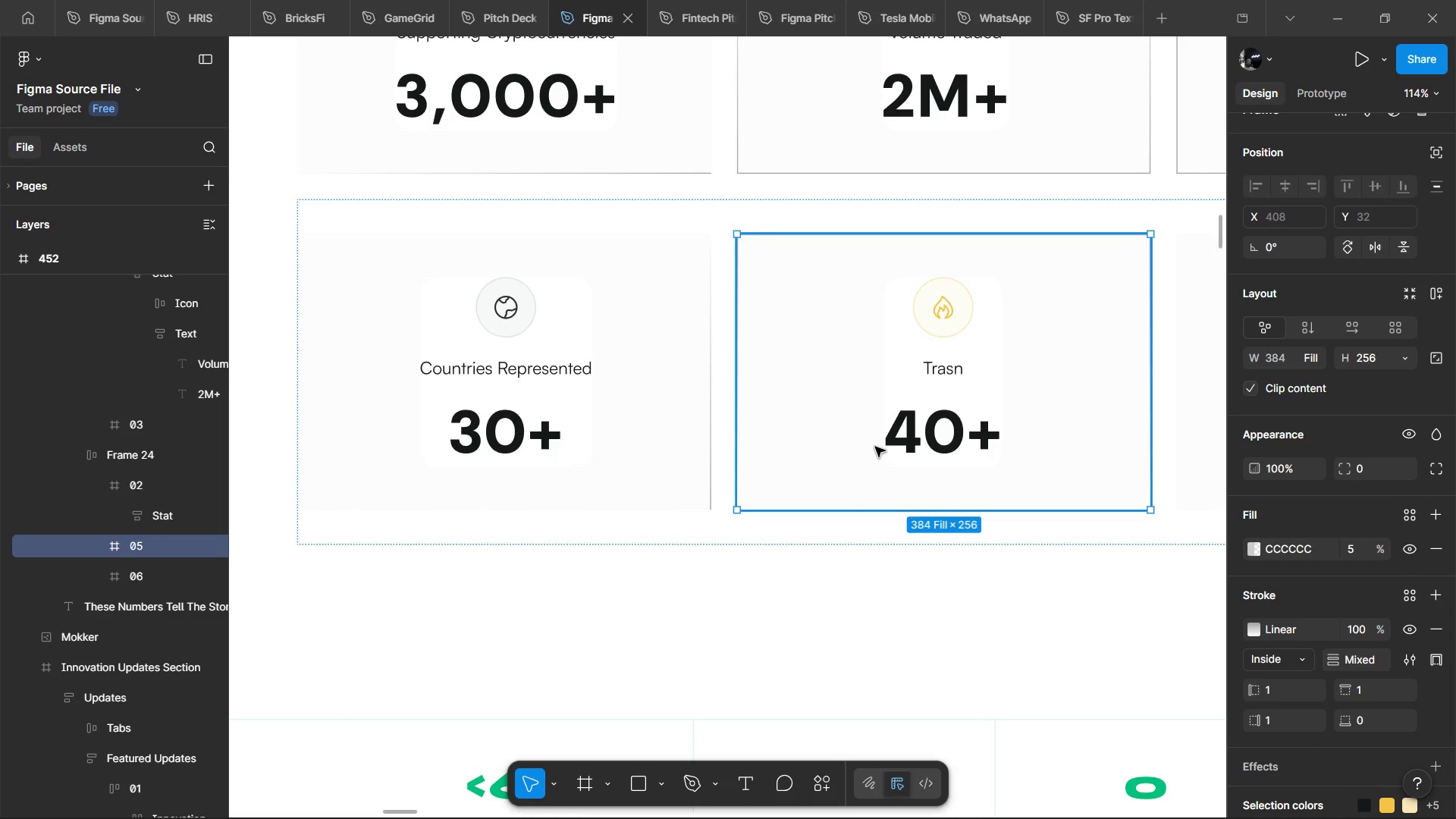 
key(Control+D)
 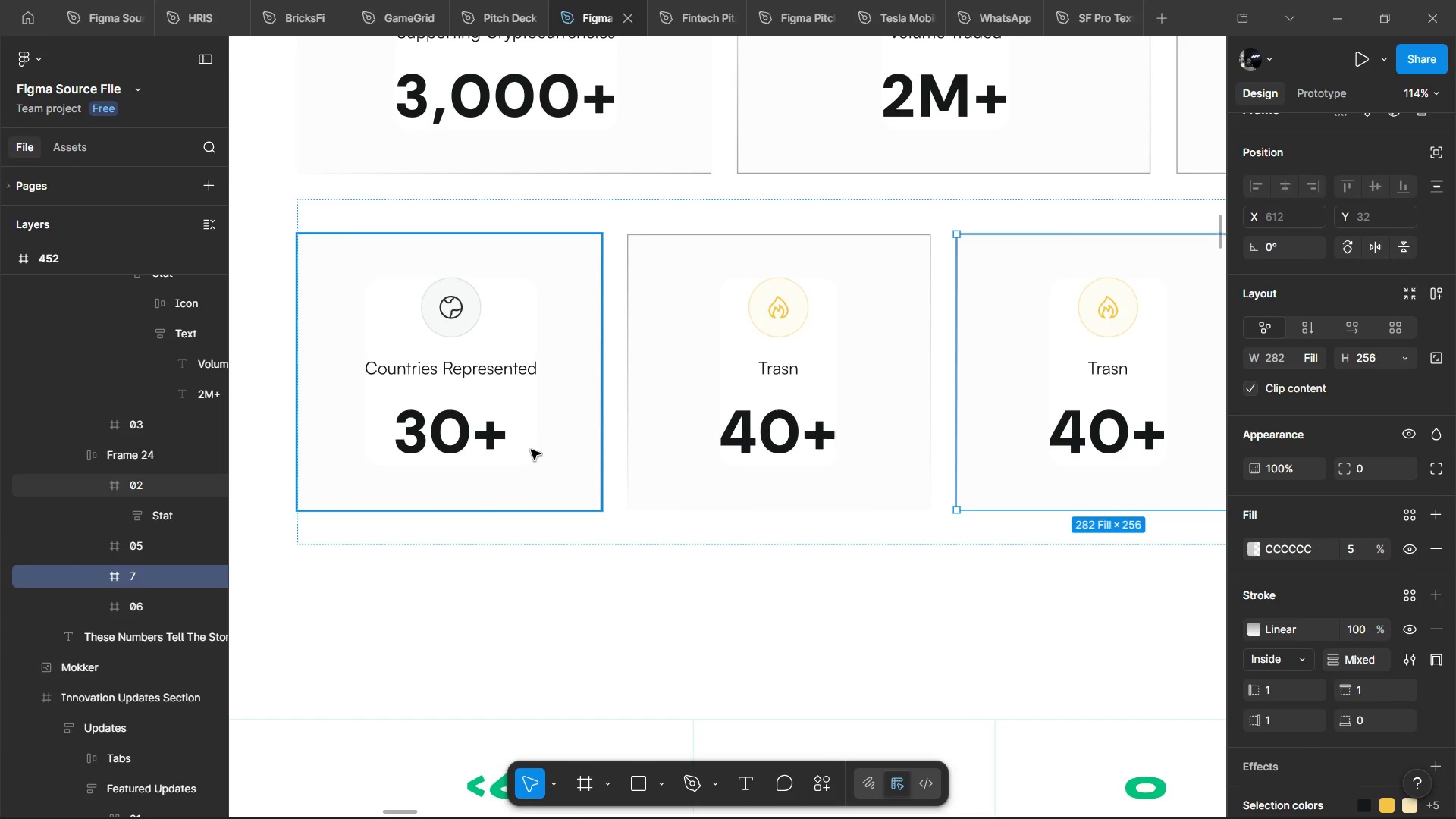 
double_click([531, 450])
 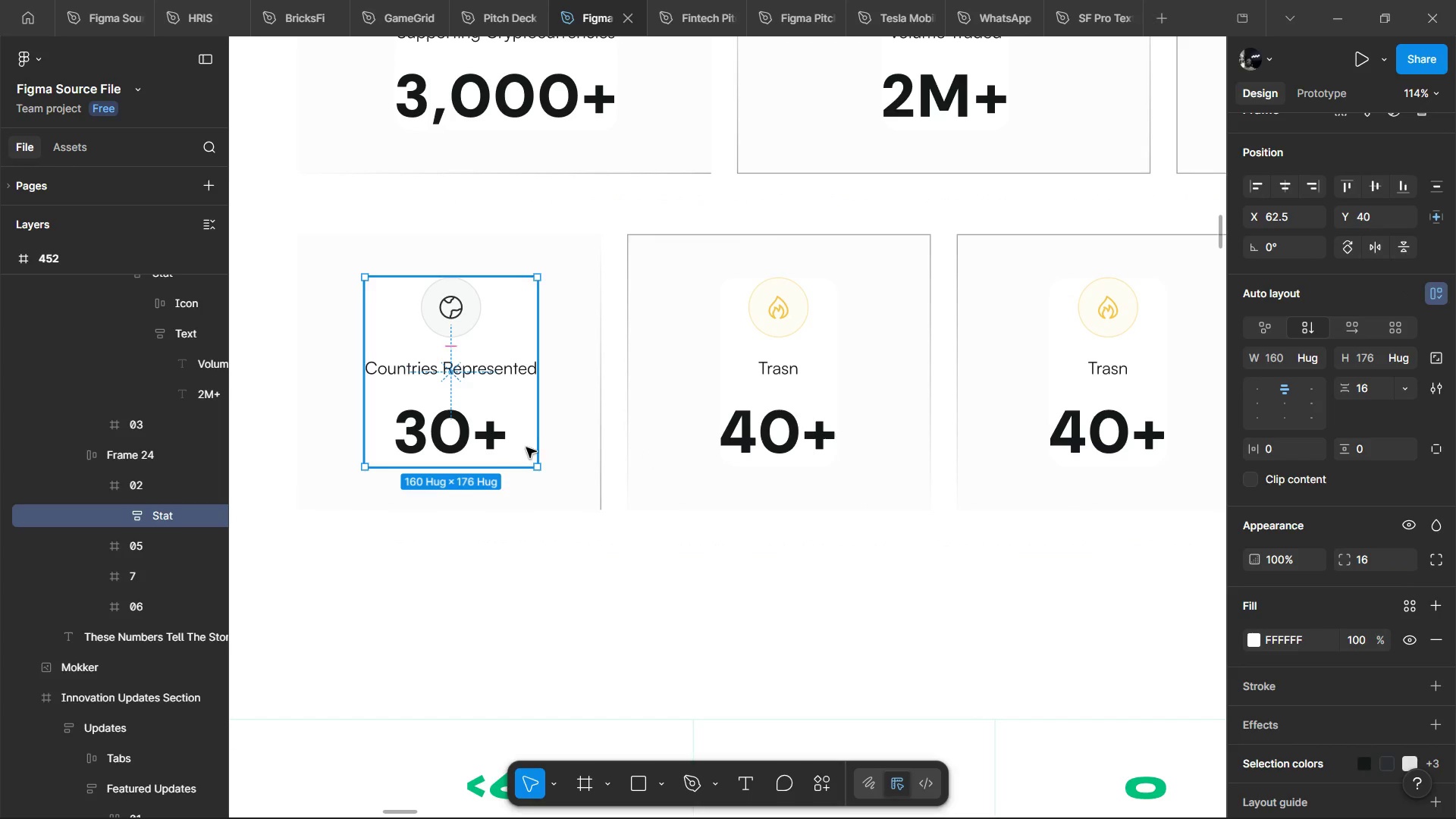 
key(Control+C)
 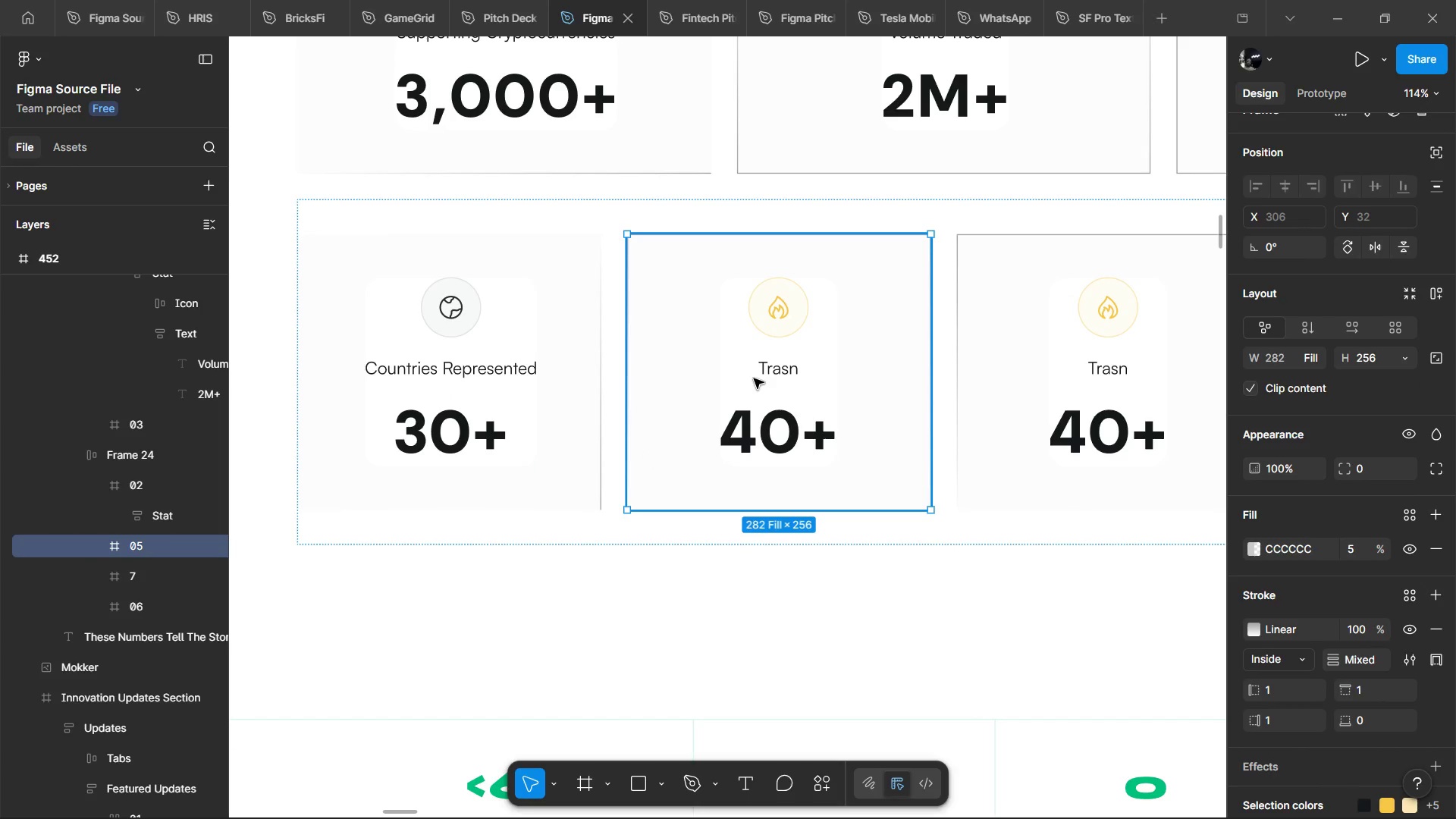 
double_click([754, 378])
 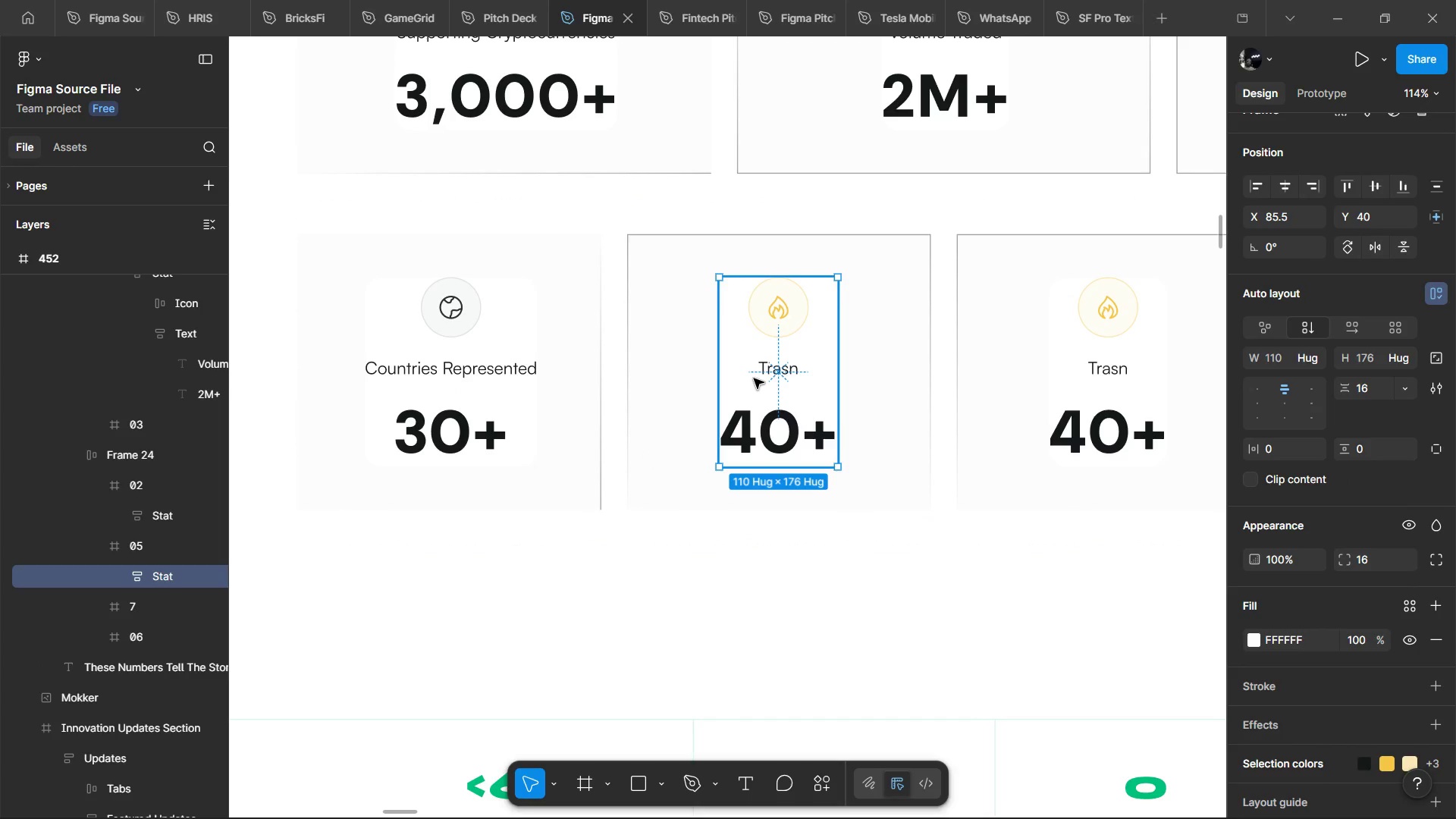 
key(Control+Shift+R)
 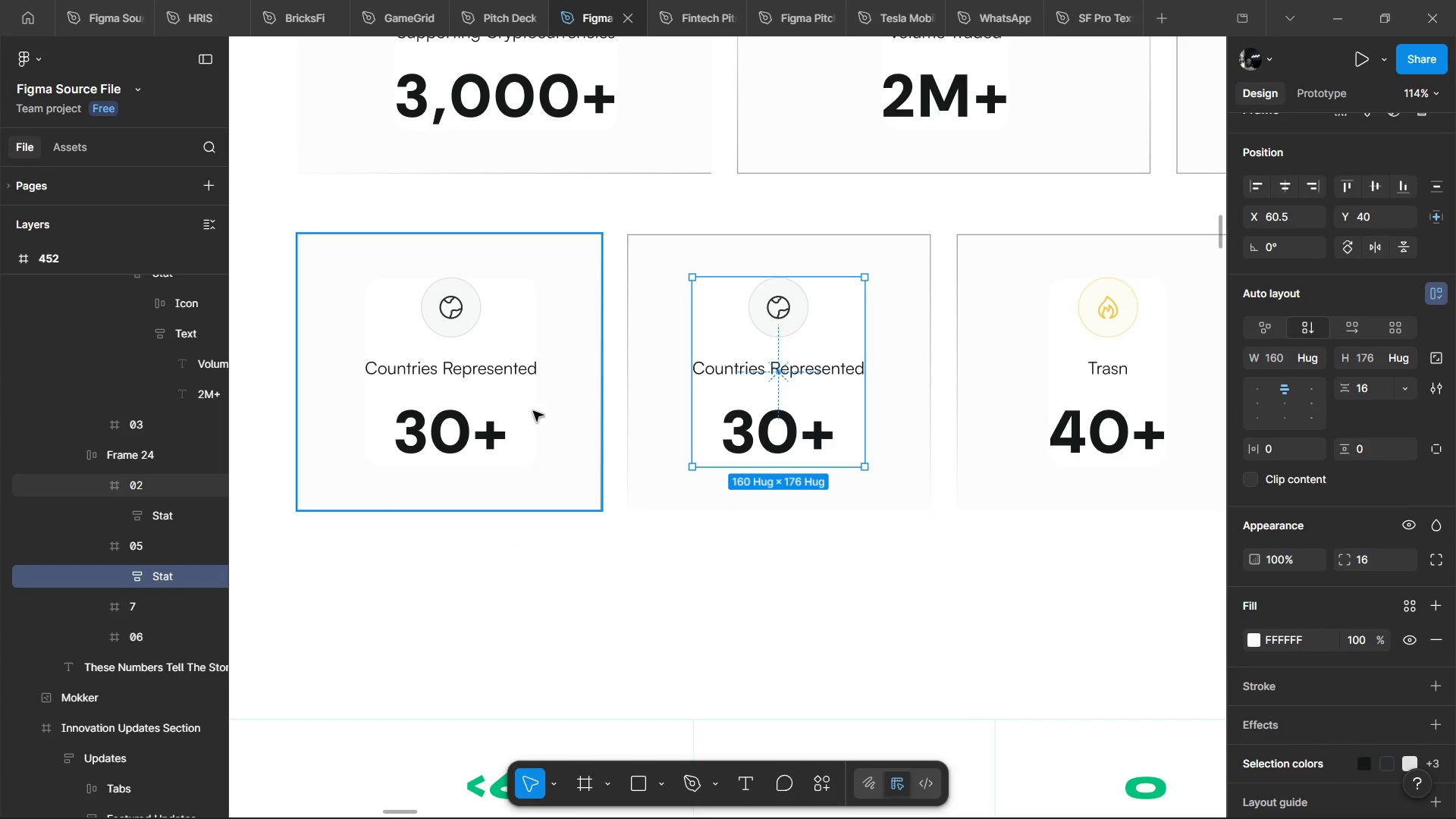 
left_click([524, 411])
 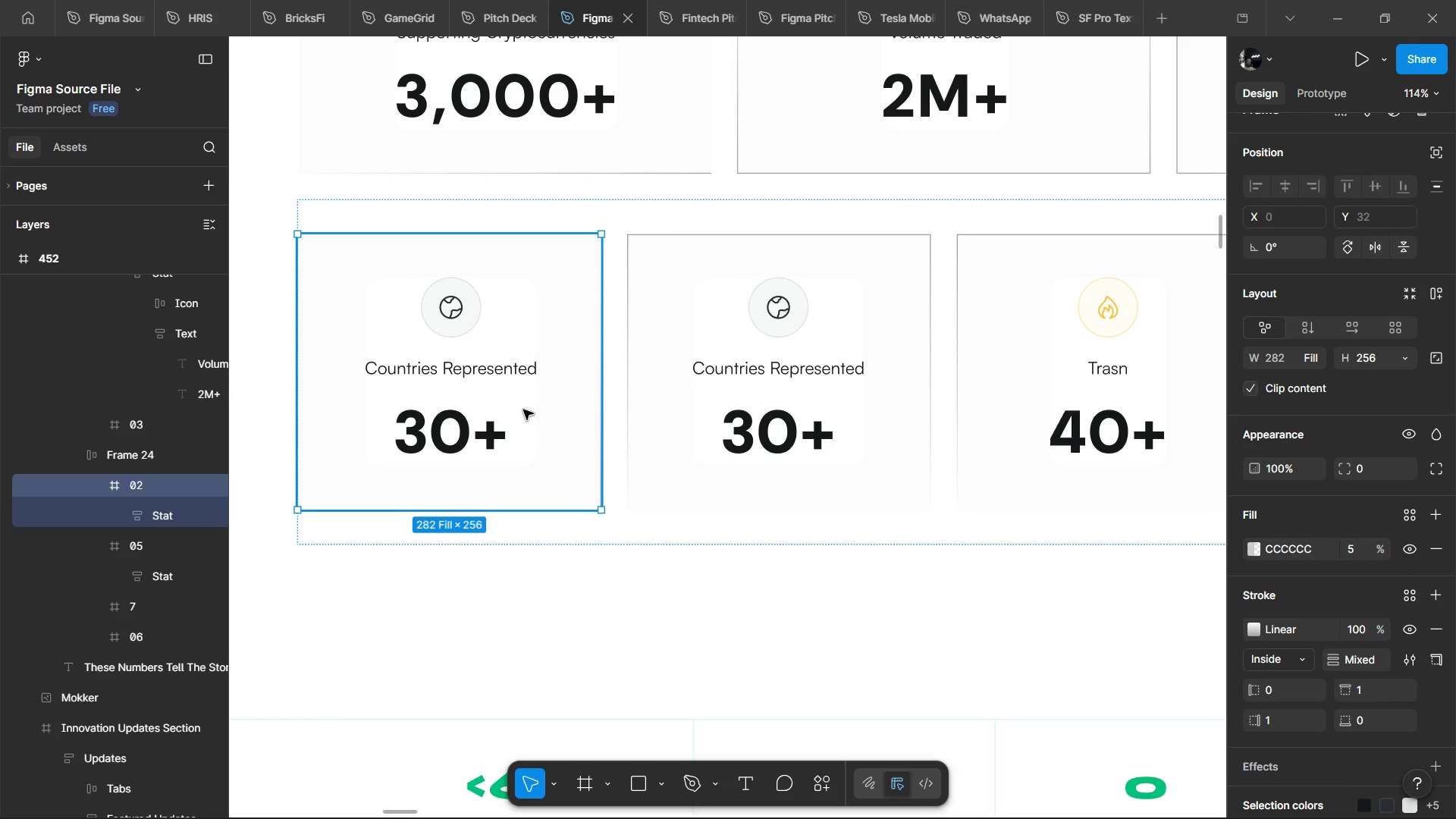 
key(Backspace)
 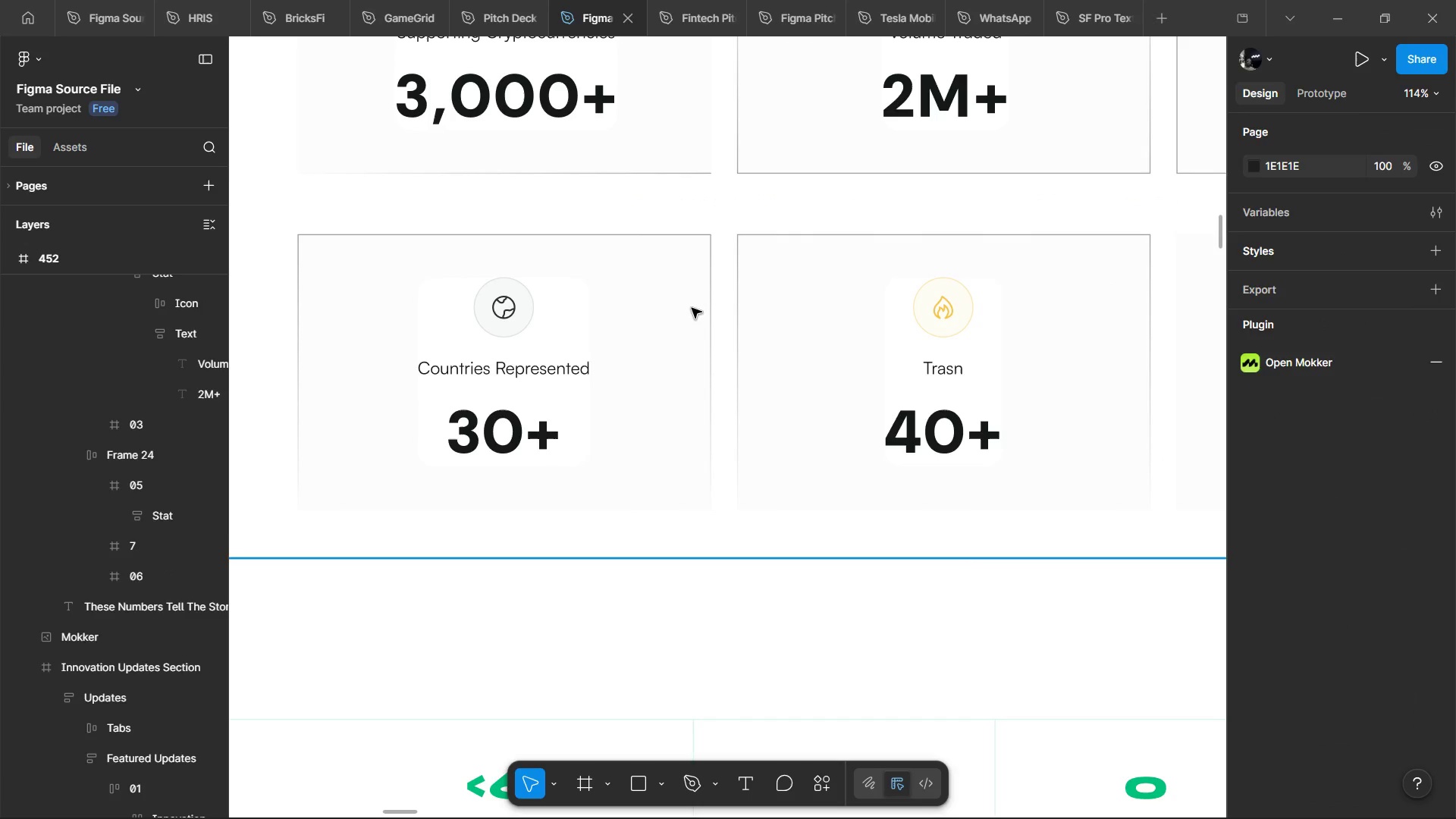 
double_click([692, 308])
 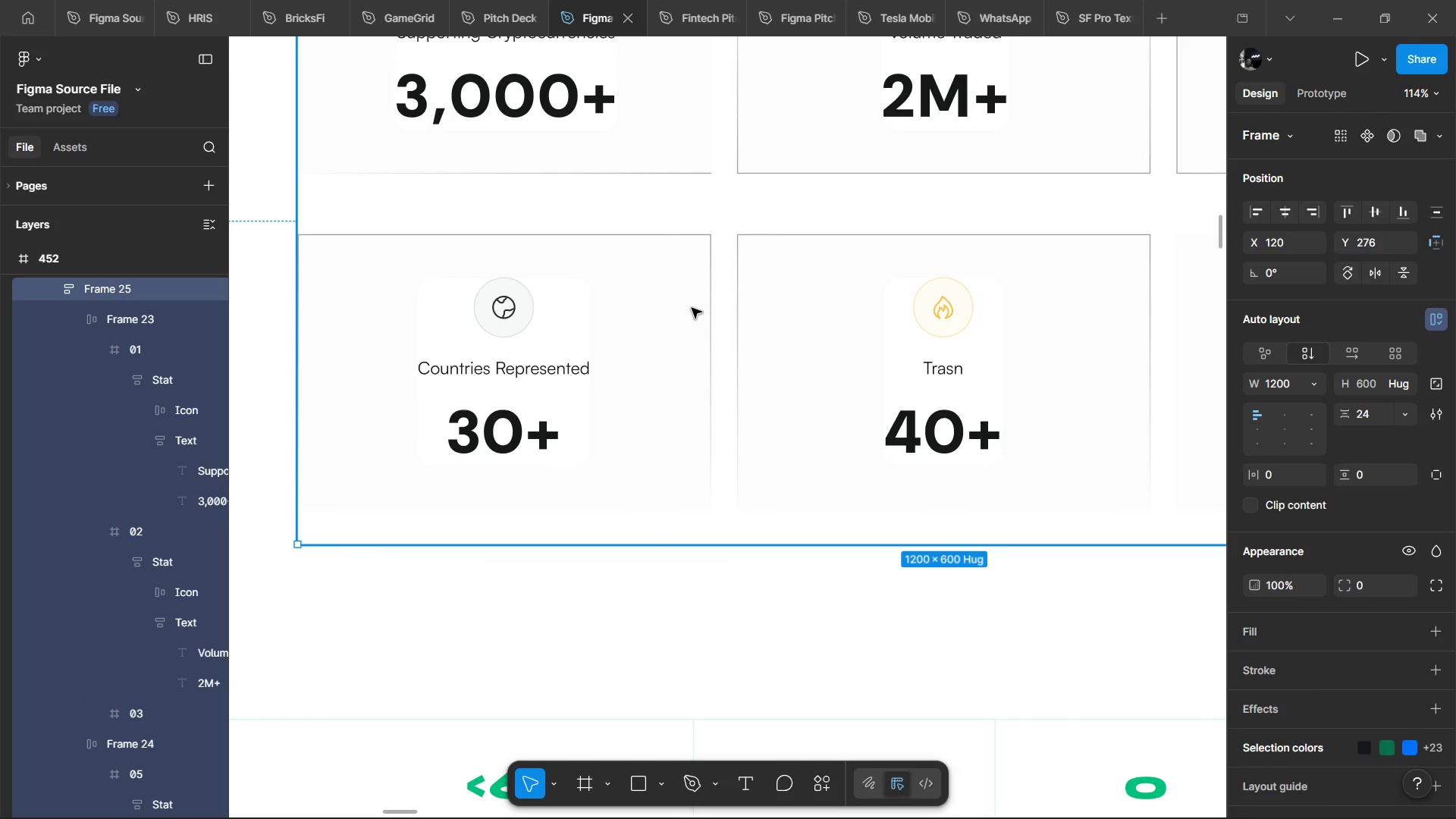 
triple_click([692, 308])
 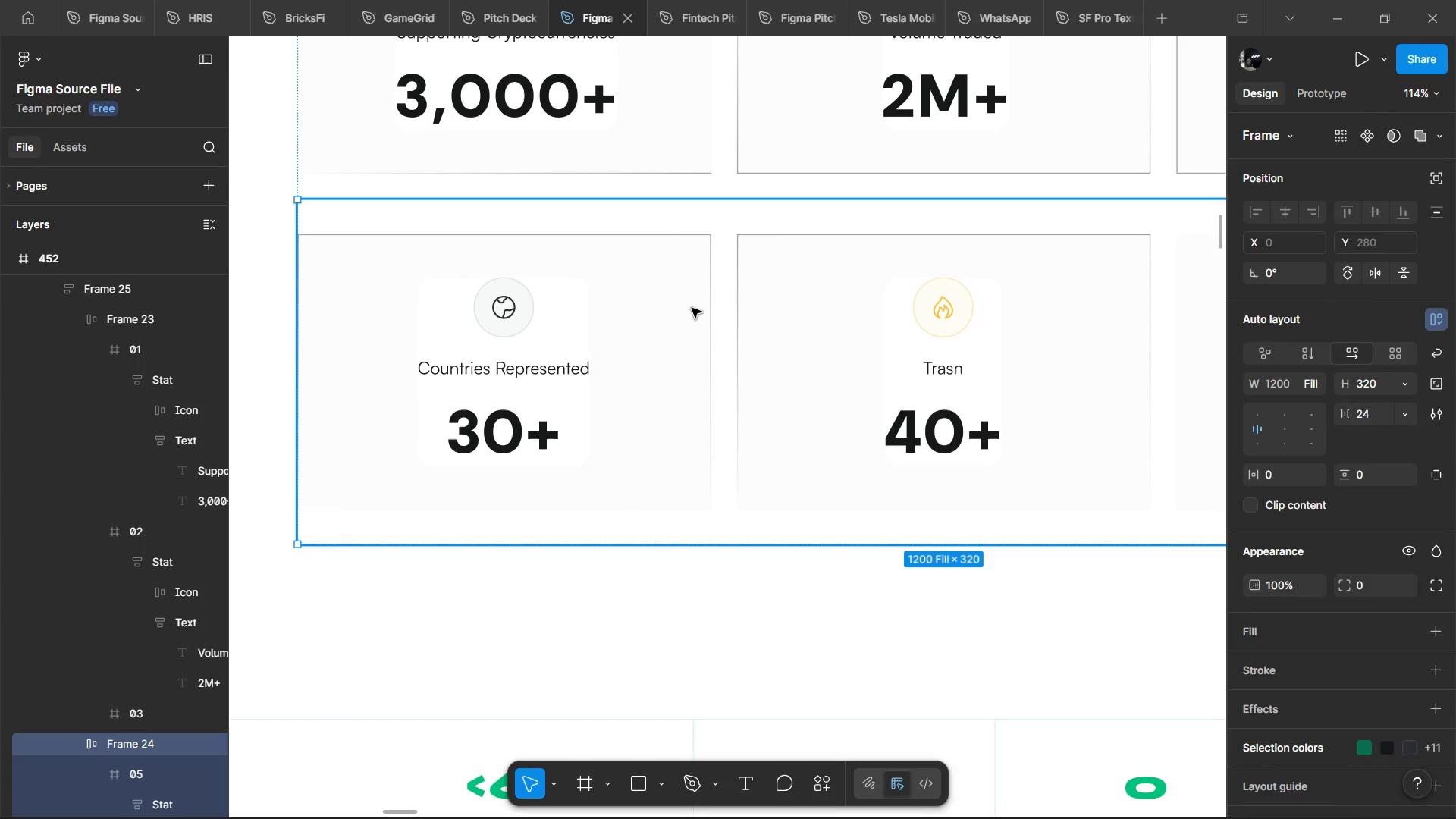 
triple_click([692, 308])
 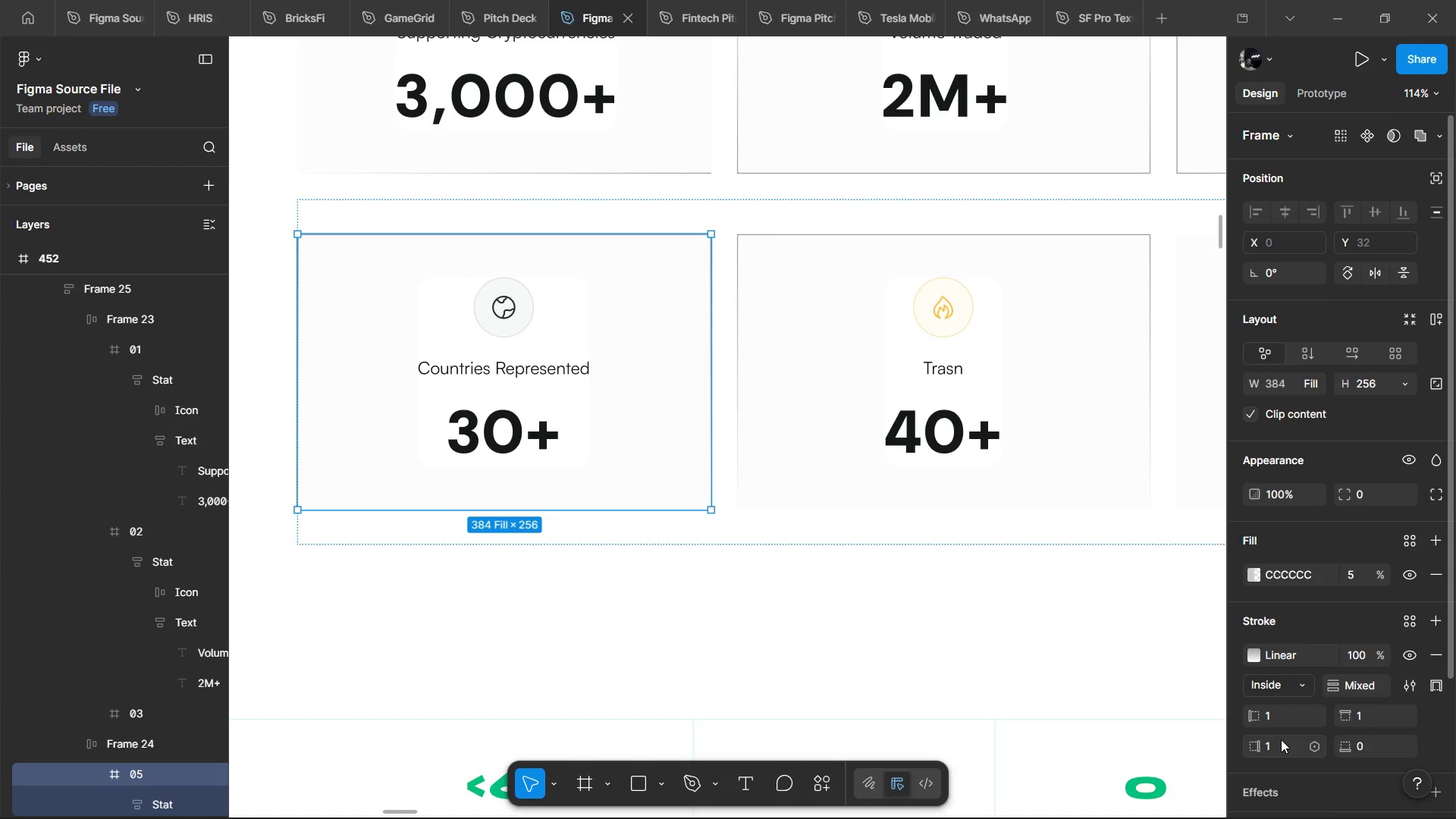 
left_click([1281, 720])
 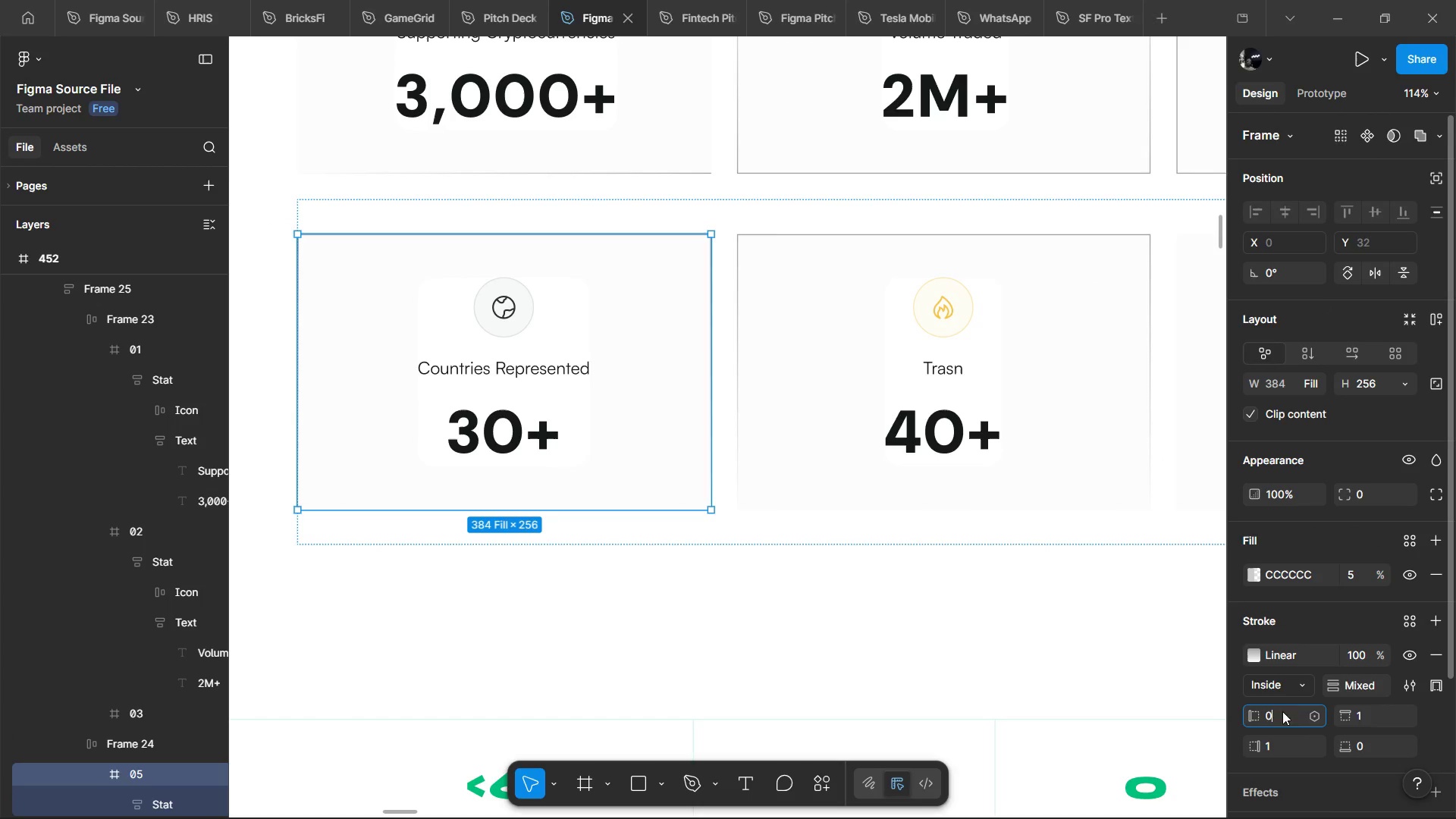 
key(0)
 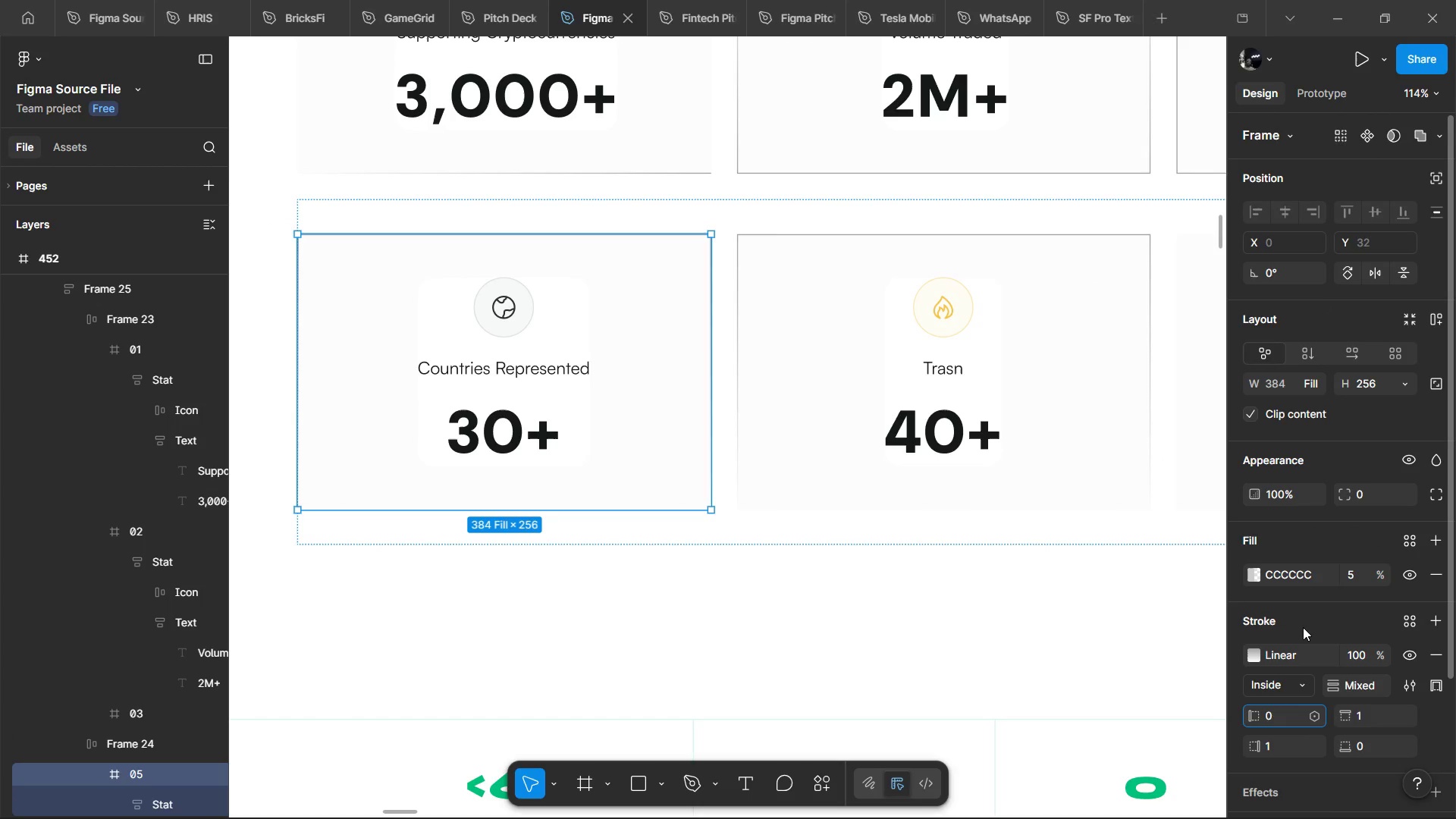 
left_click([1304, 623])
 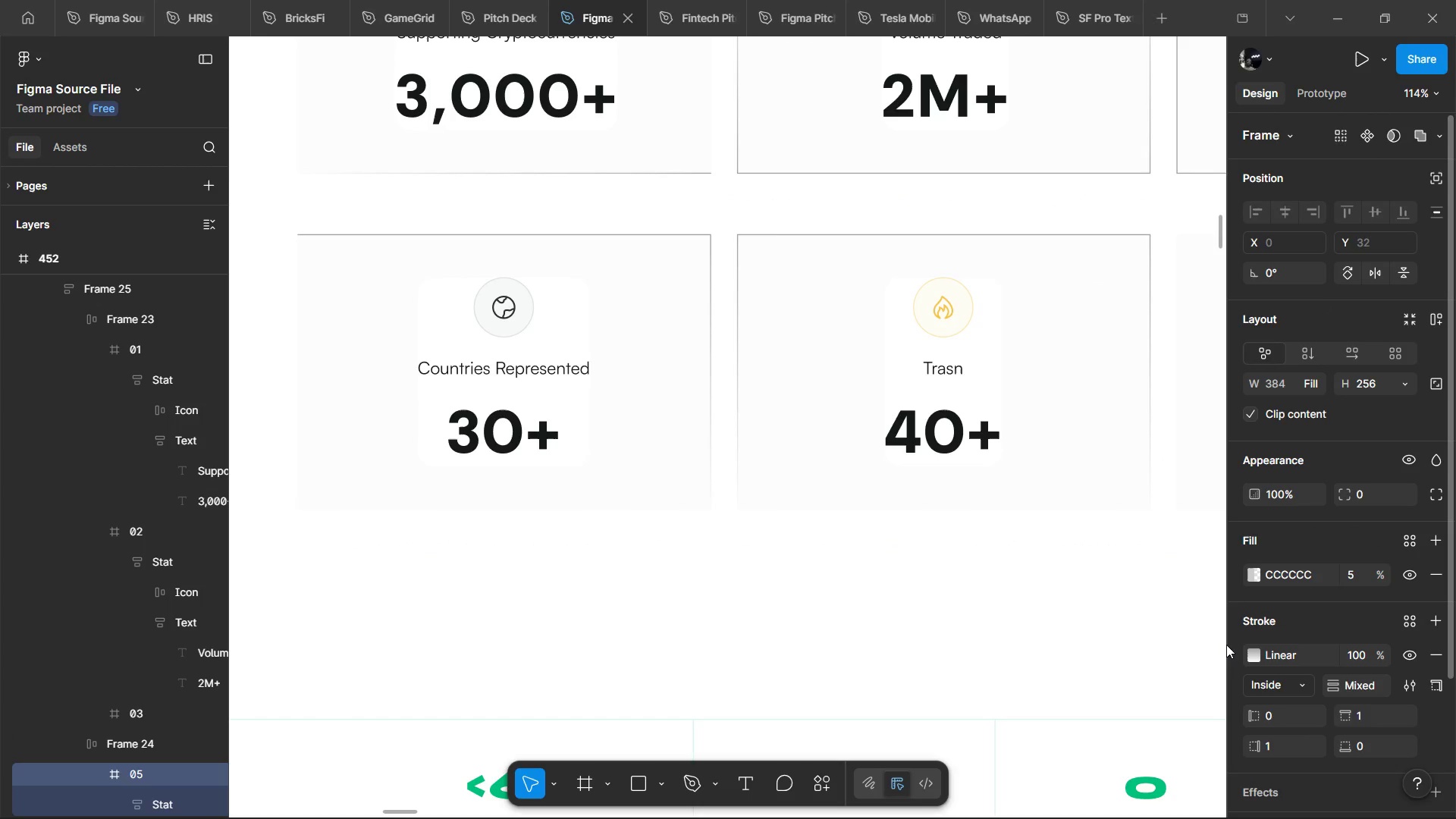 
hold_key(key=ControlLeft, duration=0.62)
scroll: coordinate [574, 567], scroll_direction: down, amount: 3.0
 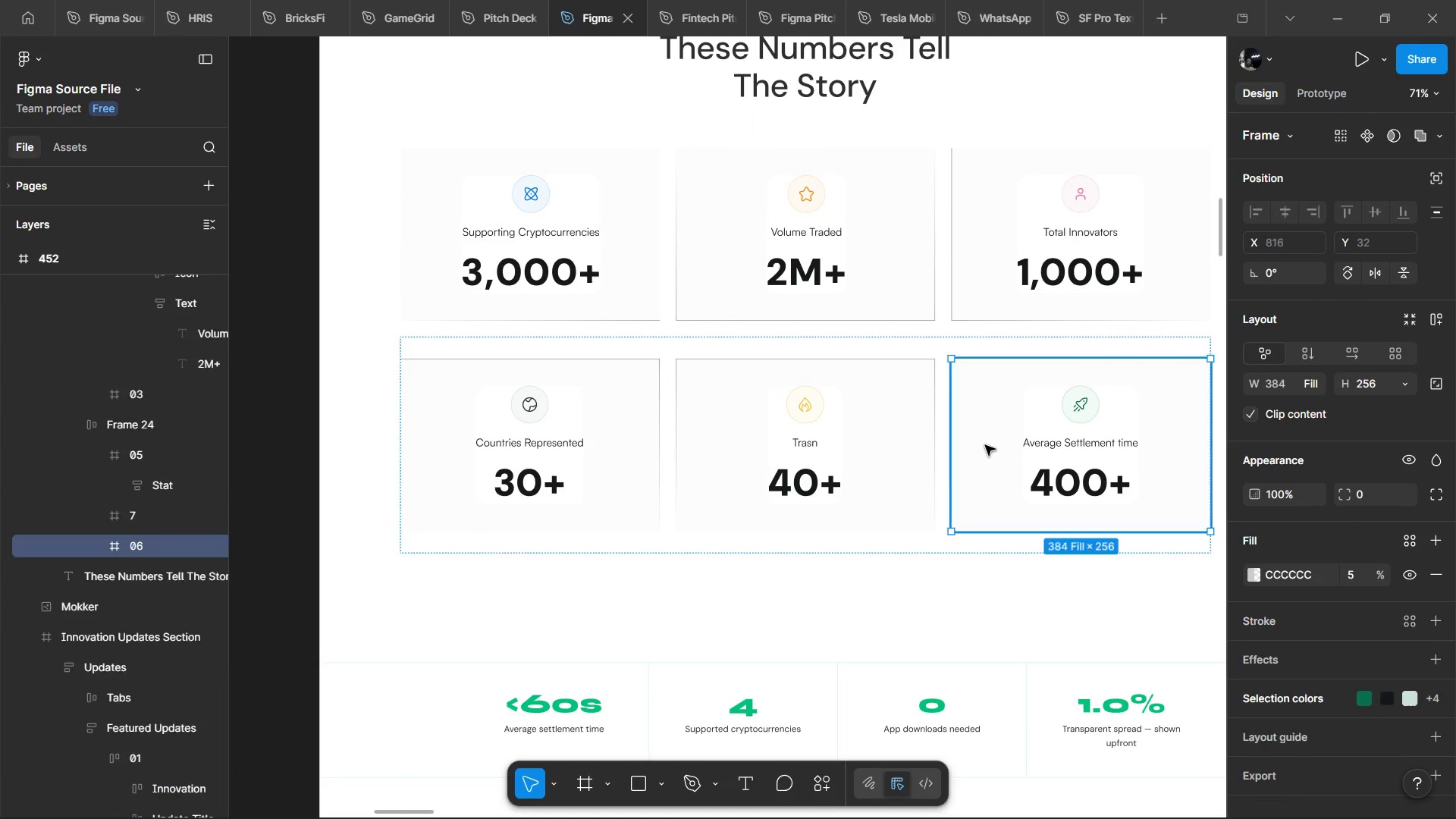 
double_click([965, 551])
 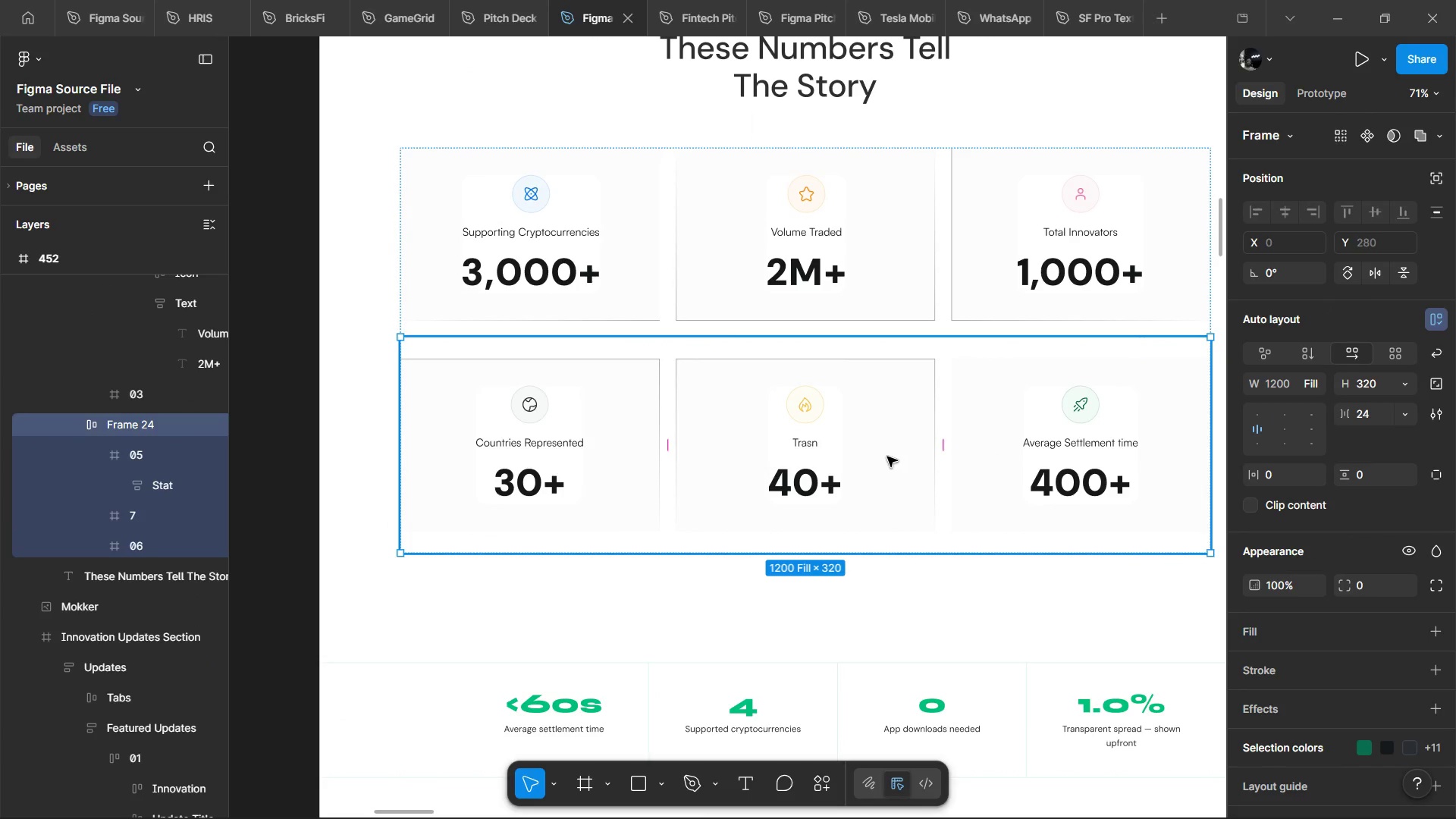 
double_click([887, 457])
 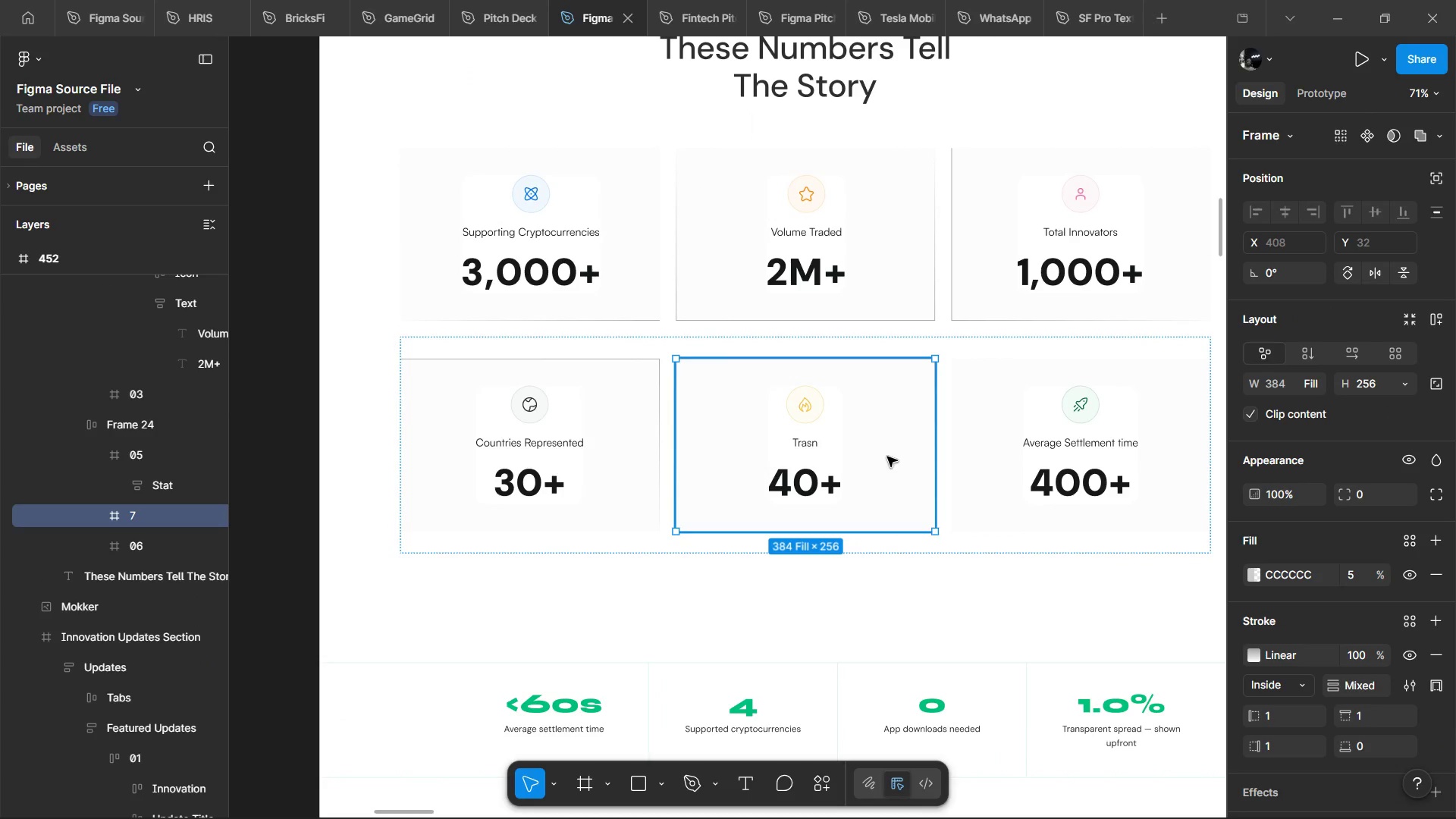 
key(Control+D)
 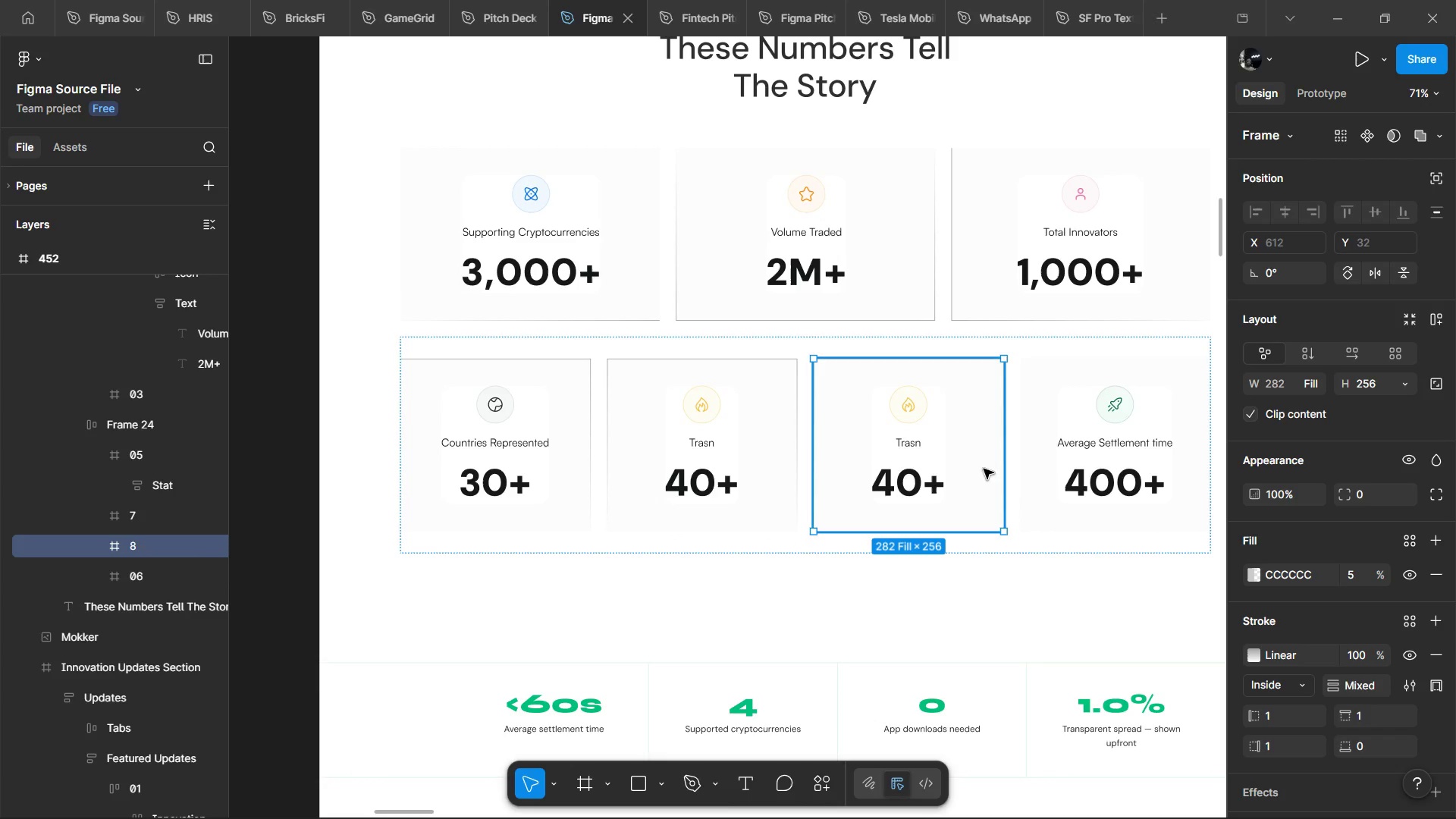 
double_click([1116, 447])
 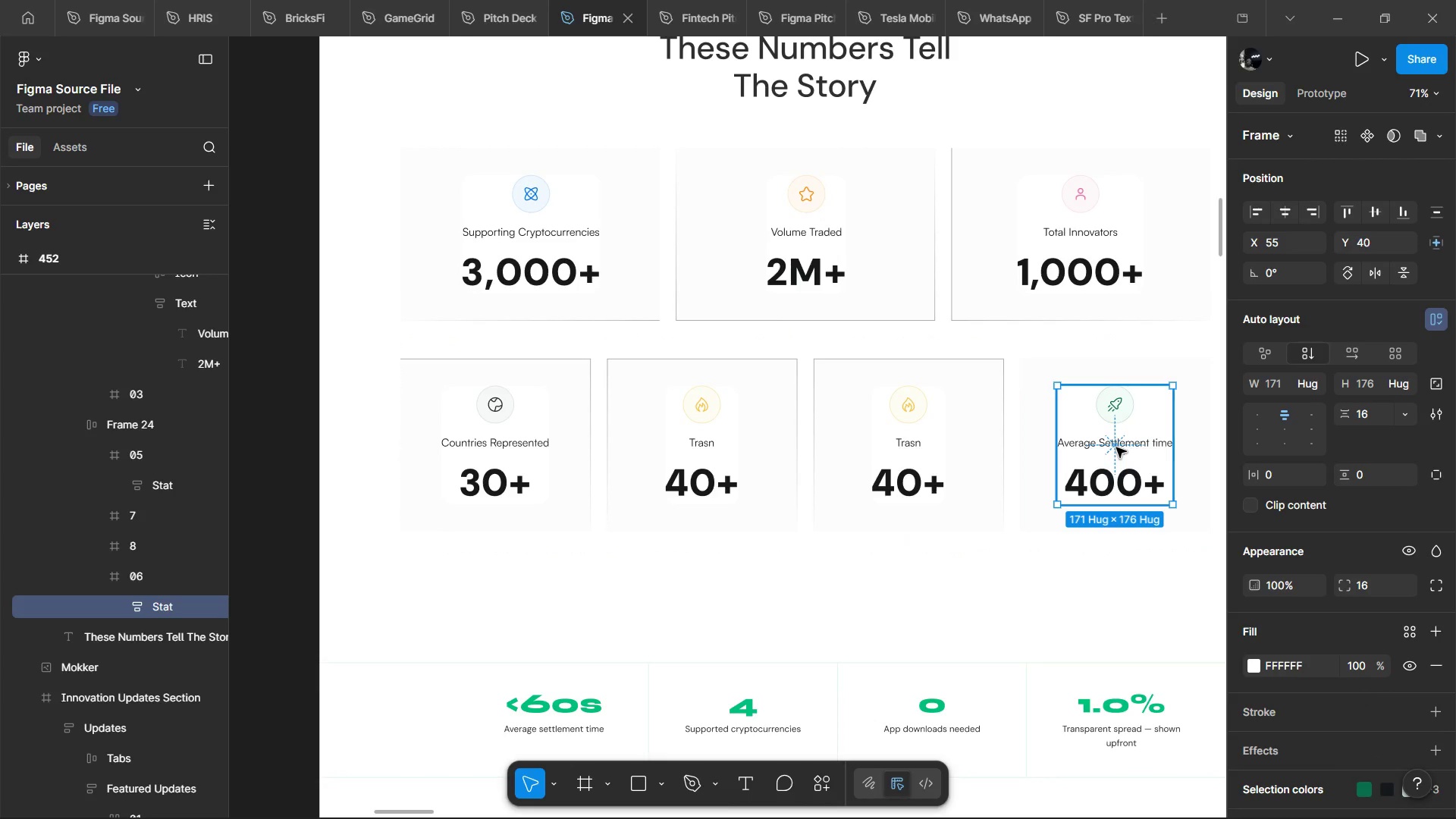 
key(Control+C)
 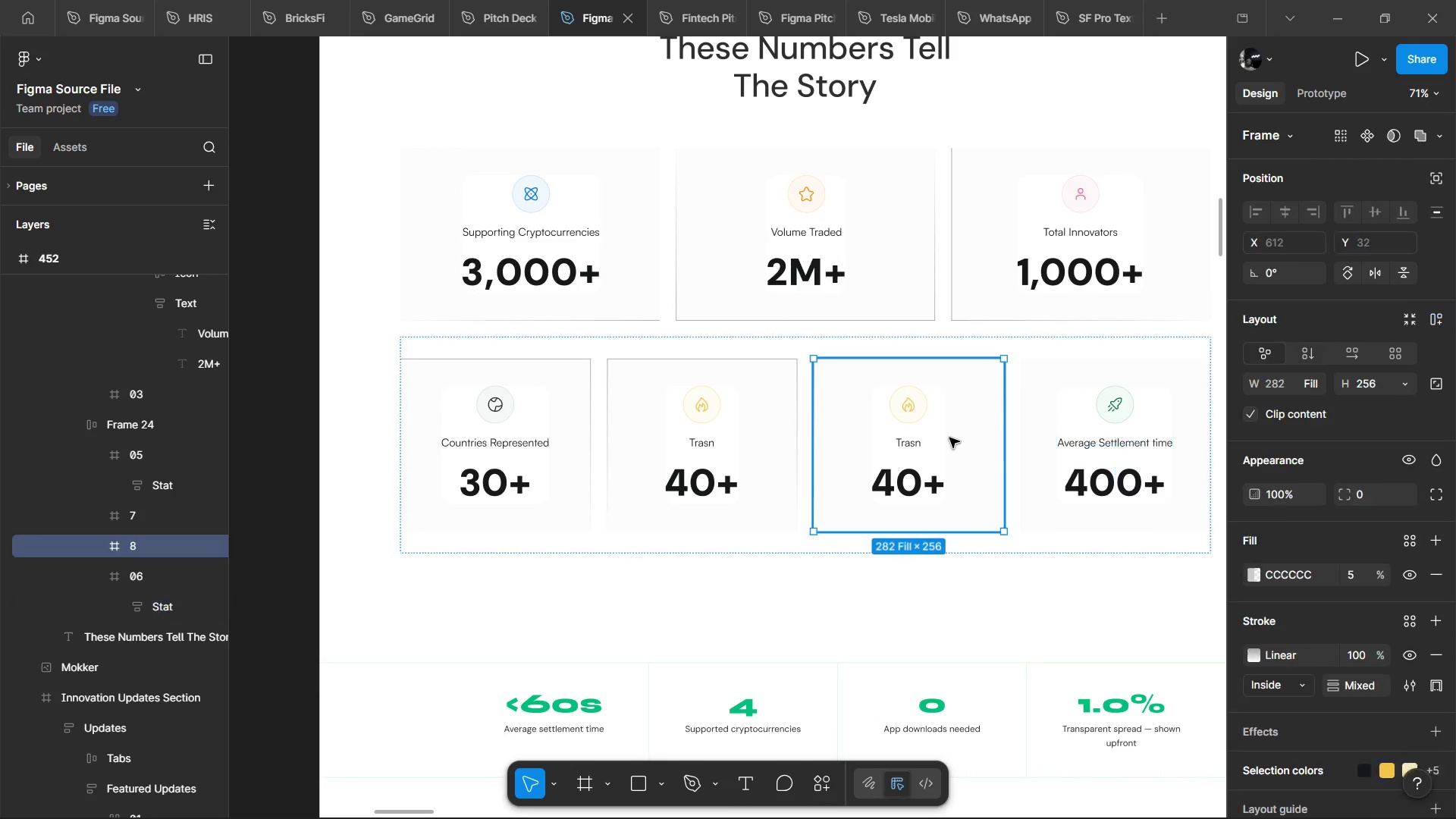 
double_click([949, 438])
 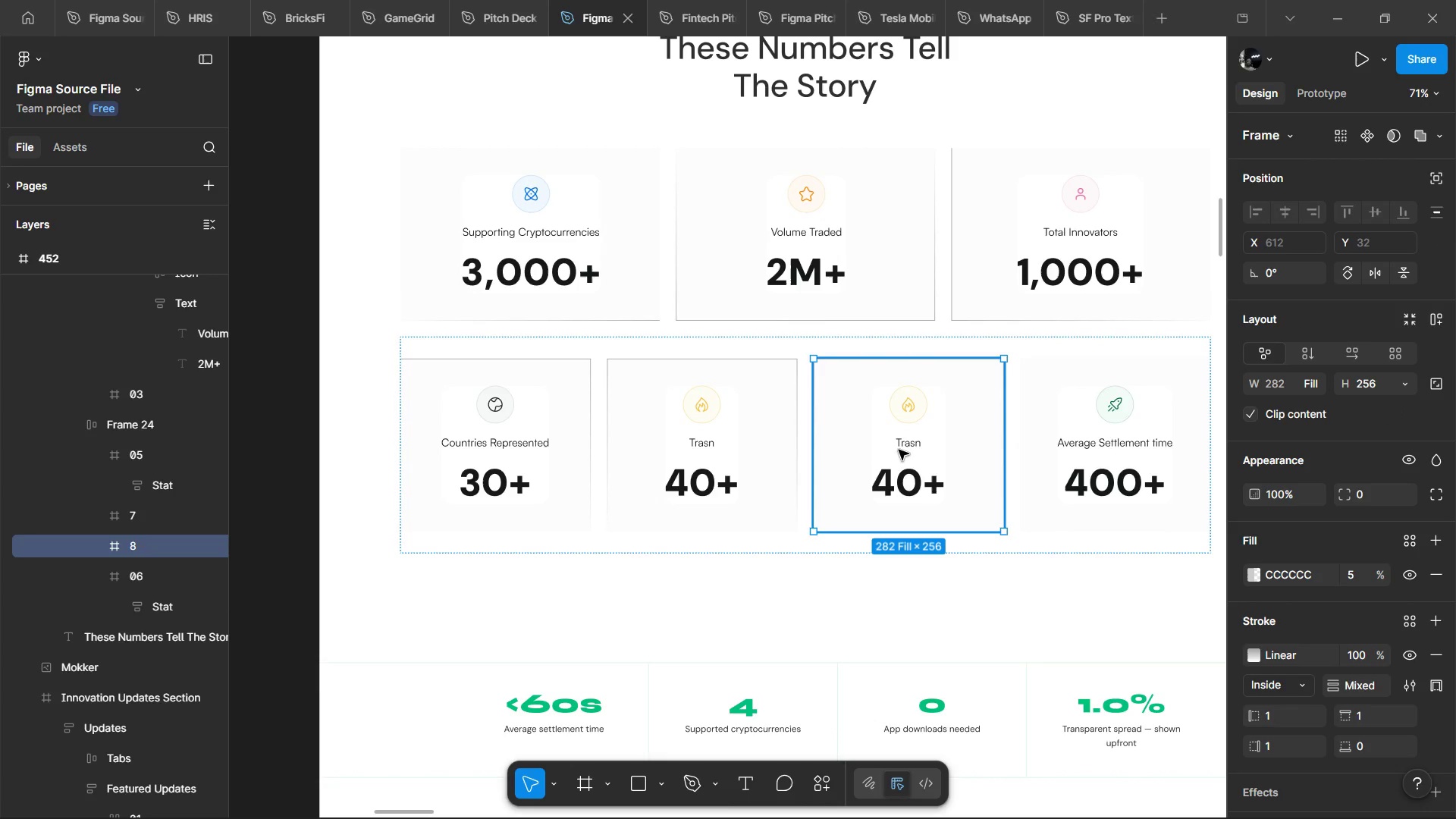 
double_click([899, 450])
 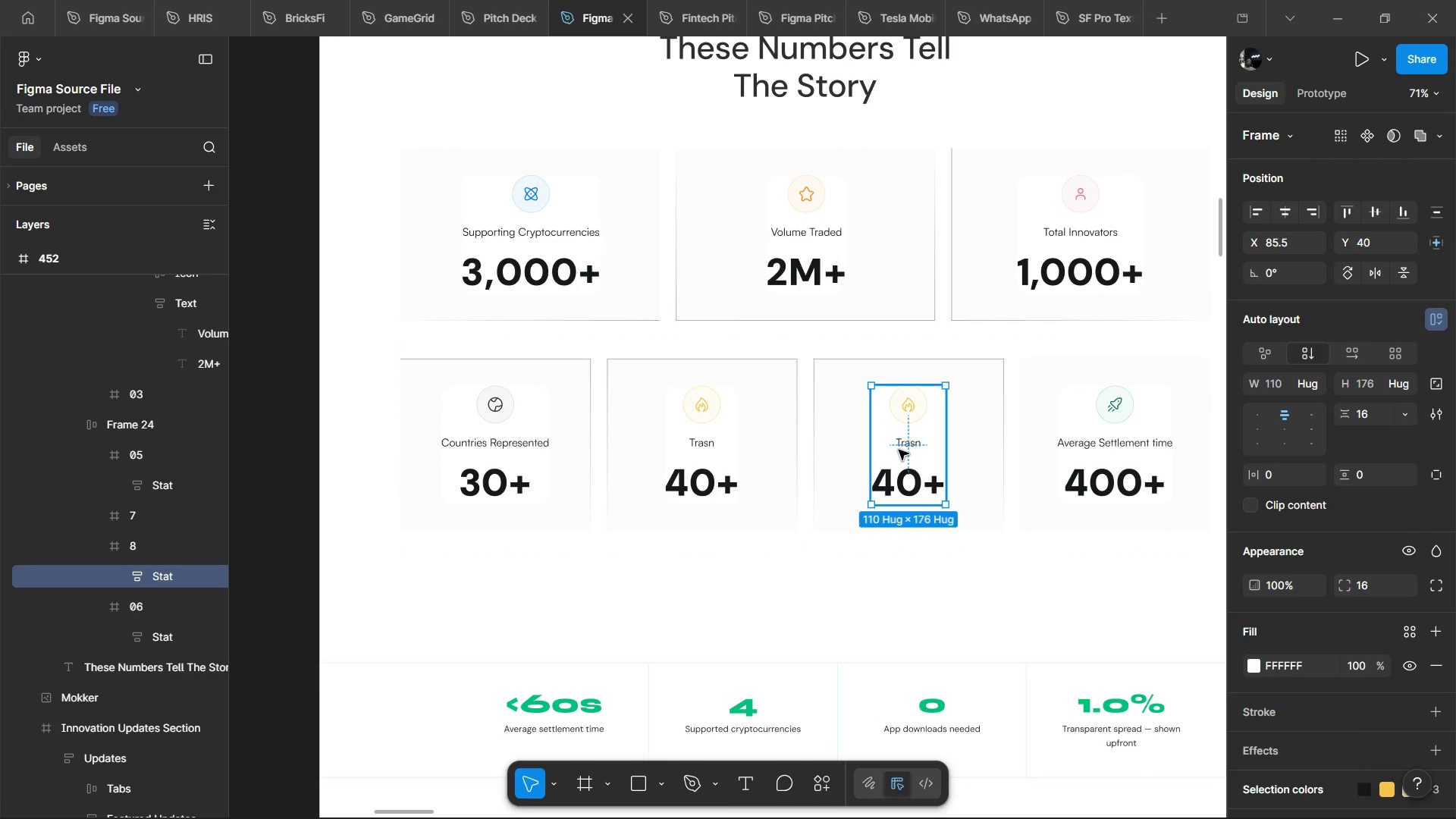 
key(Control+Shift+R)
 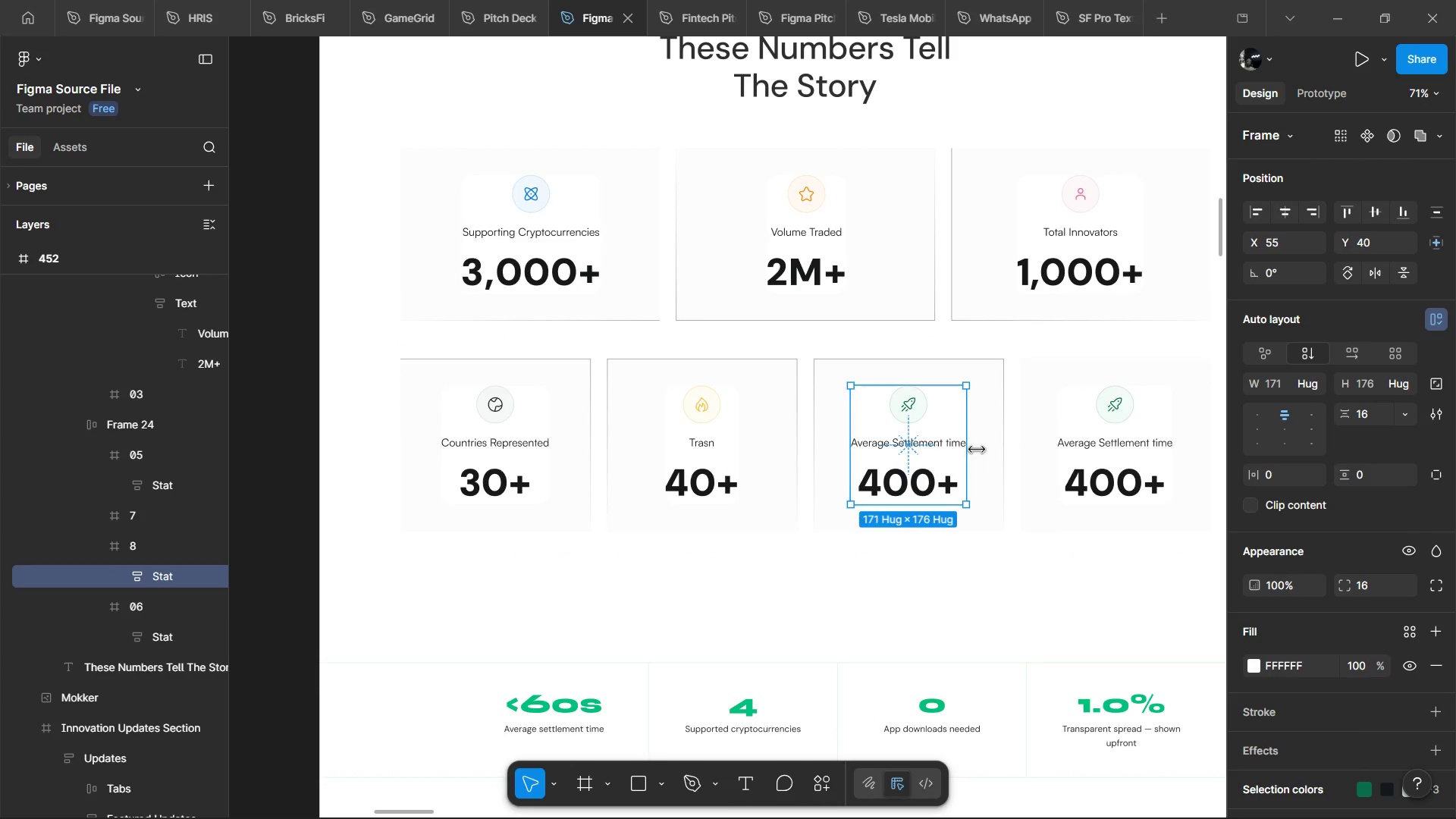 
left_click([1081, 428])
 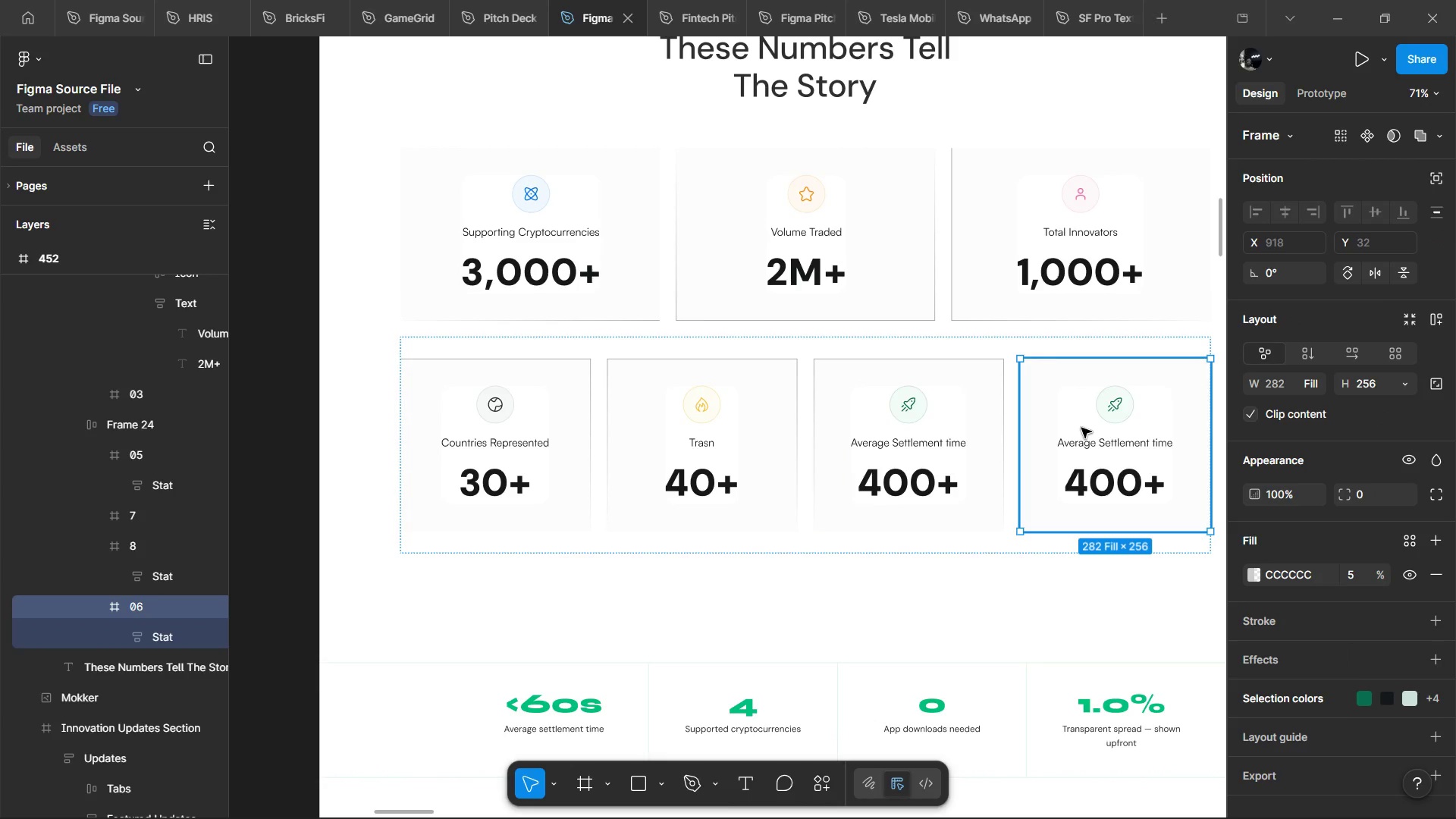 
key(Backspace)
 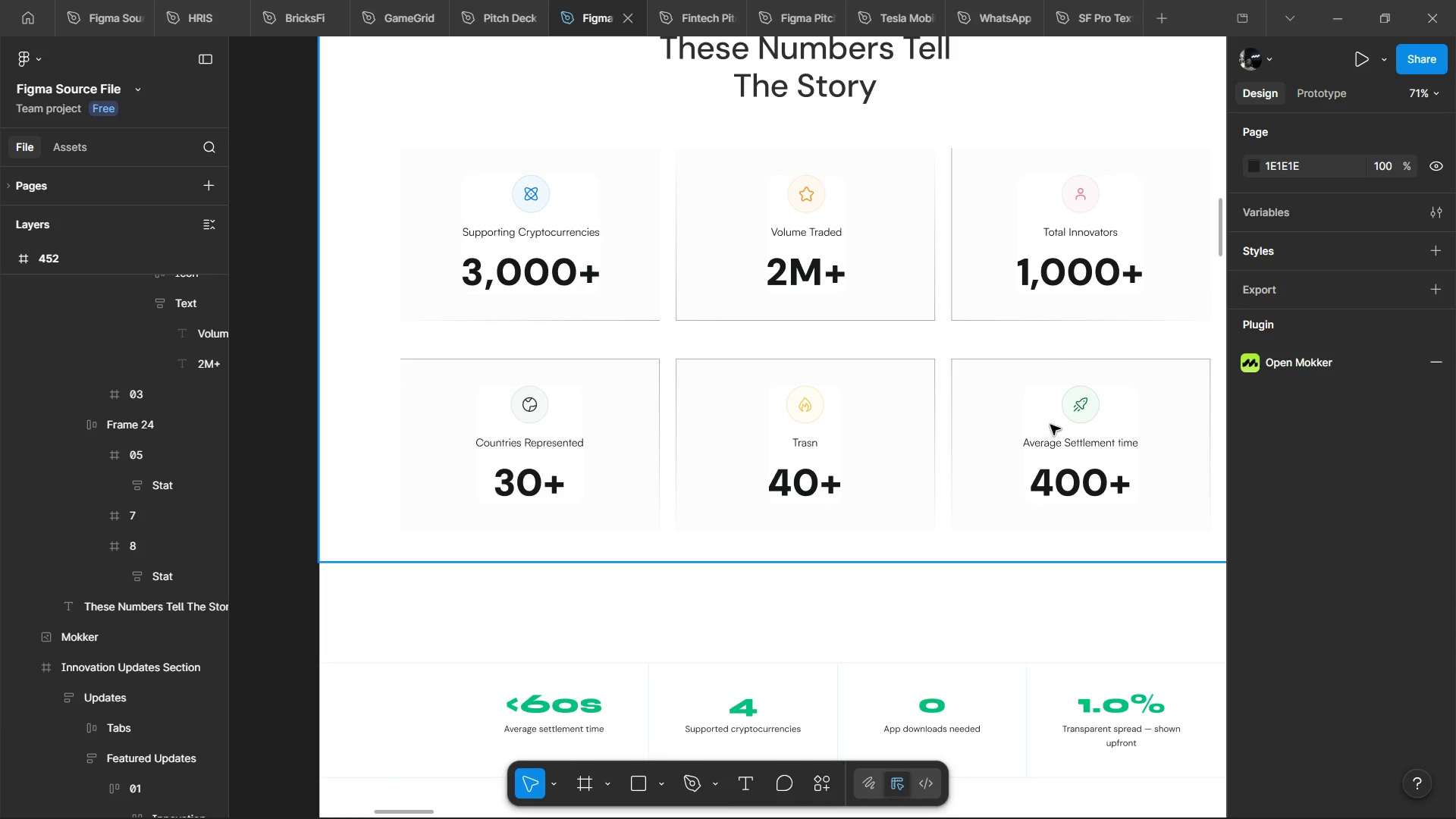 
double_click([1050, 425])
 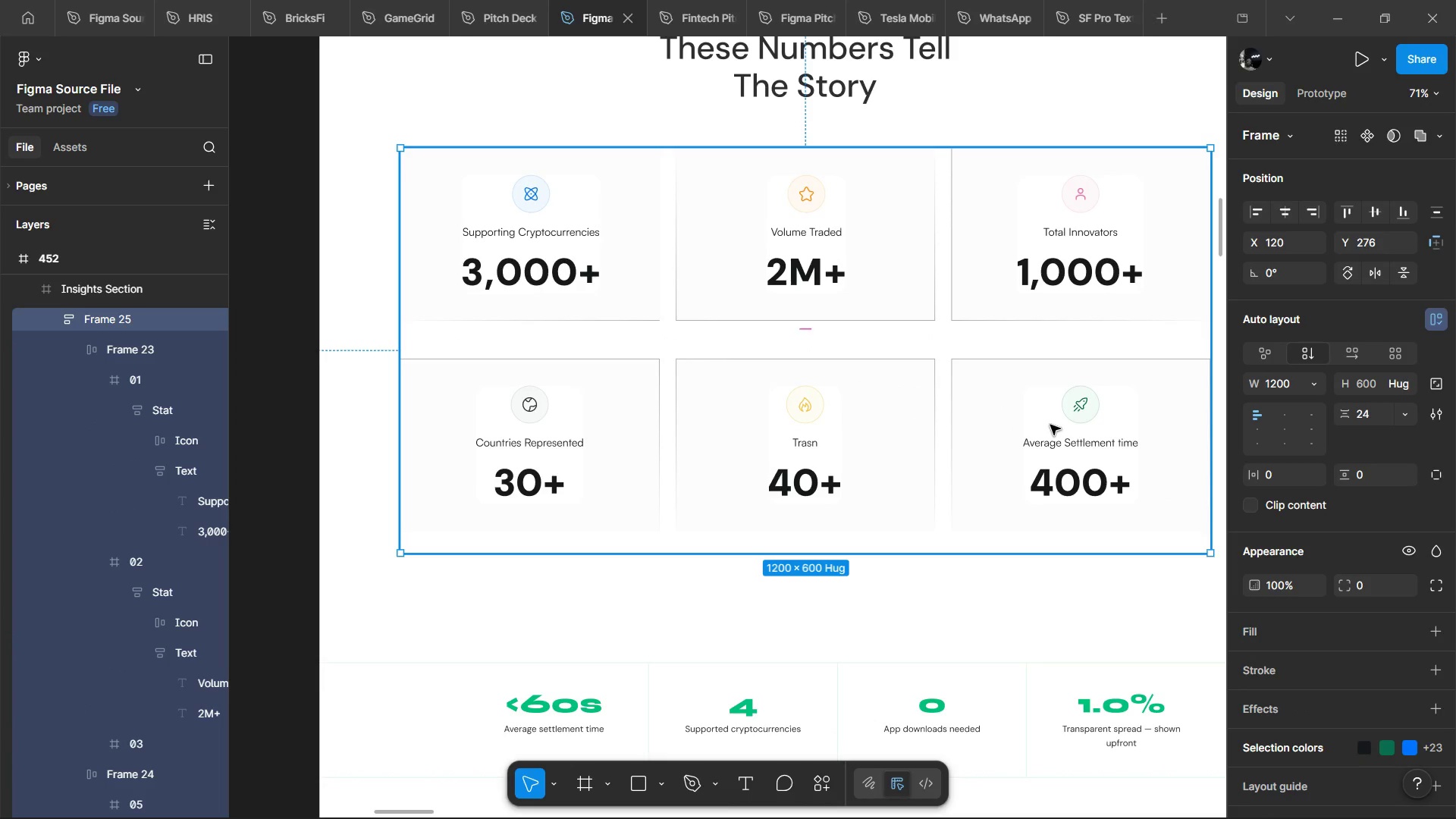 
double_click([1050, 425])
 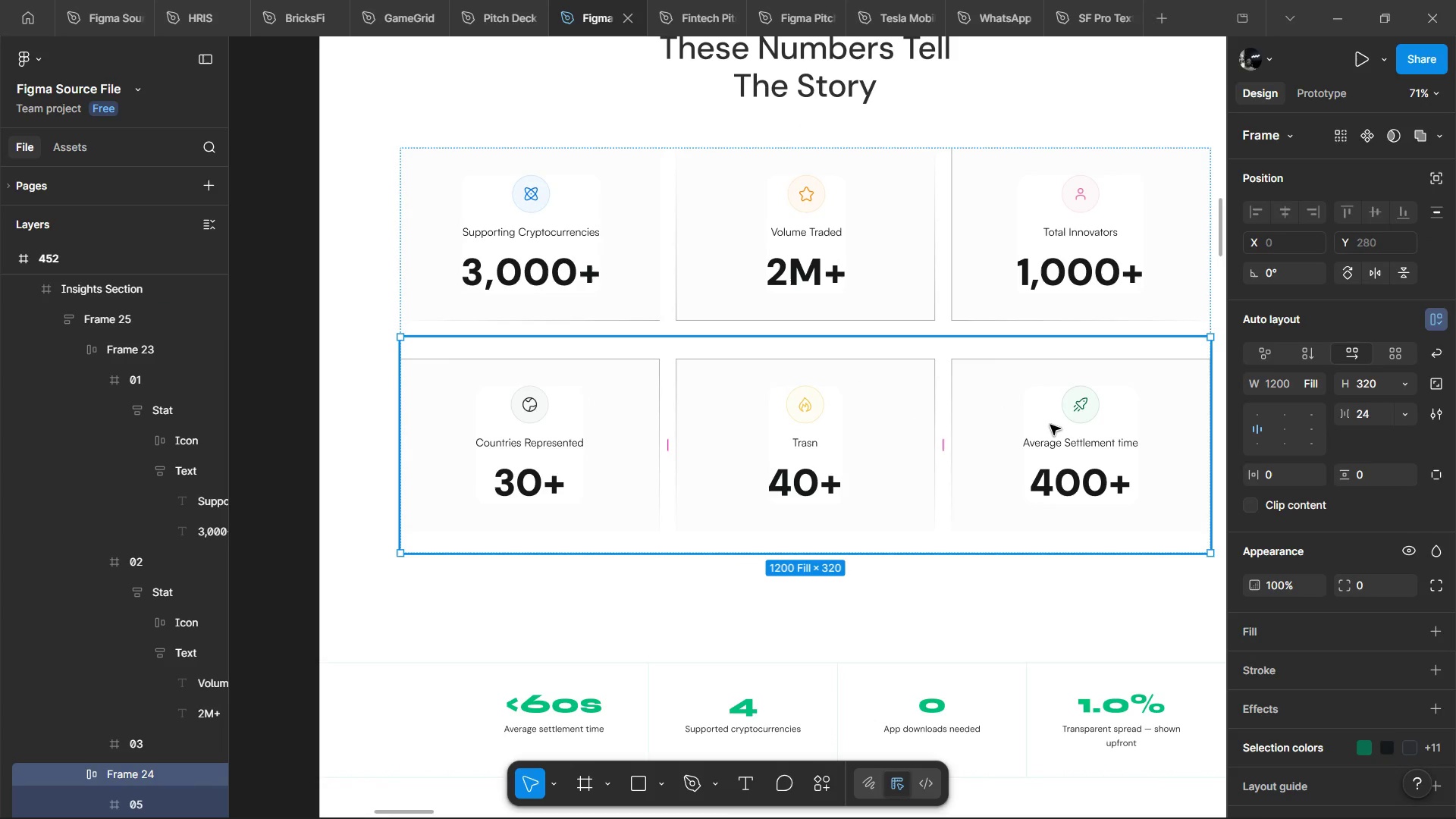 
double_click([1050, 425])
 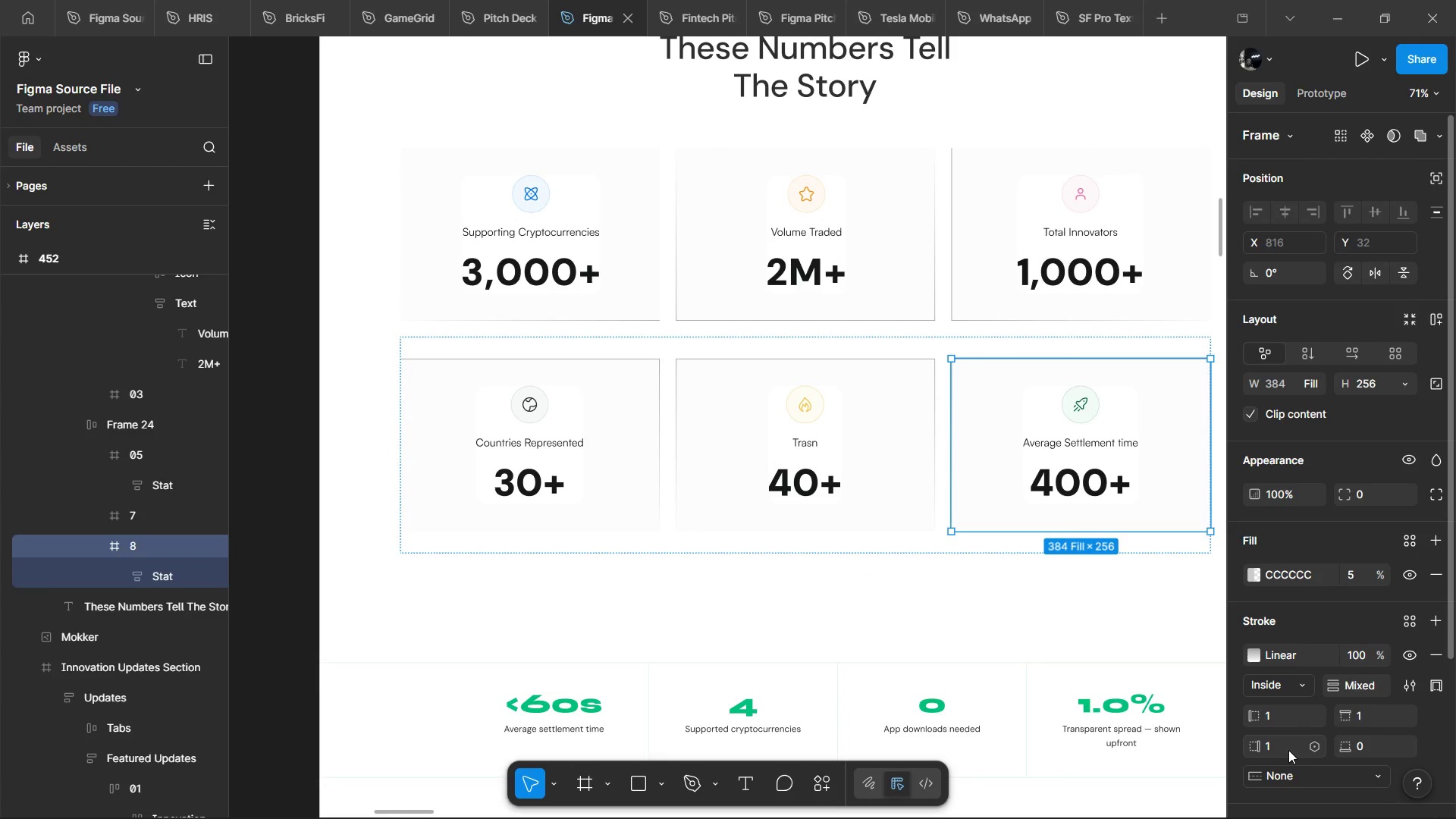 
left_click([1281, 735])
 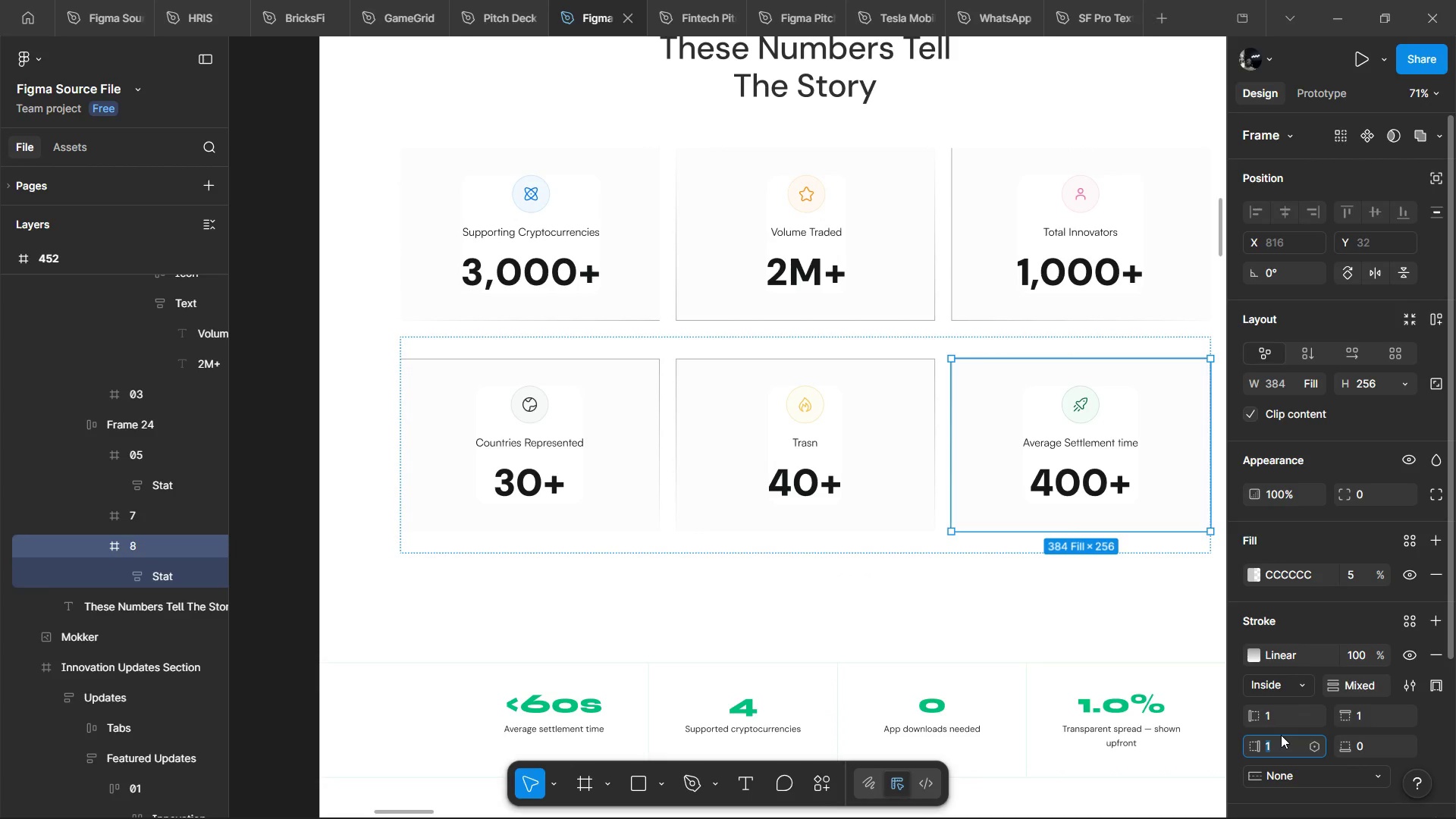 
key(0)
 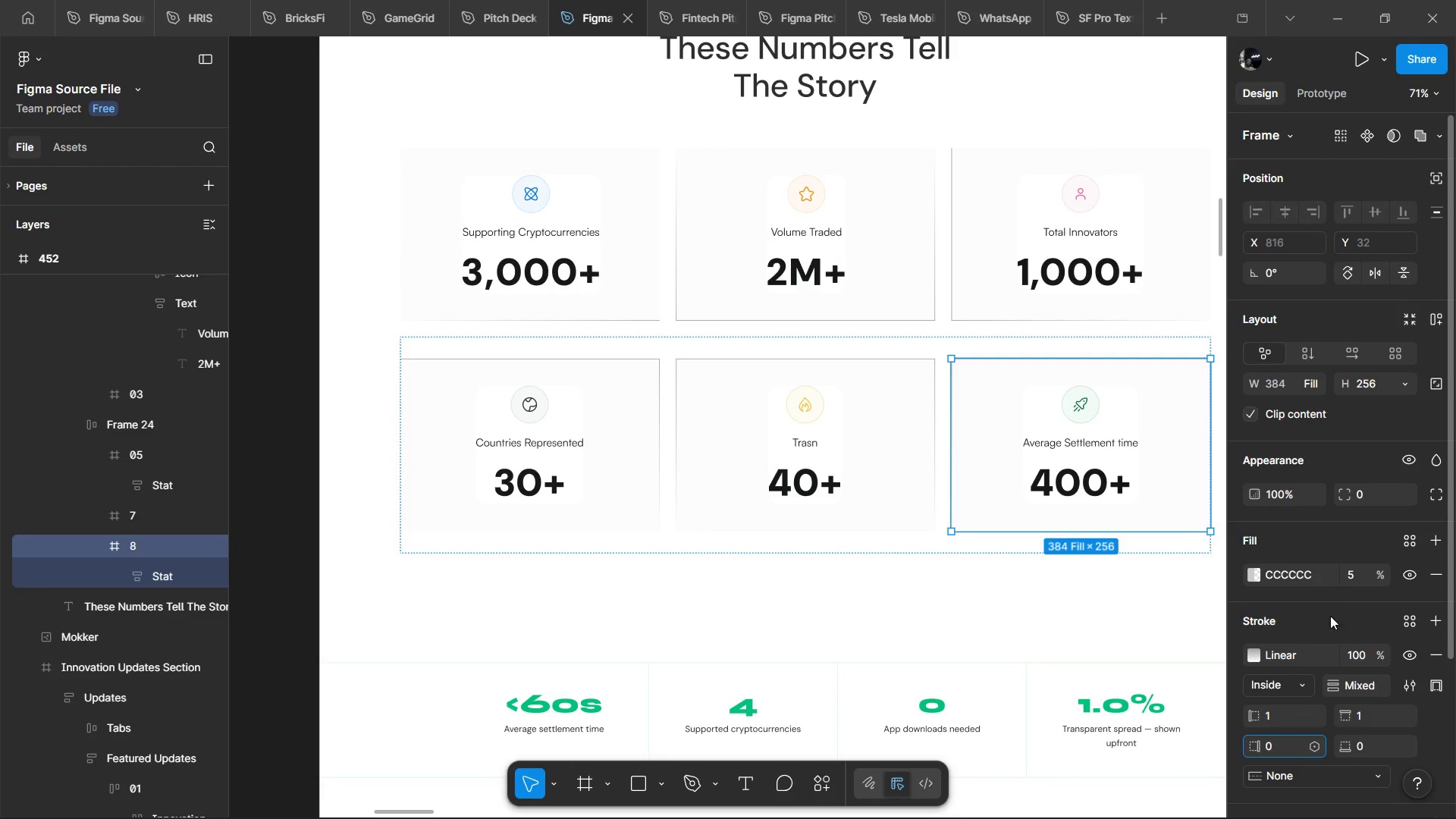 
left_click_drag(start_coordinate=[1328, 620], to_coordinate=[1326, 623])
 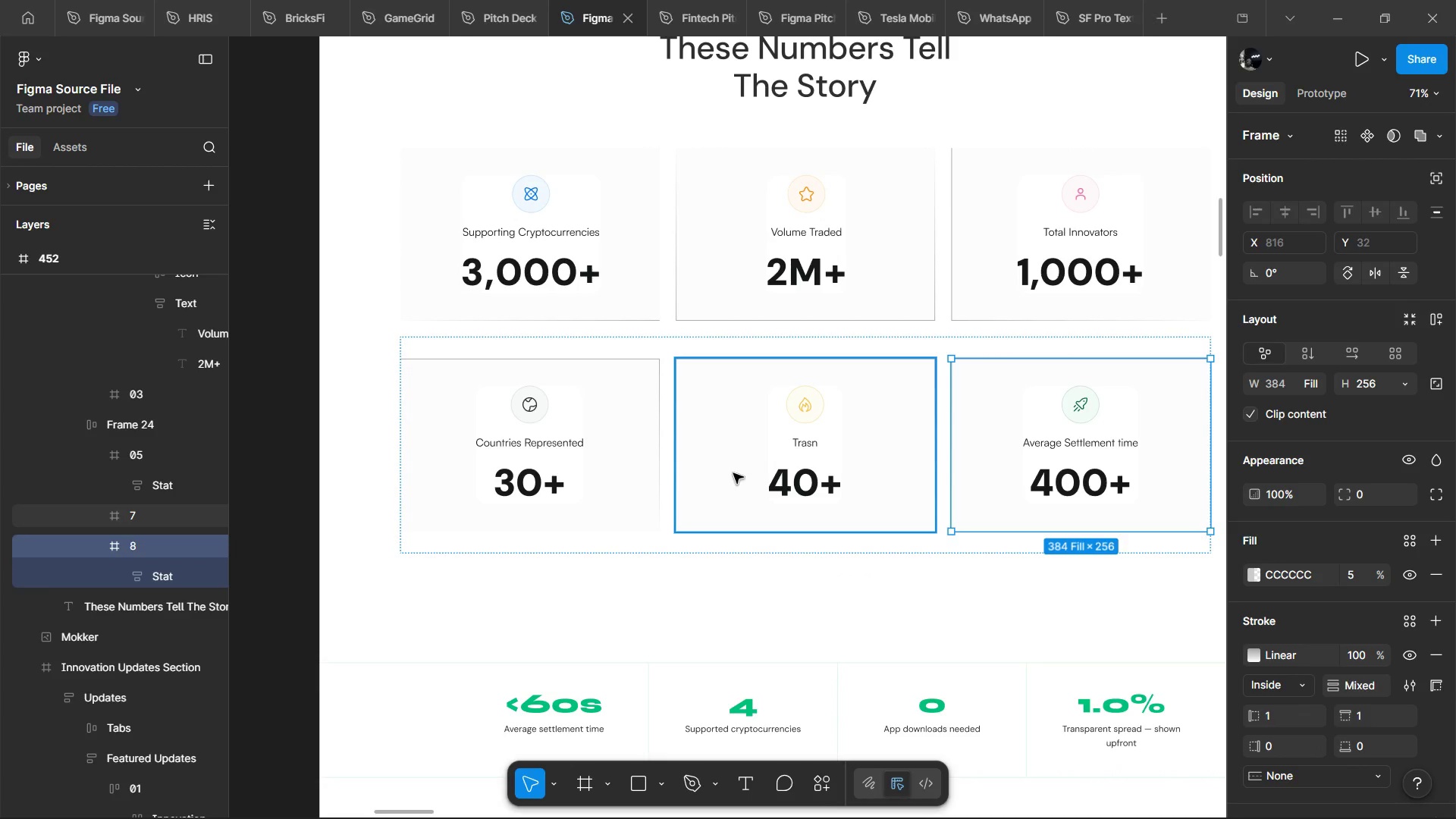 
left_click([755, 582])
 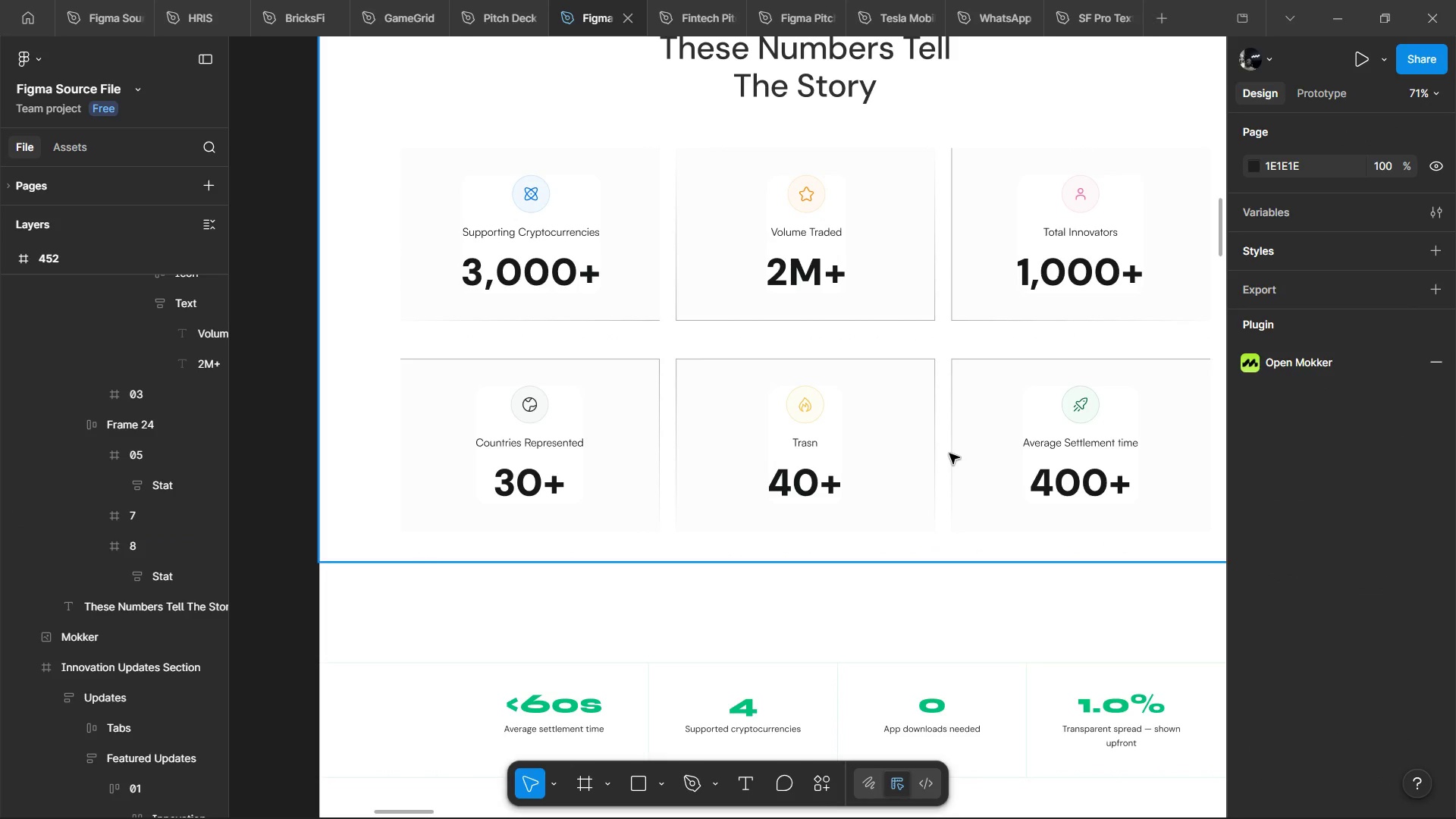 
double_click([949, 453])
 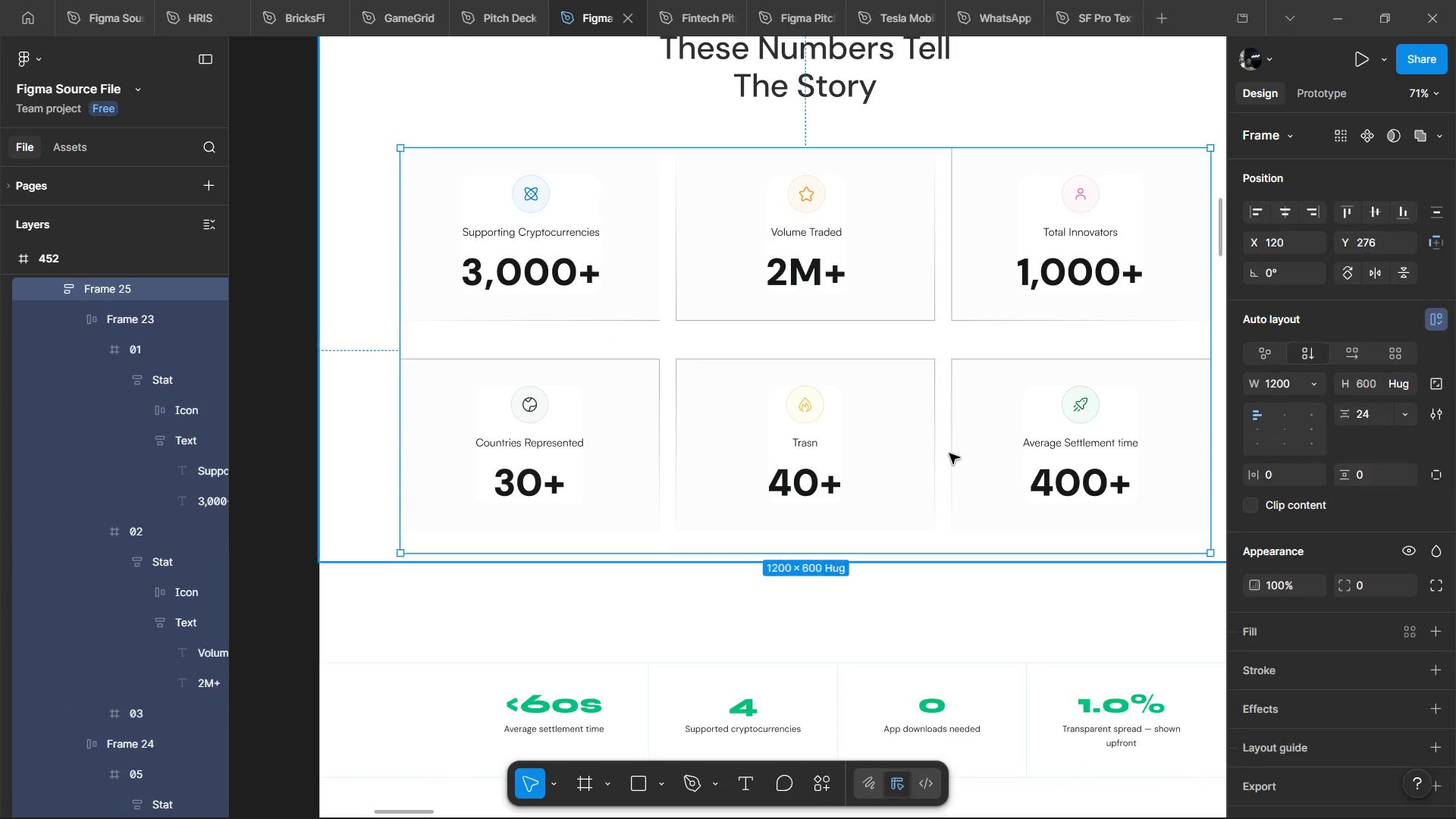 
triple_click([949, 453])
 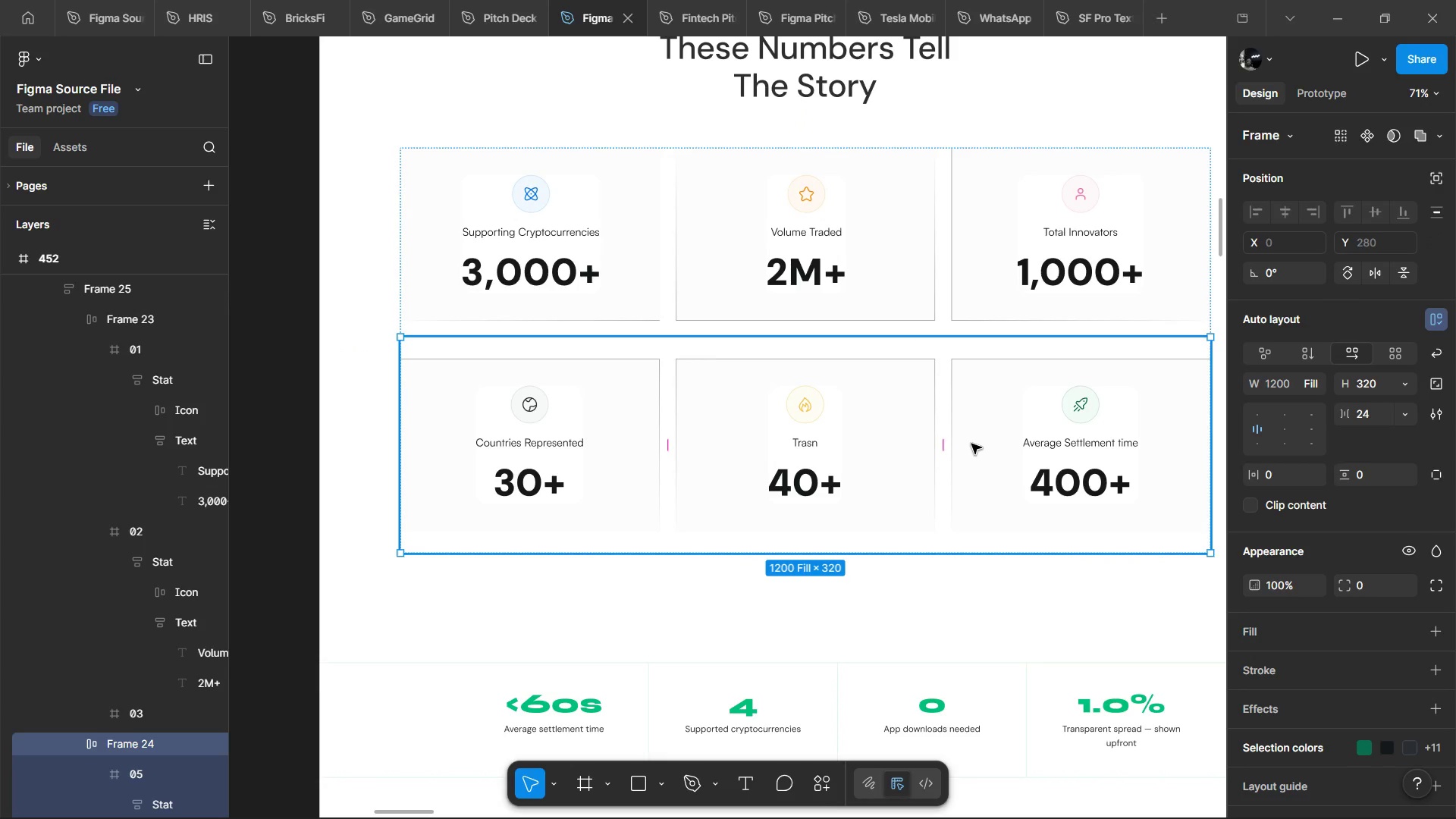 
double_click([971, 444])
 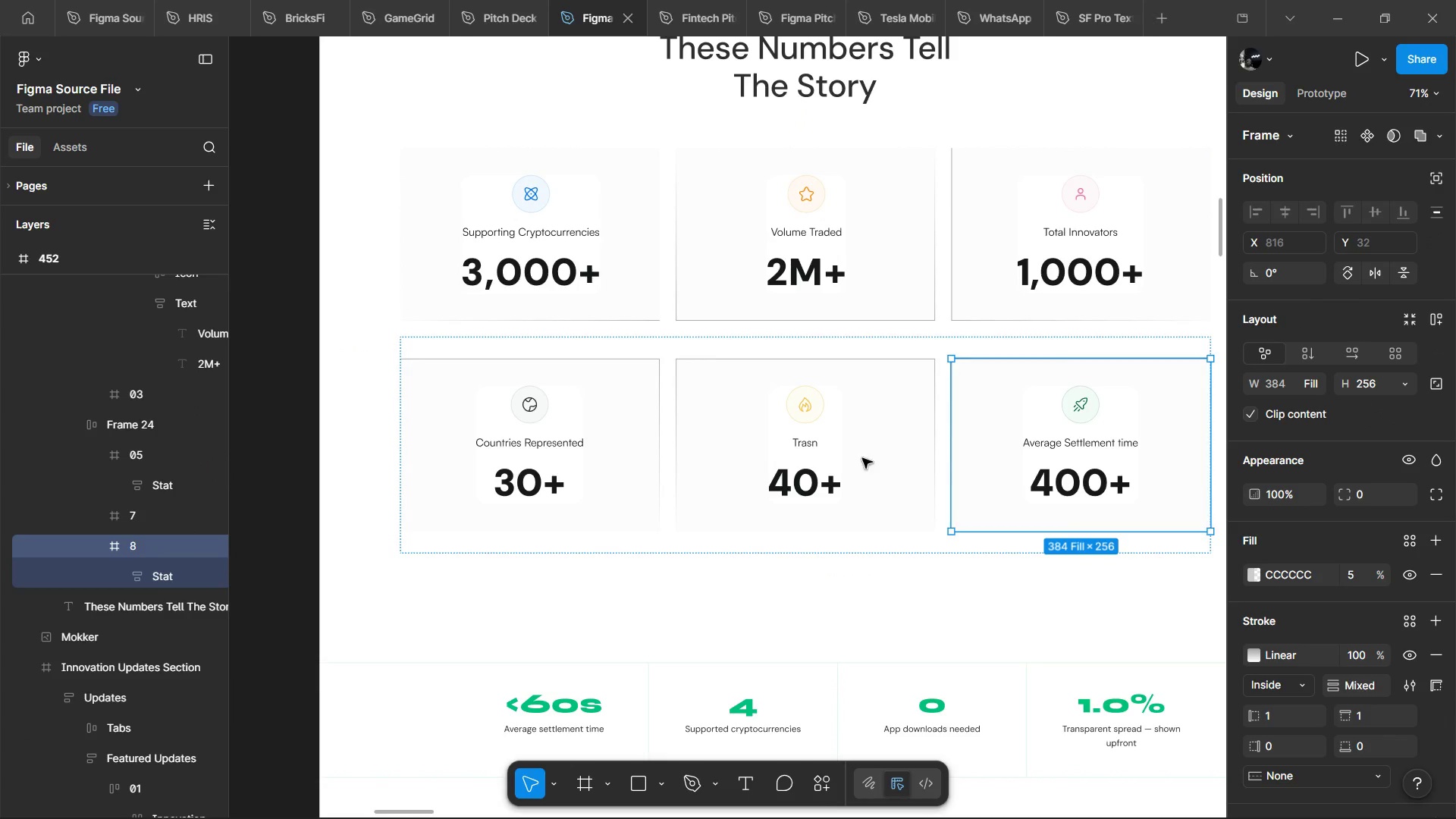 
hold_key(key=ShiftLeft, duration=2.48)
double_click([654, 426])
 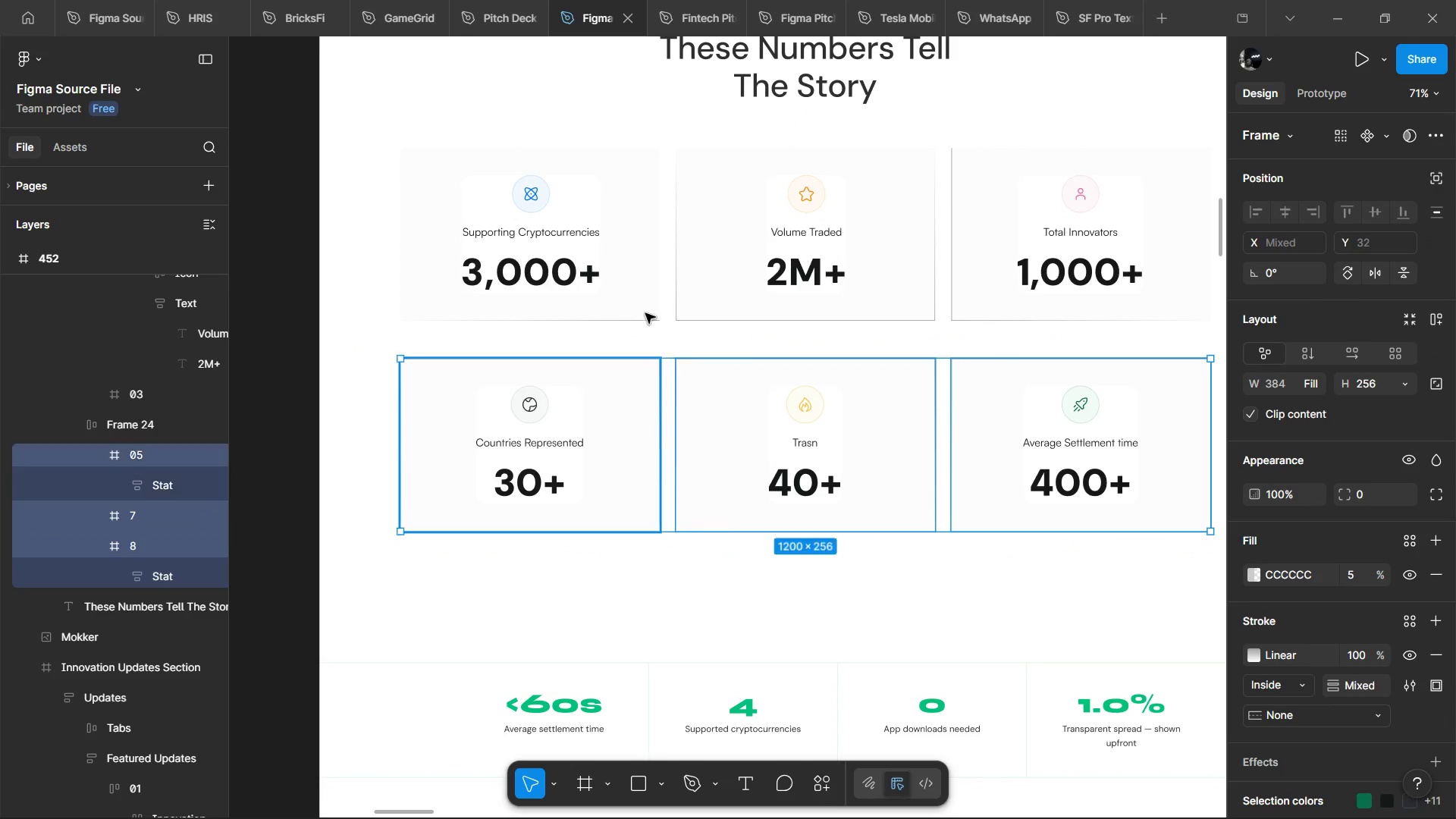 
hold_key(key=ControlLeft, duration=0.59)
left_click([644, 300])
 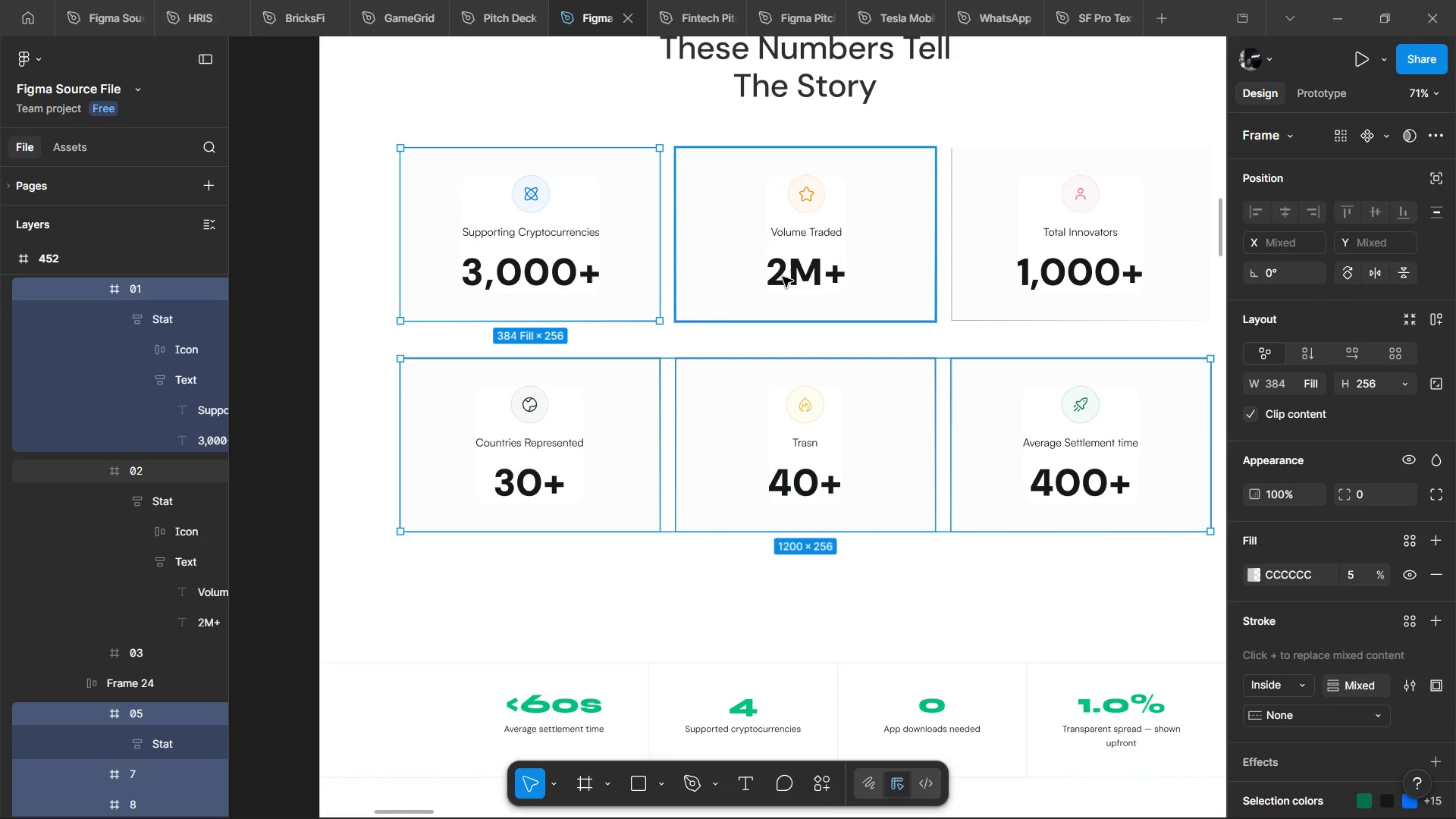 
double_click([783, 277])
 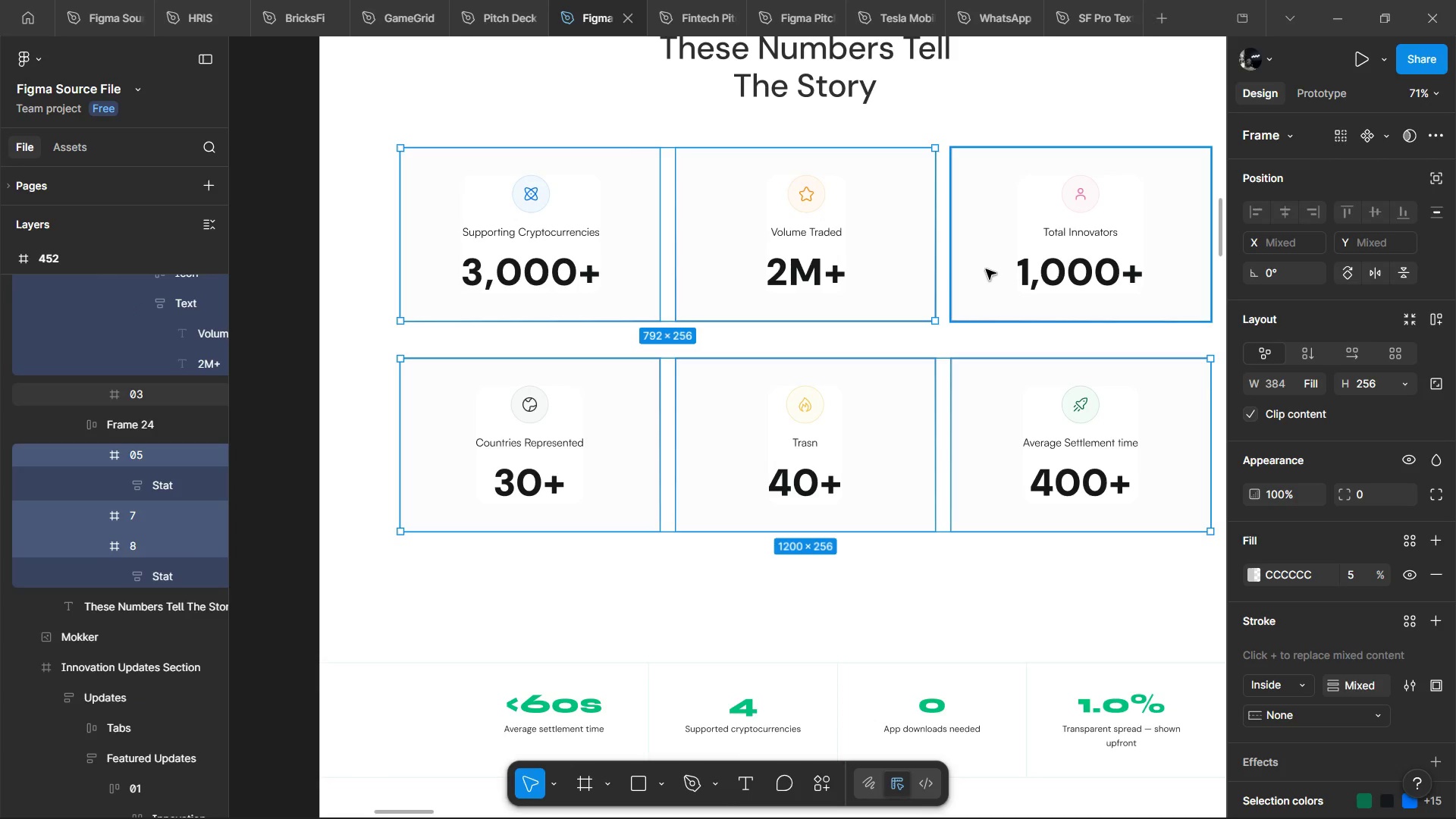 
triple_click([986, 269])
 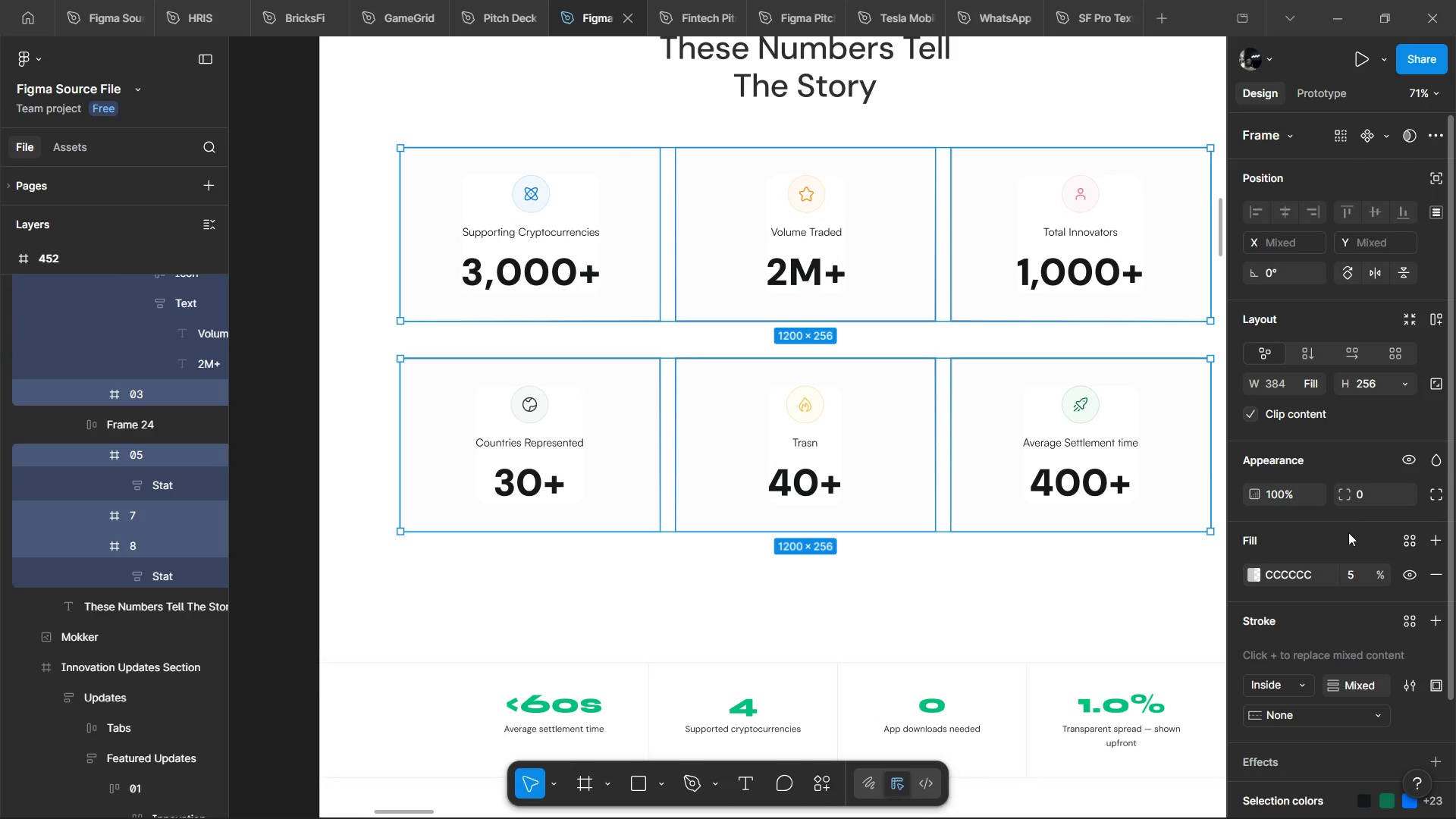 
left_click([1373, 492])
 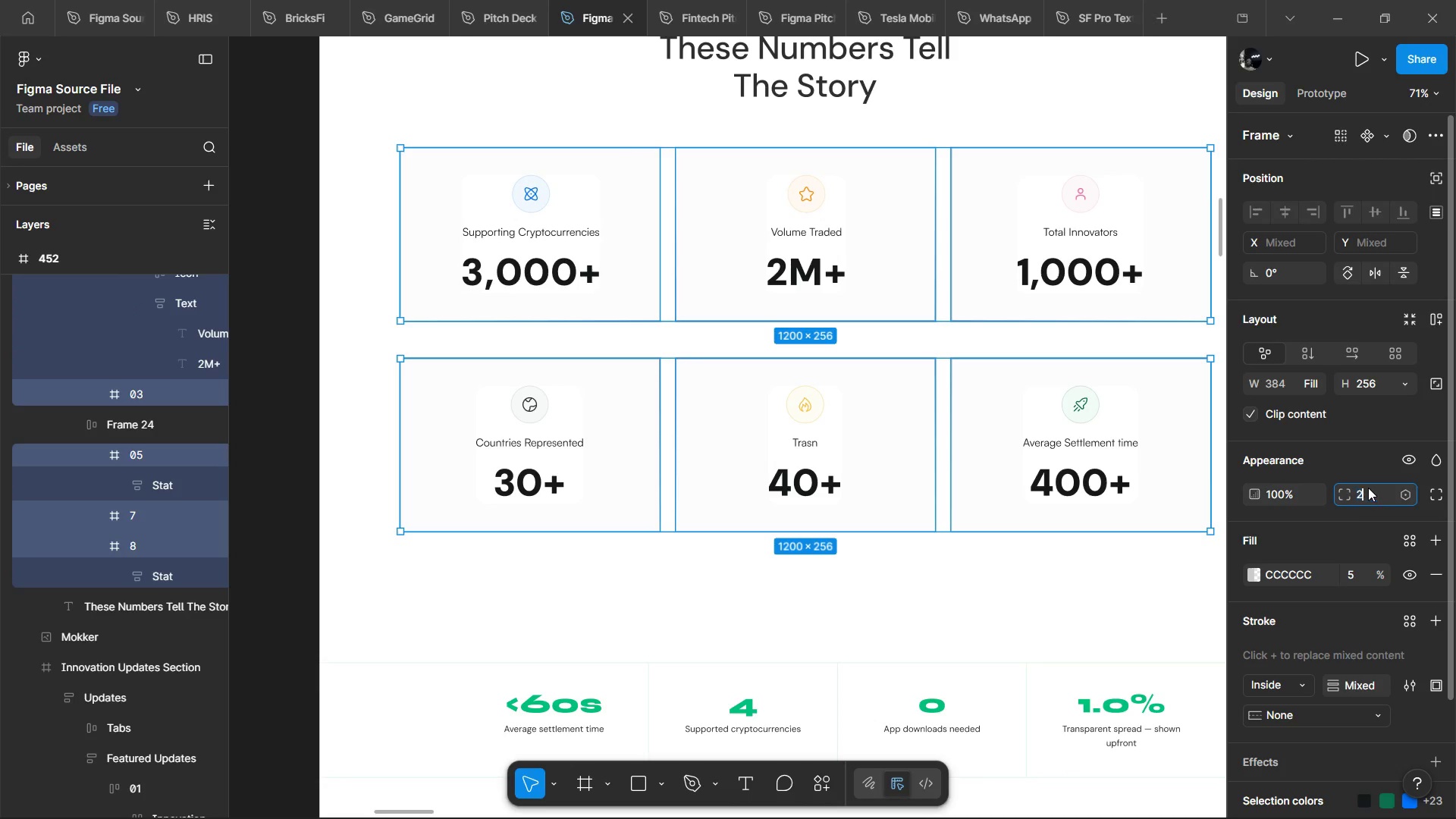 
type(24)
 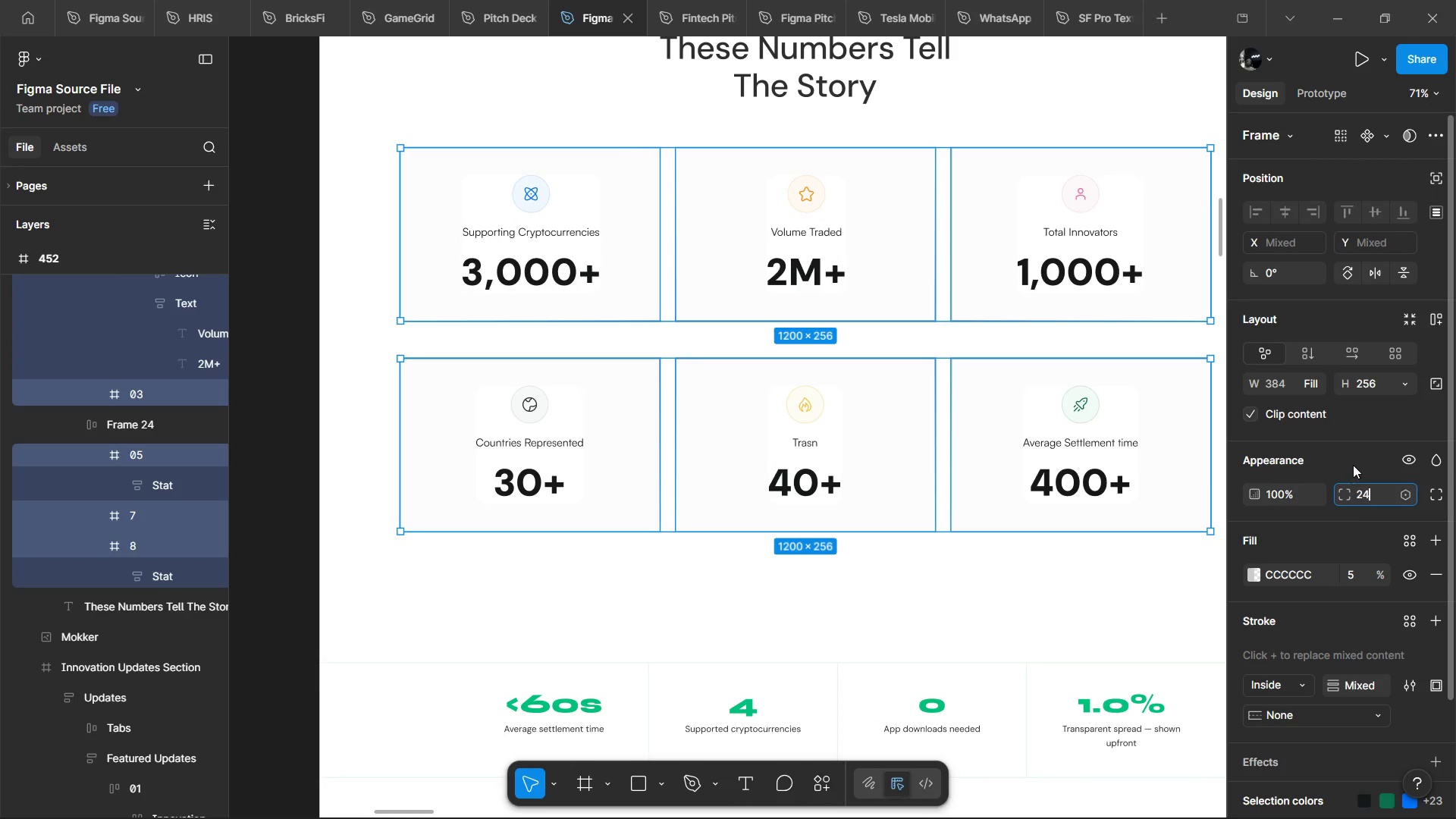 
left_click([1353, 465])
 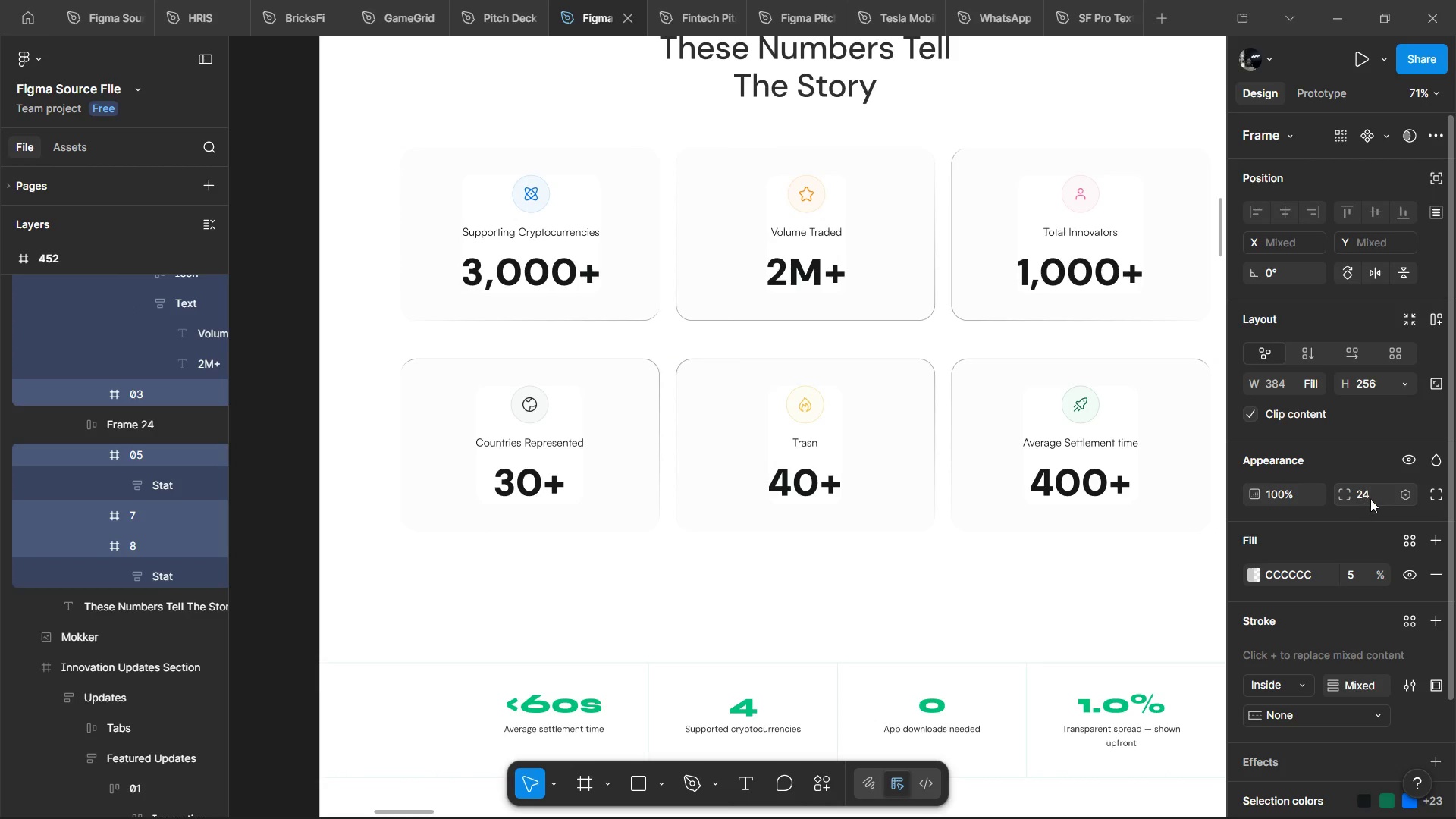 
left_click([1370, 499])
 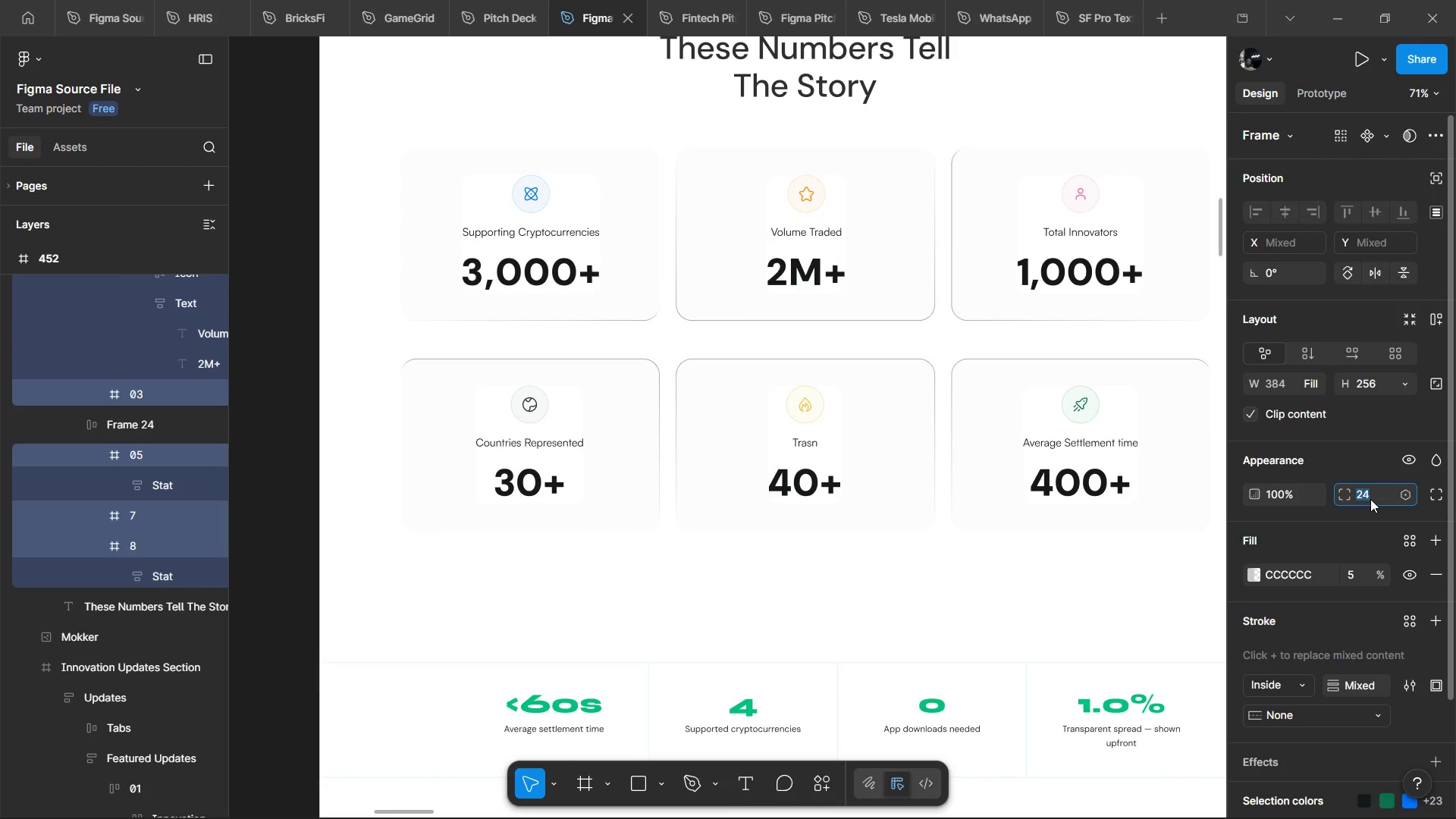 
type(12)
 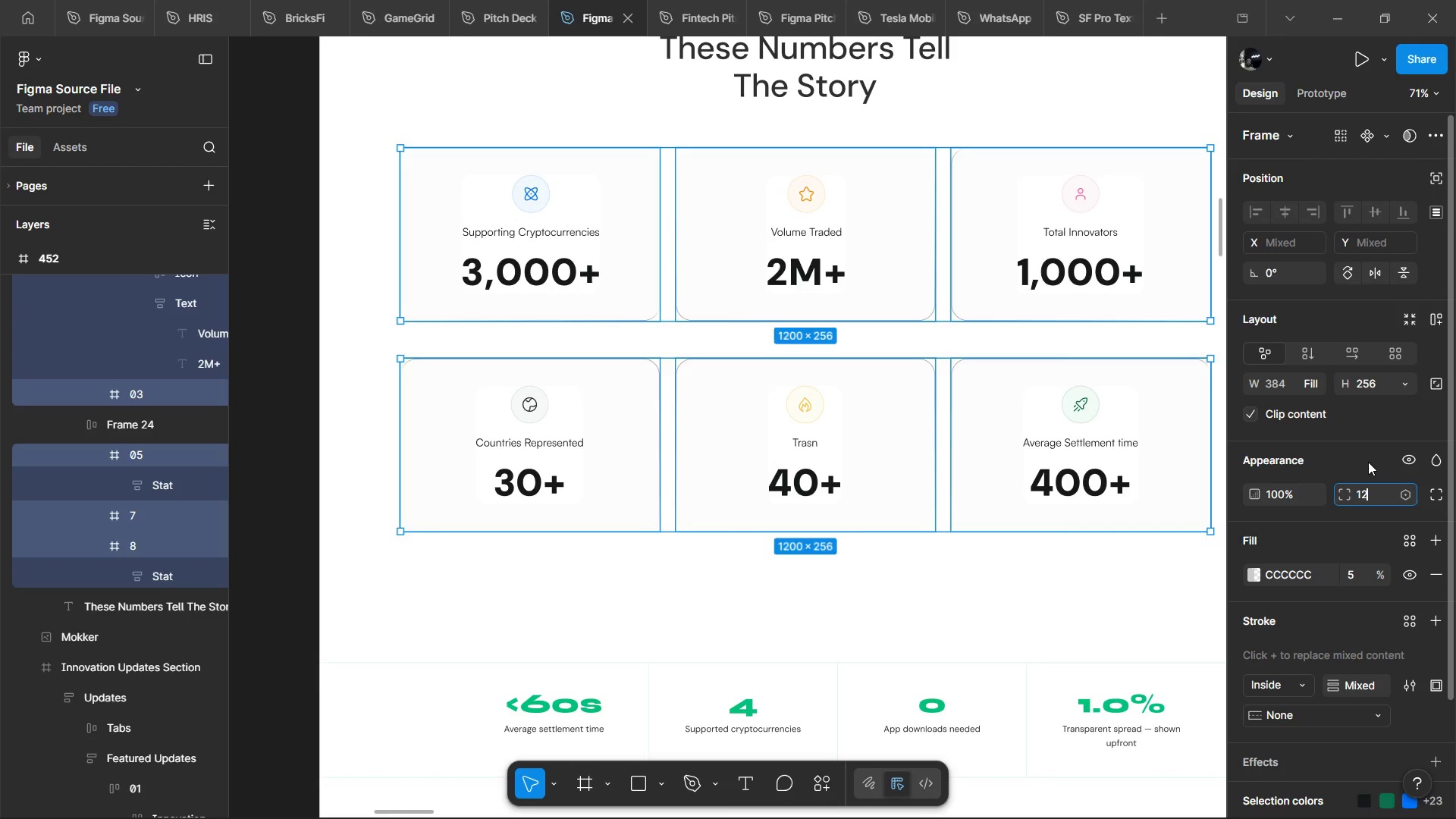 
left_click([1368, 462])
 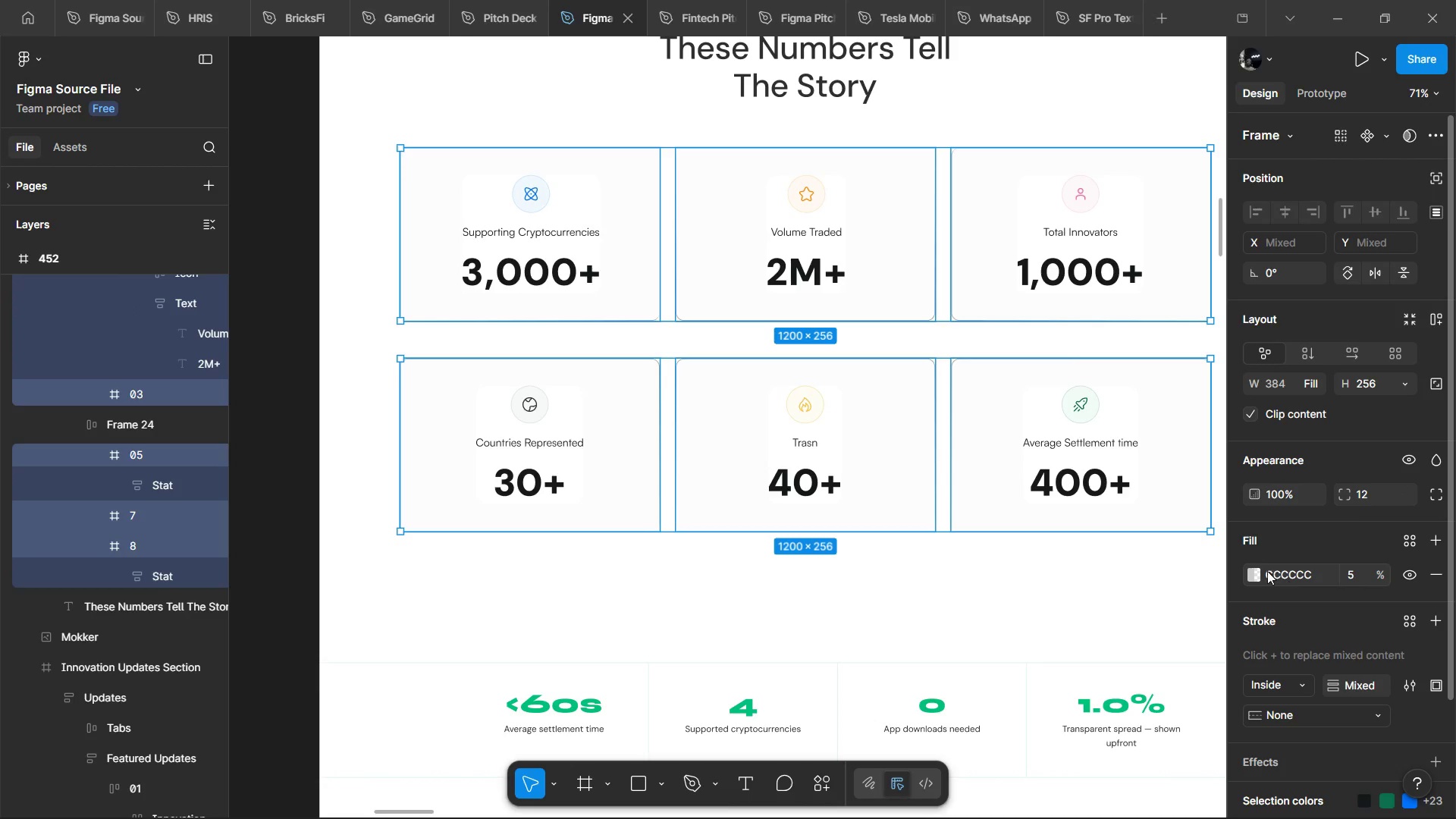 
left_click([1355, 568])
 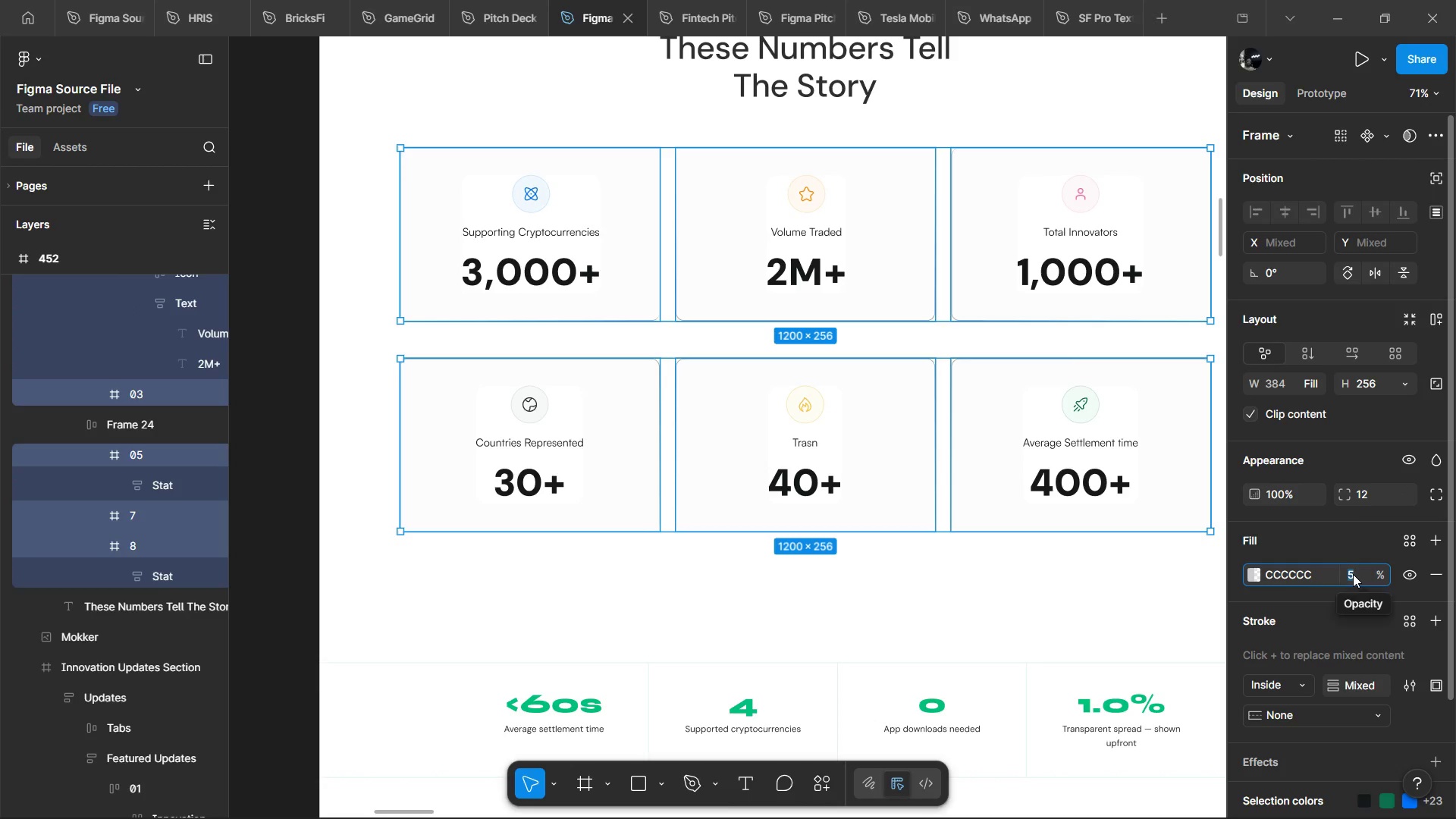 
type(50)
 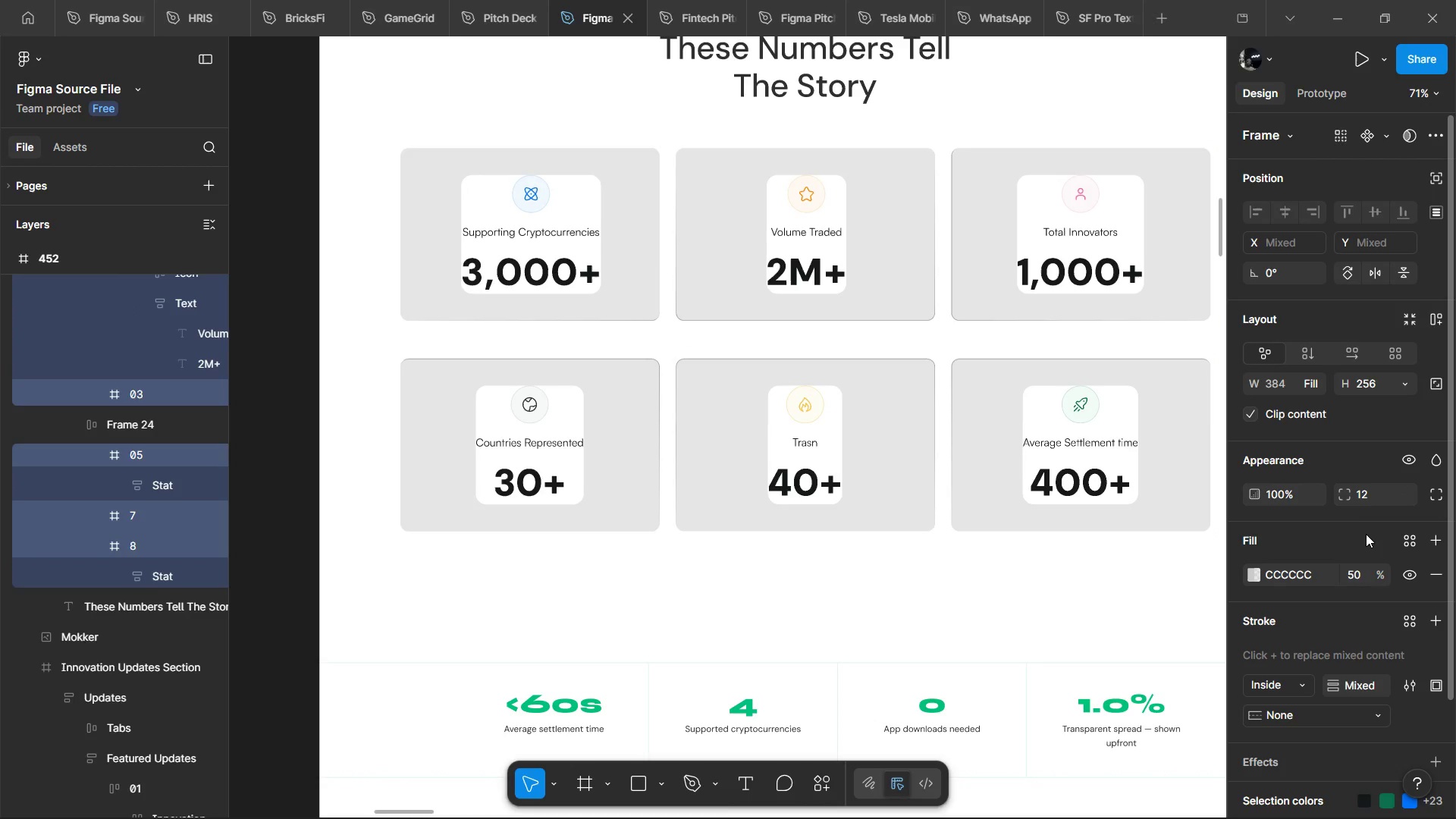 
left_click([1366, 534])
 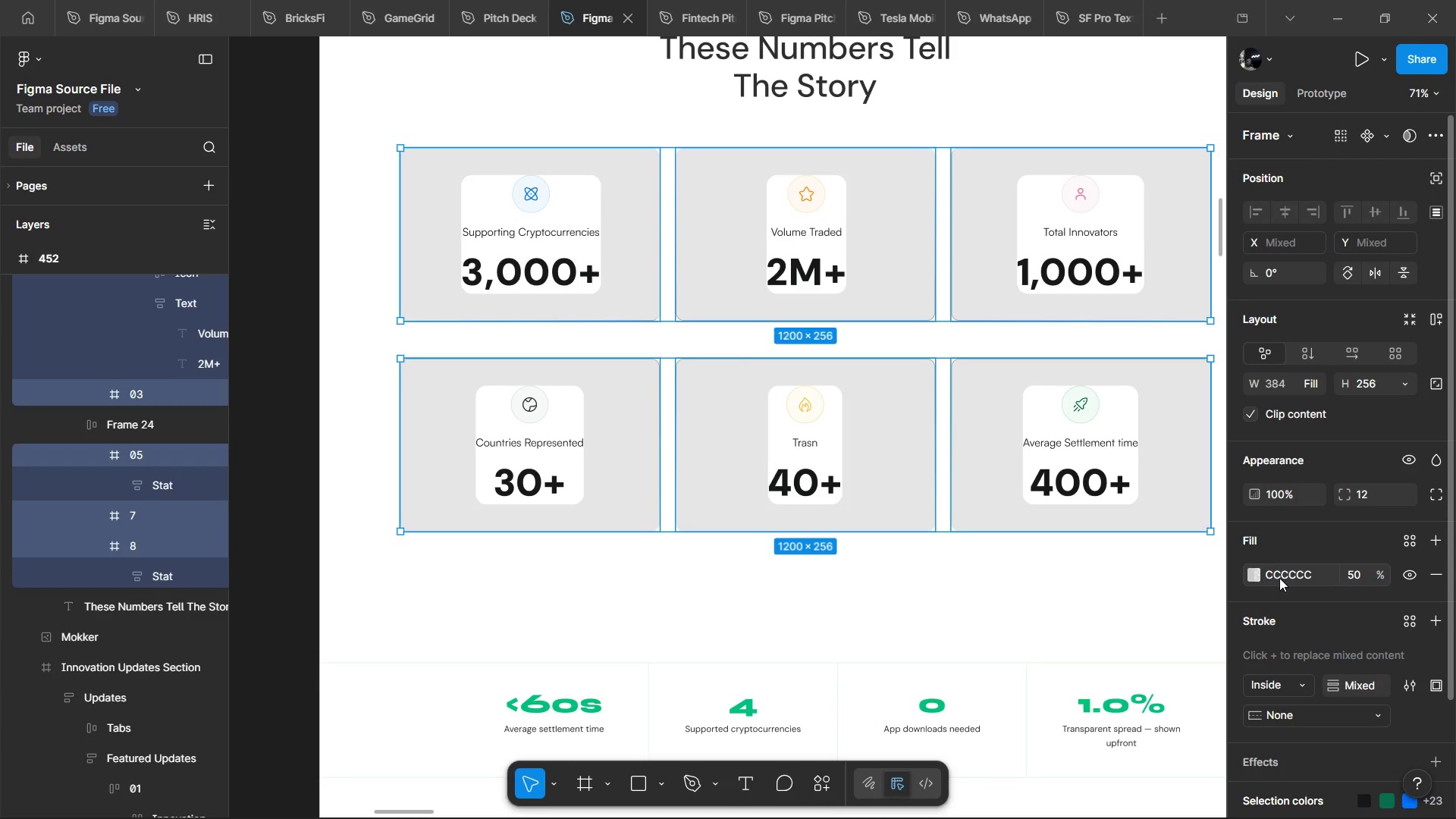 
left_click([1350, 571])
 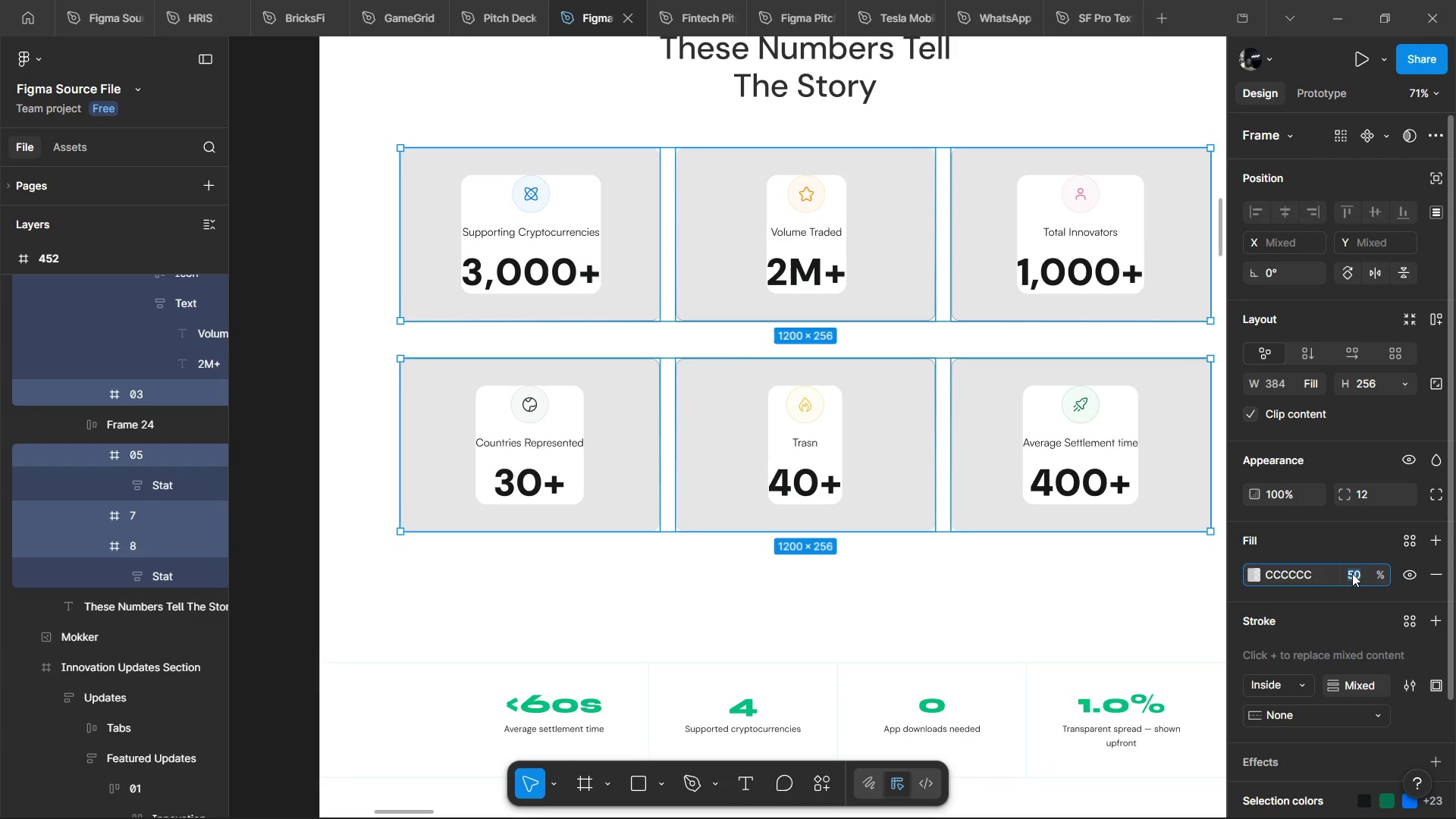 
type(12)
 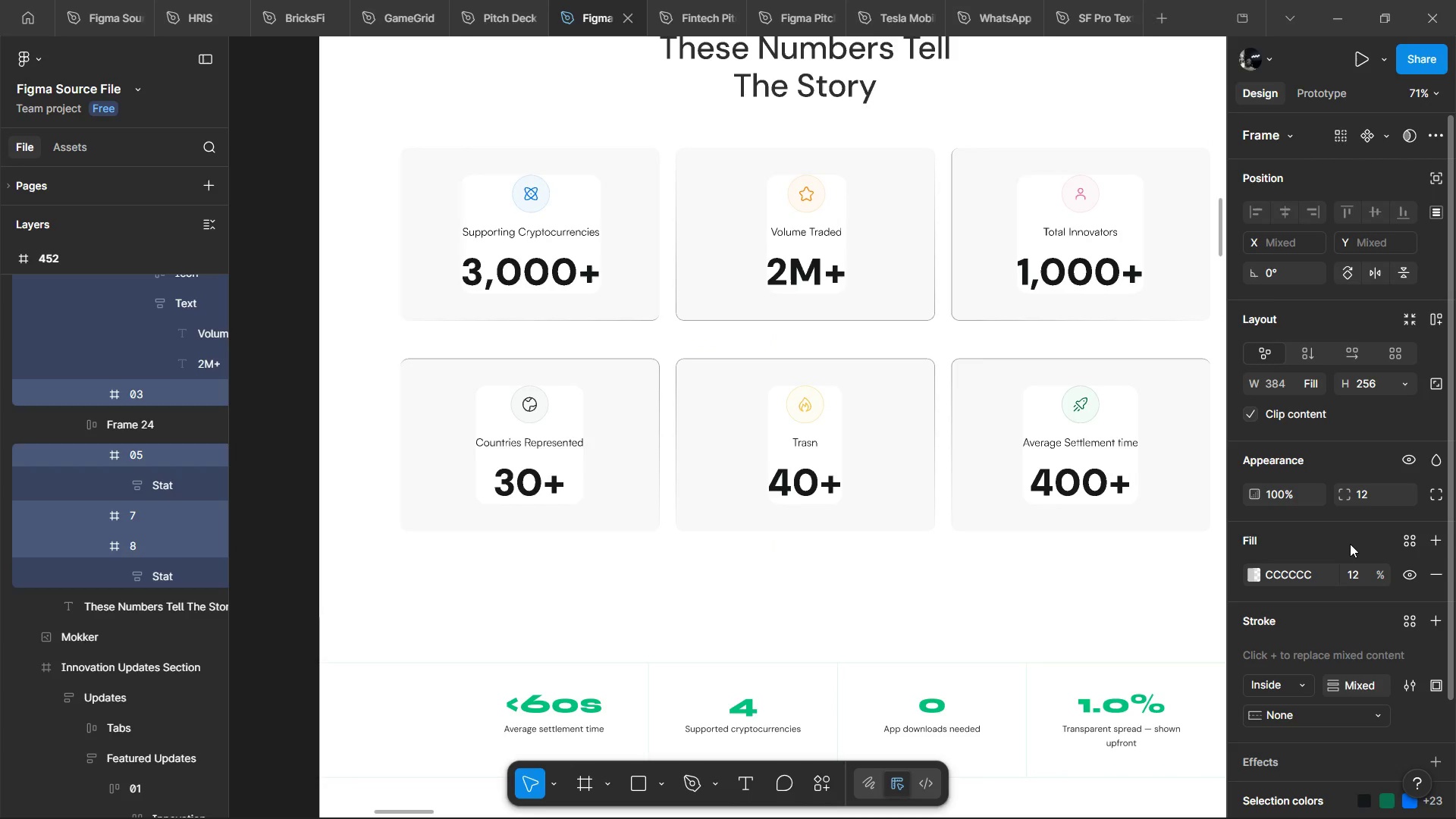 
left_click([1350, 544])
 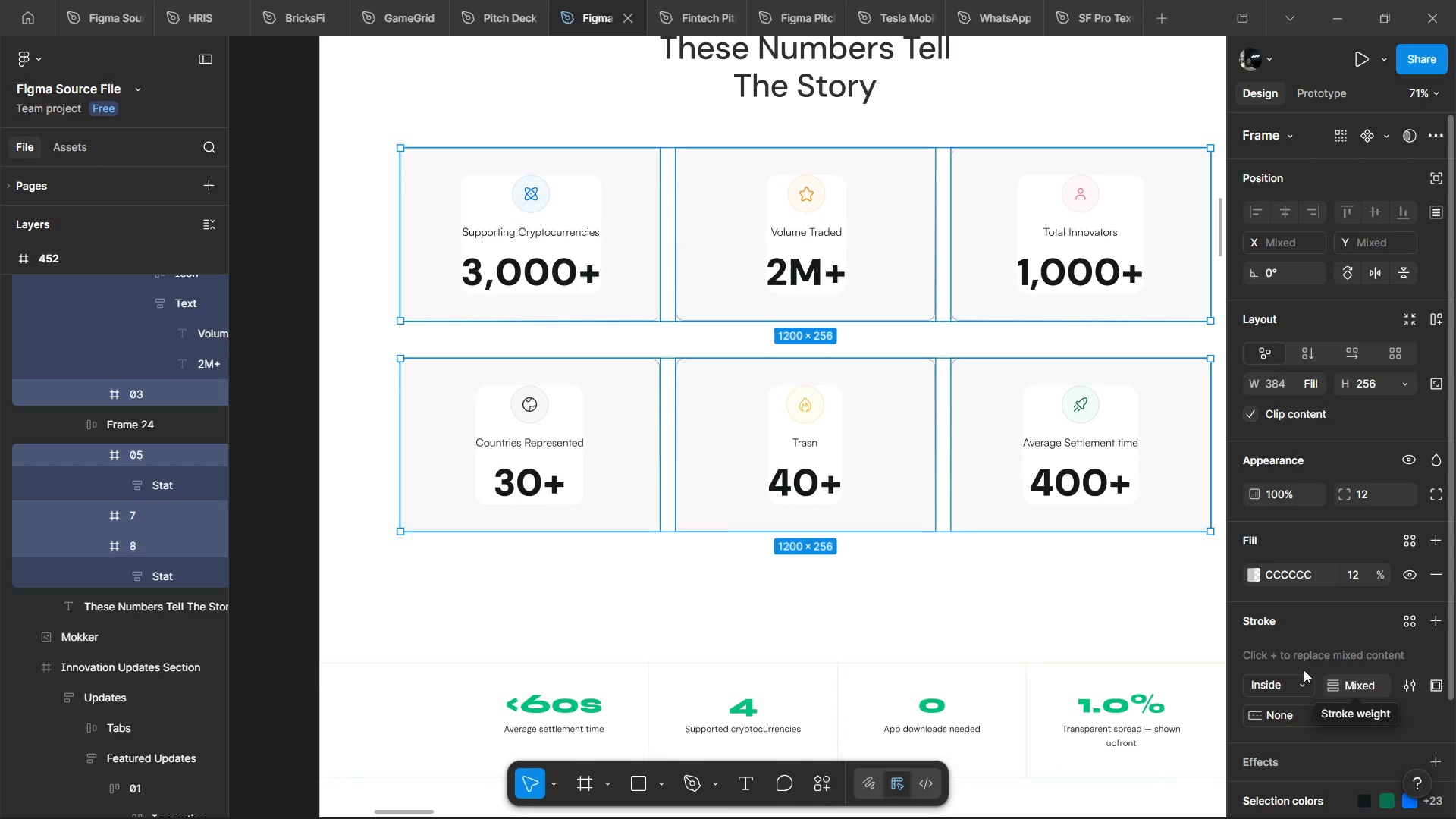 
wait(5.77)
 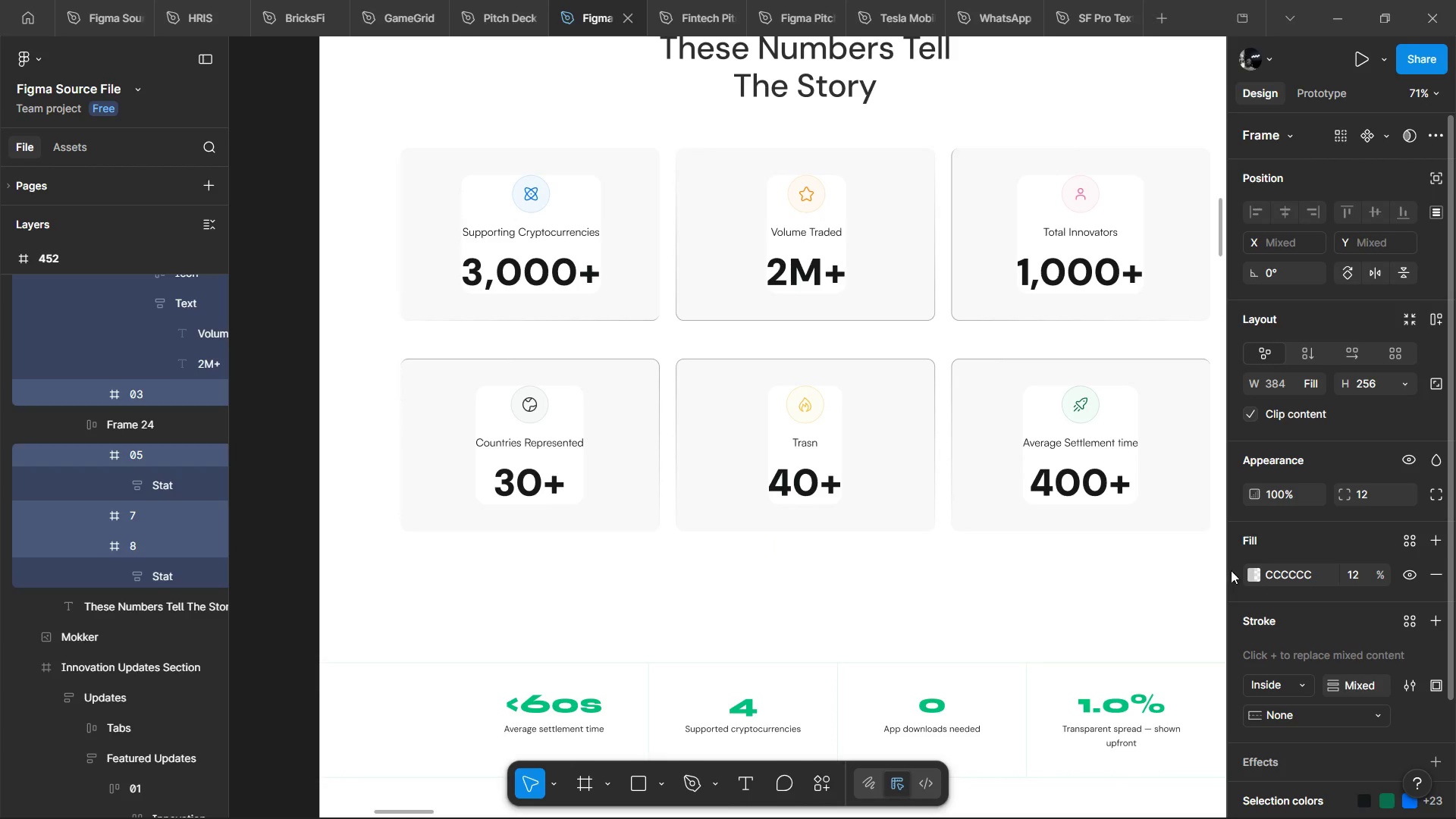 
left_click([1158, 410])
 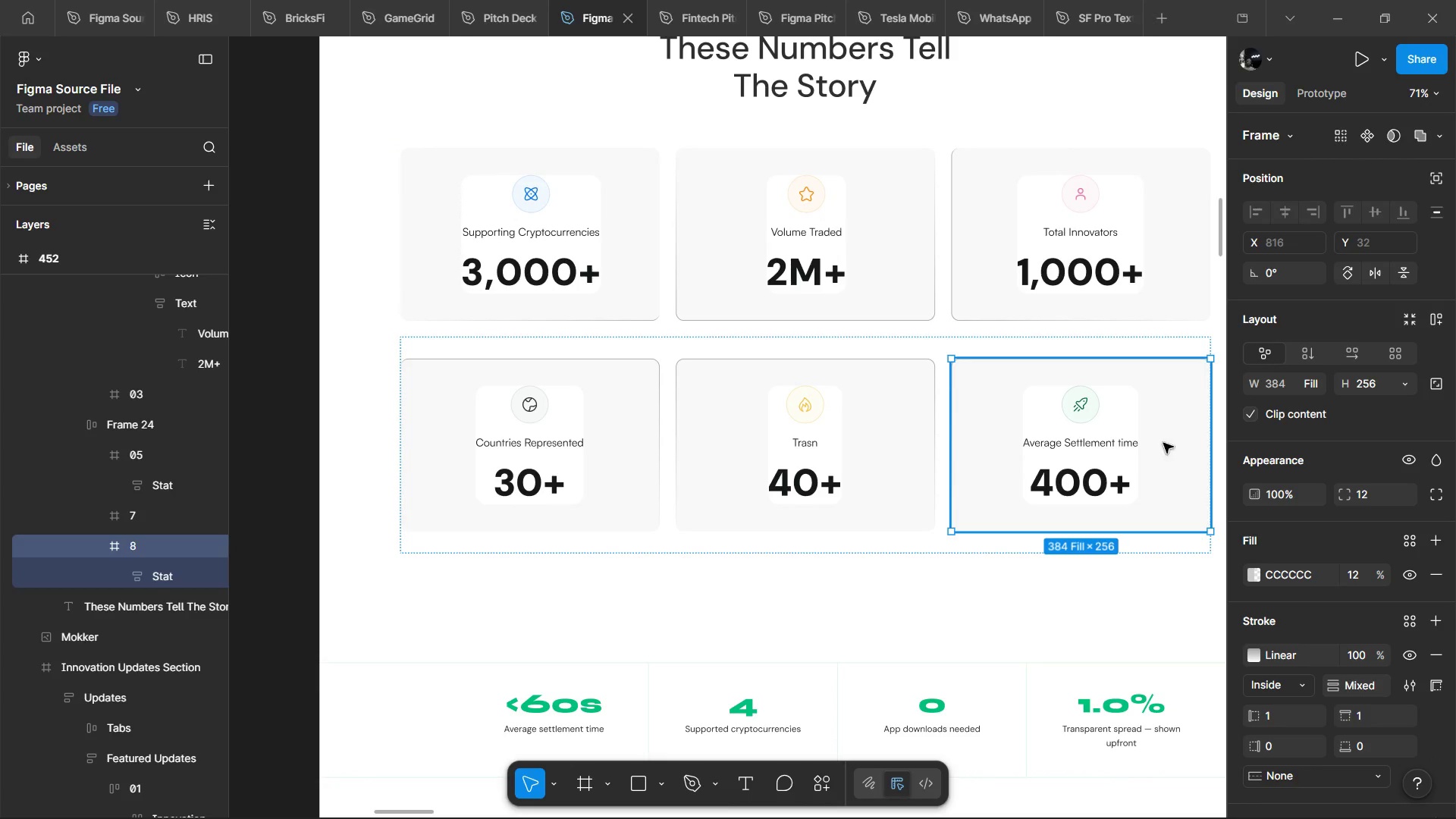 
hold_key(key=ShiftLeft, duration=1.51)
left_click([911, 460])
 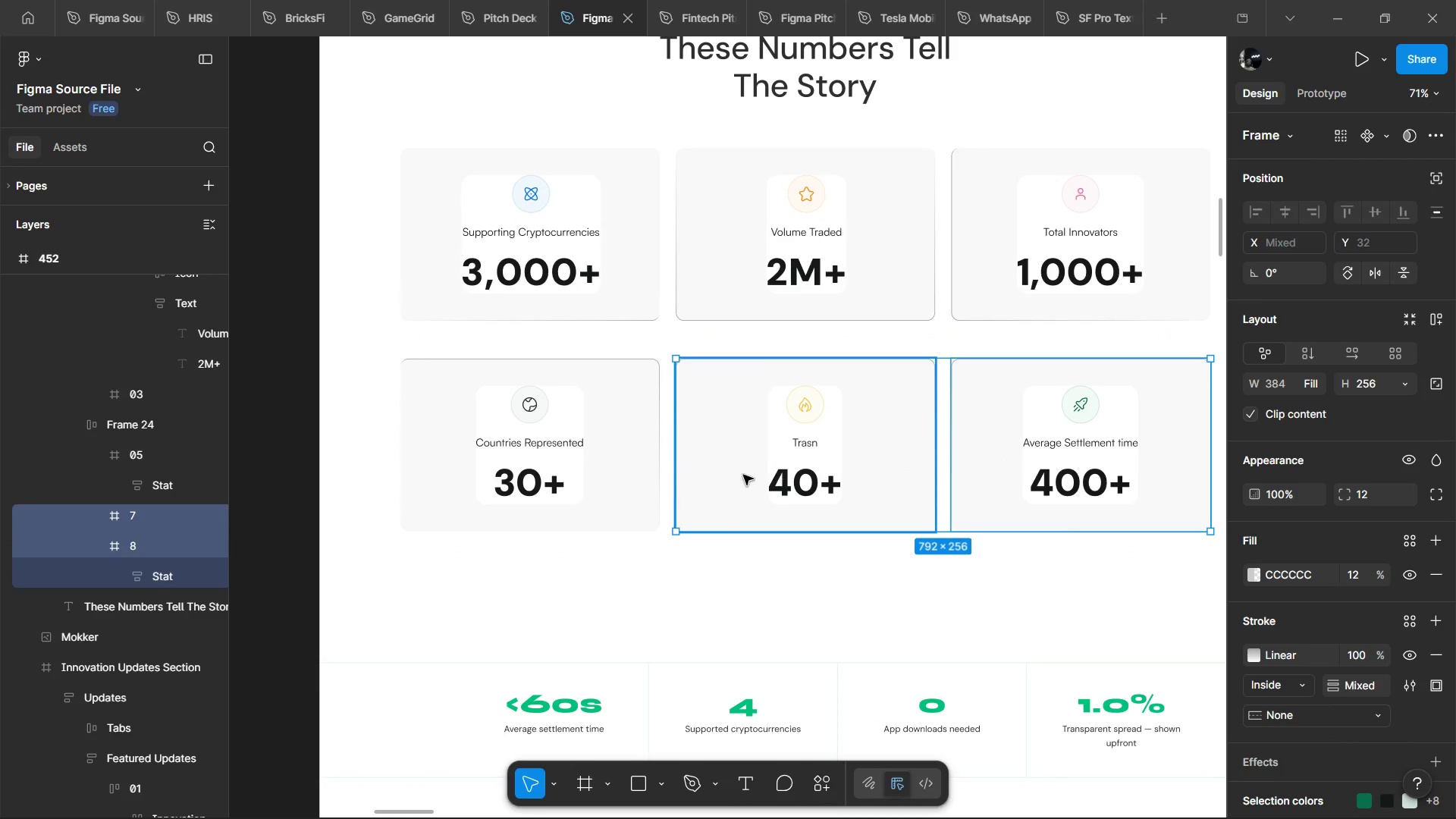 
hold_key(key=ShiftLeft, duration=4.42)
left_click([566, 479])
 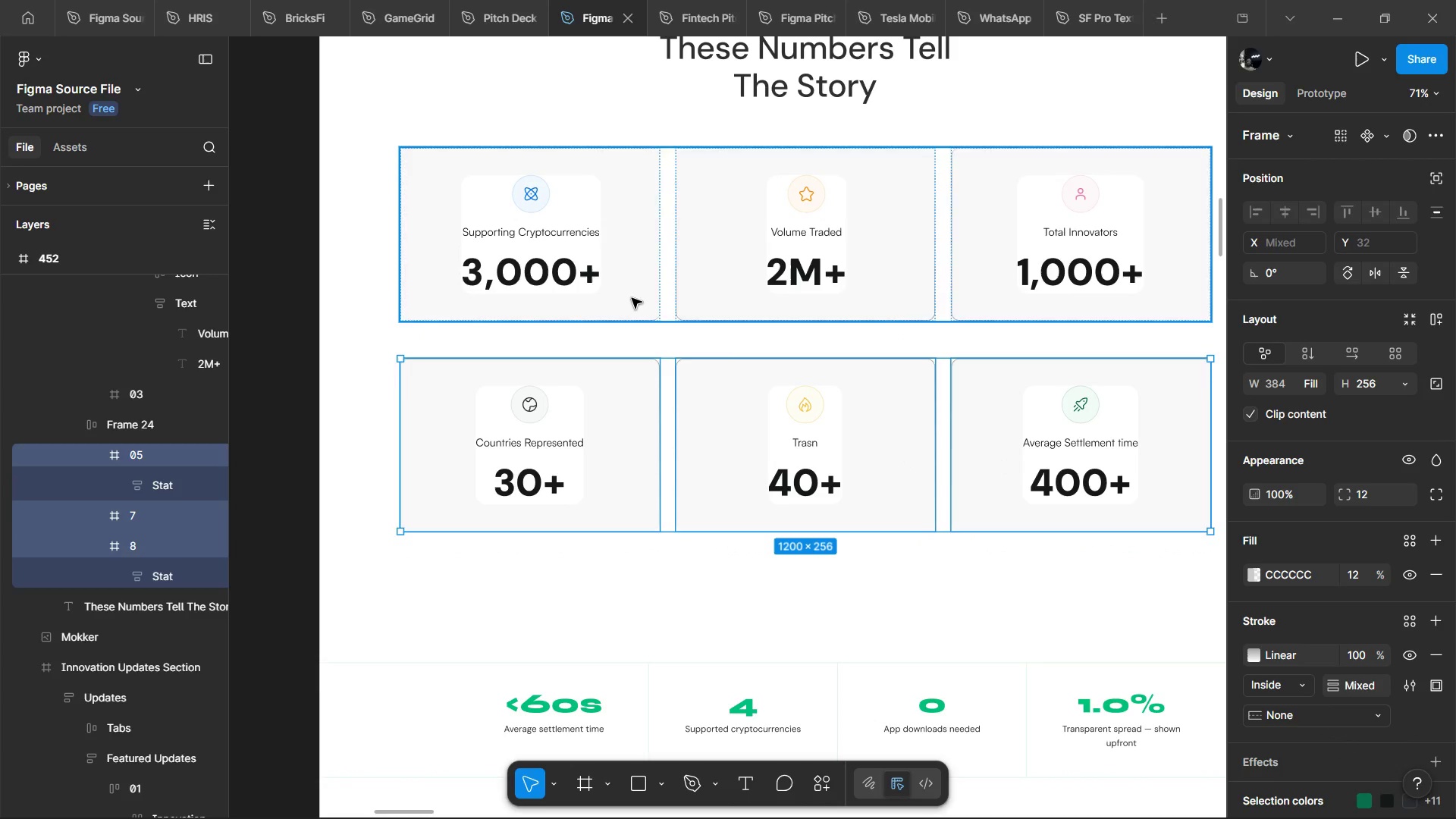 
hold_key(key=ControlLeft, duration=1.14)
left_click([632, 298])
 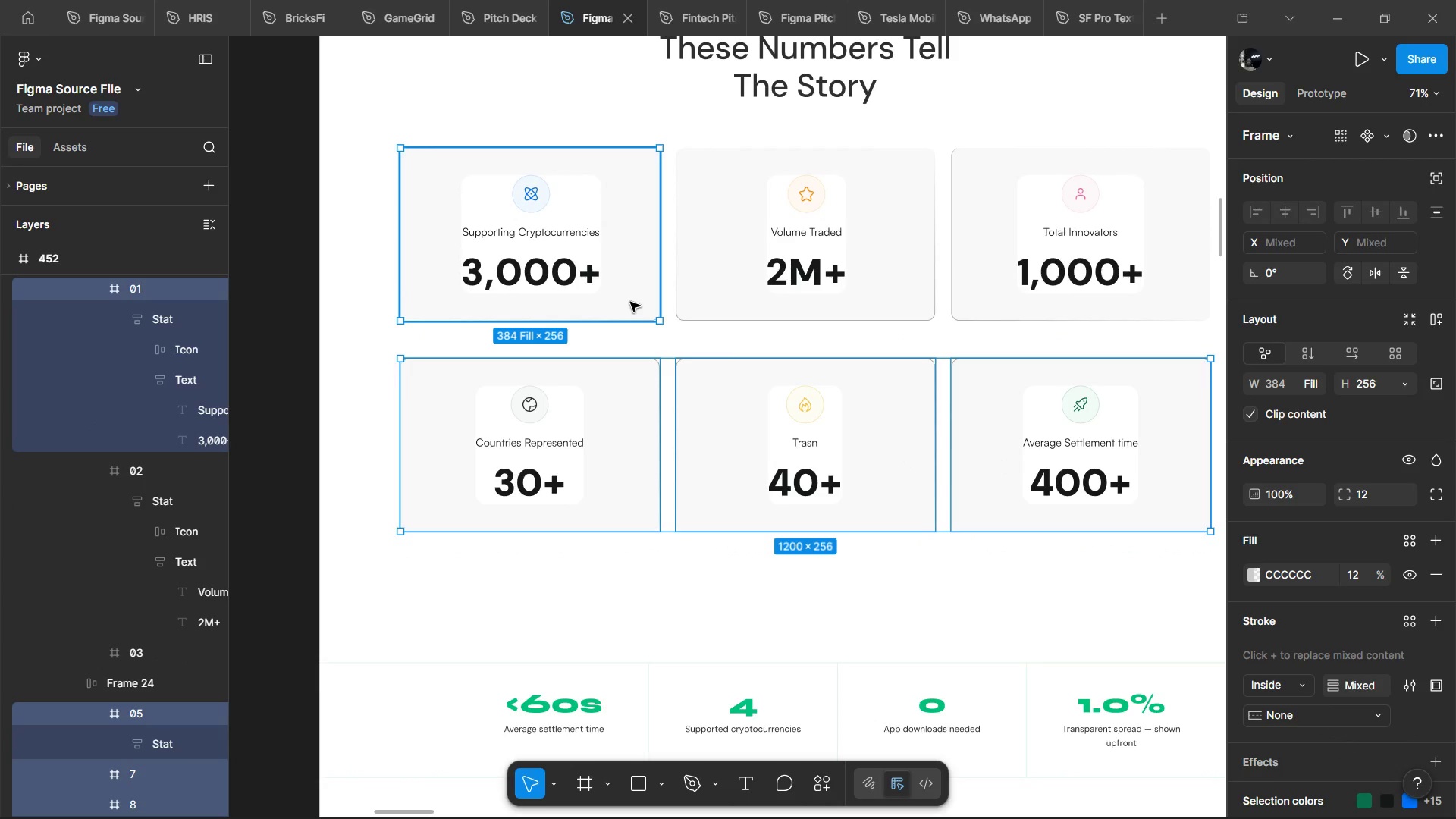 
hold_key(key=ControlLeft, duration=0.41)
left_click([630, 302])
 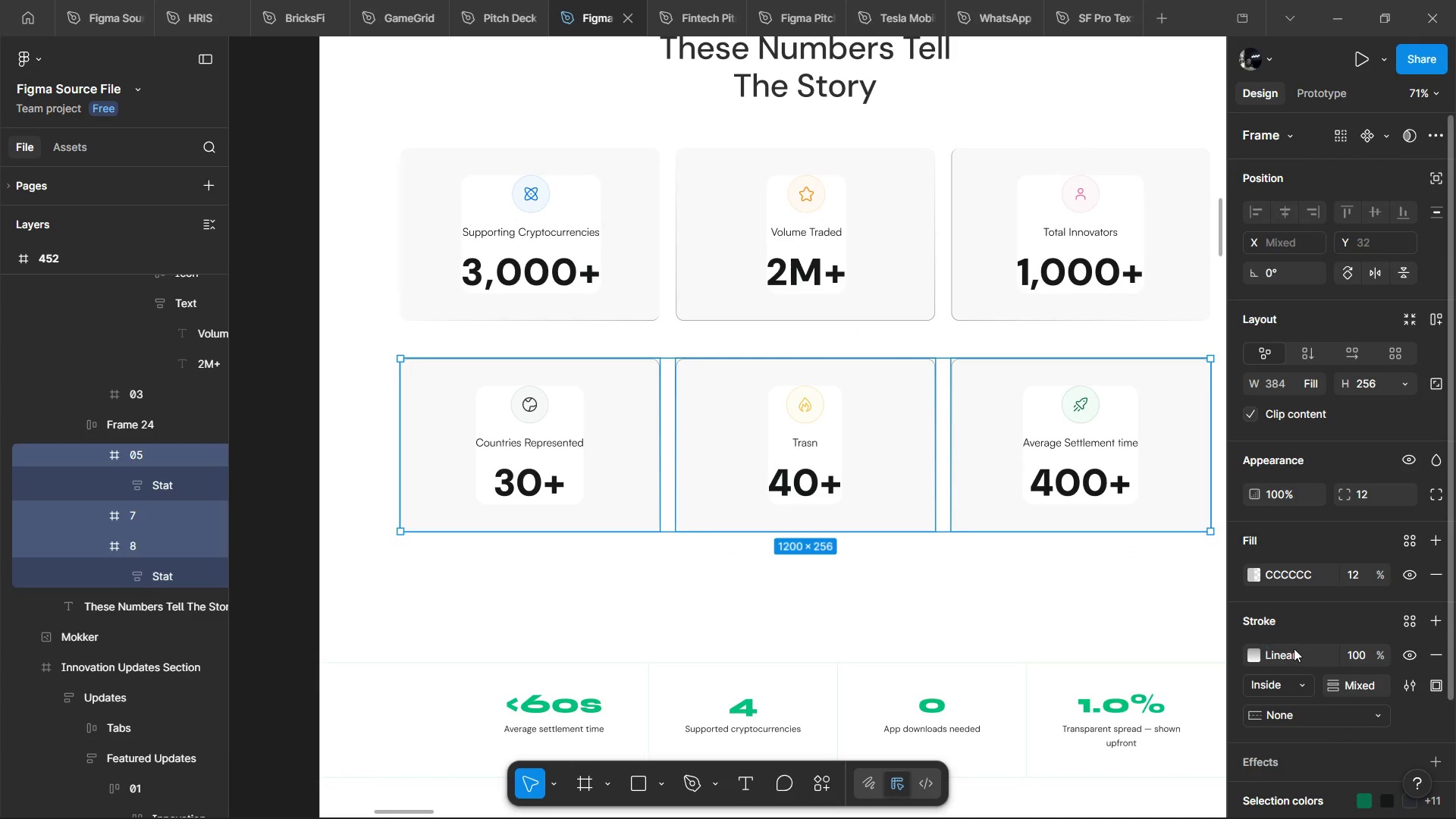 
left_click([1355, 651])
 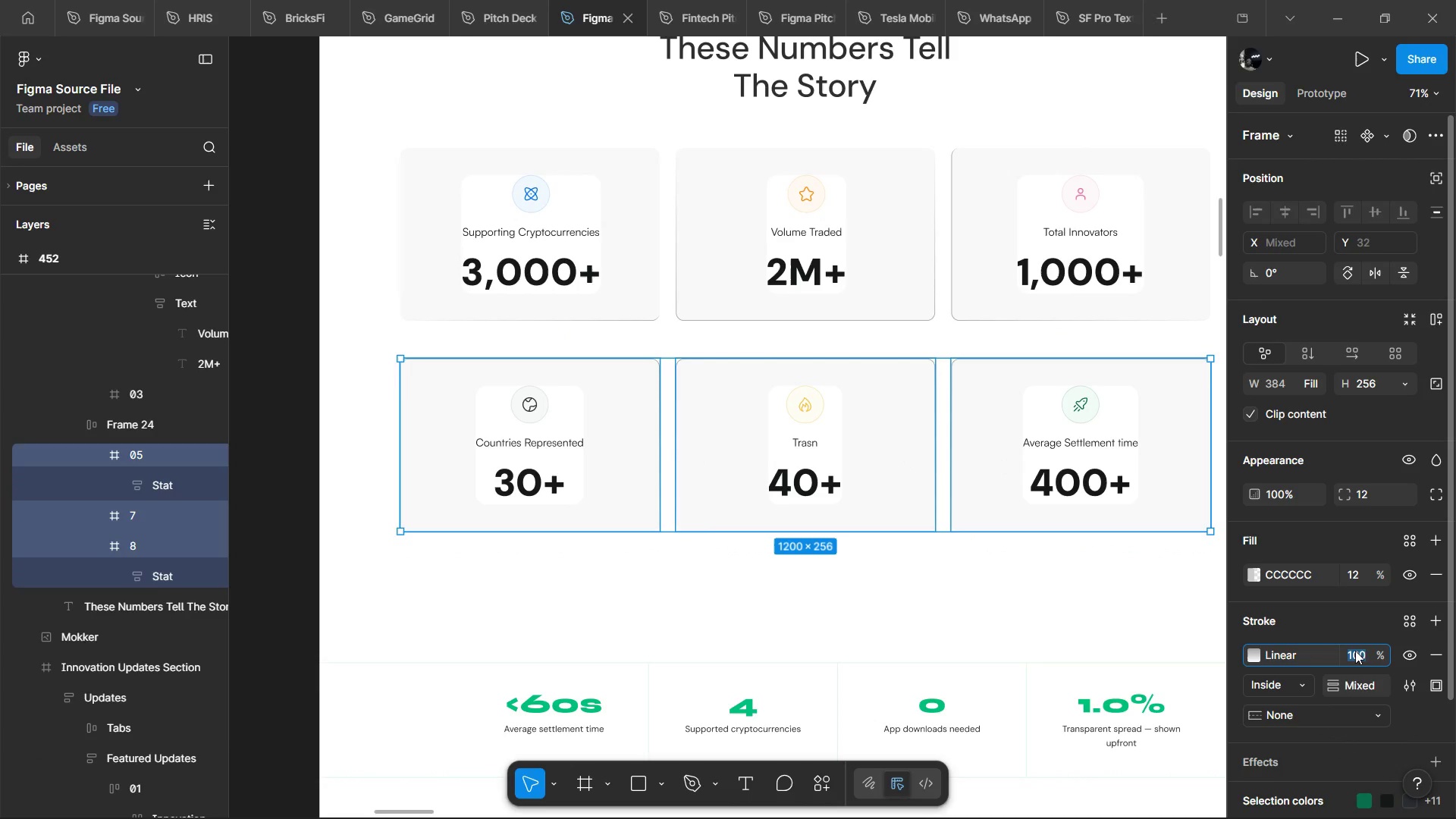 
type(20)
 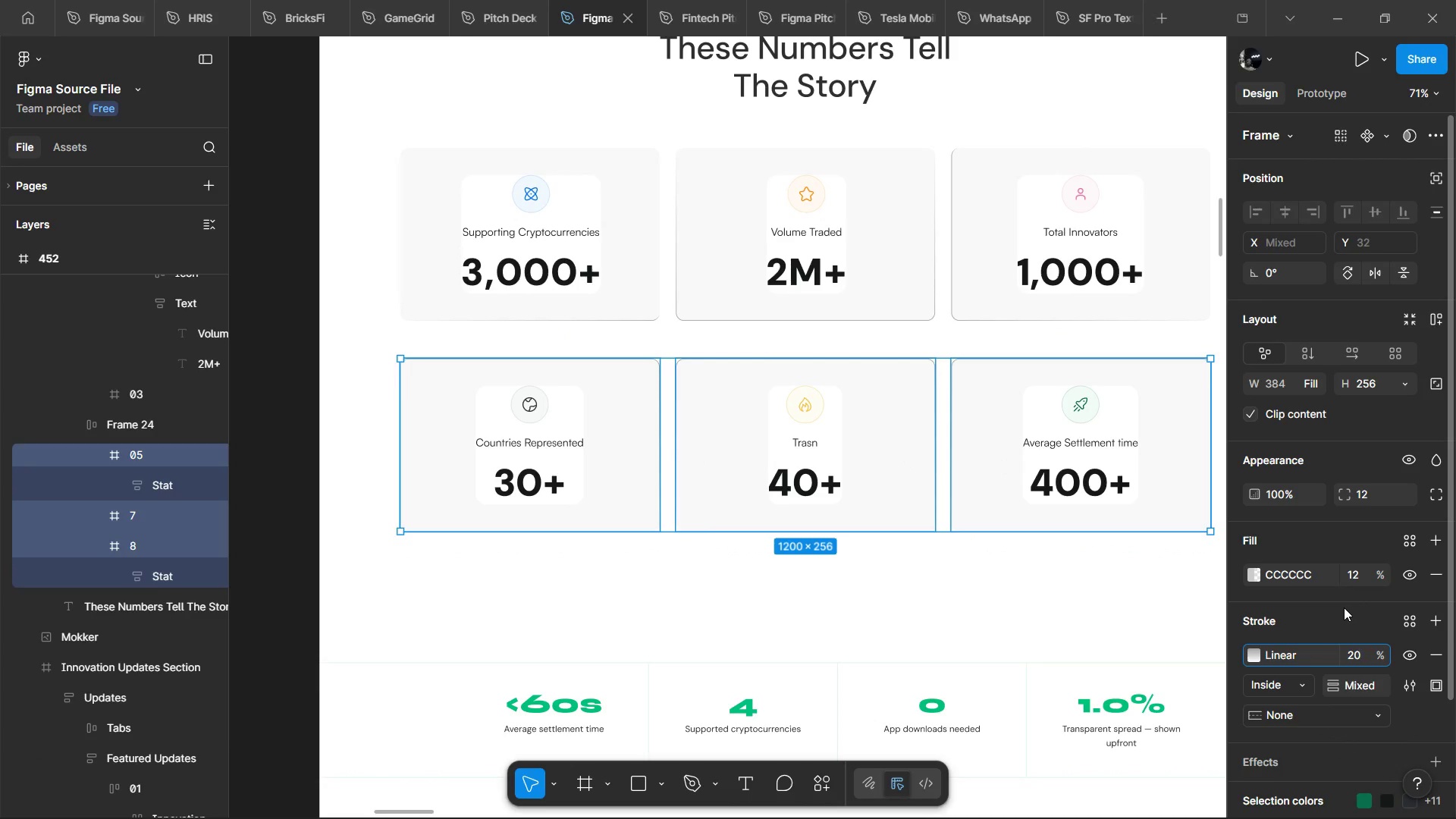 
left_click([1344, 607])
 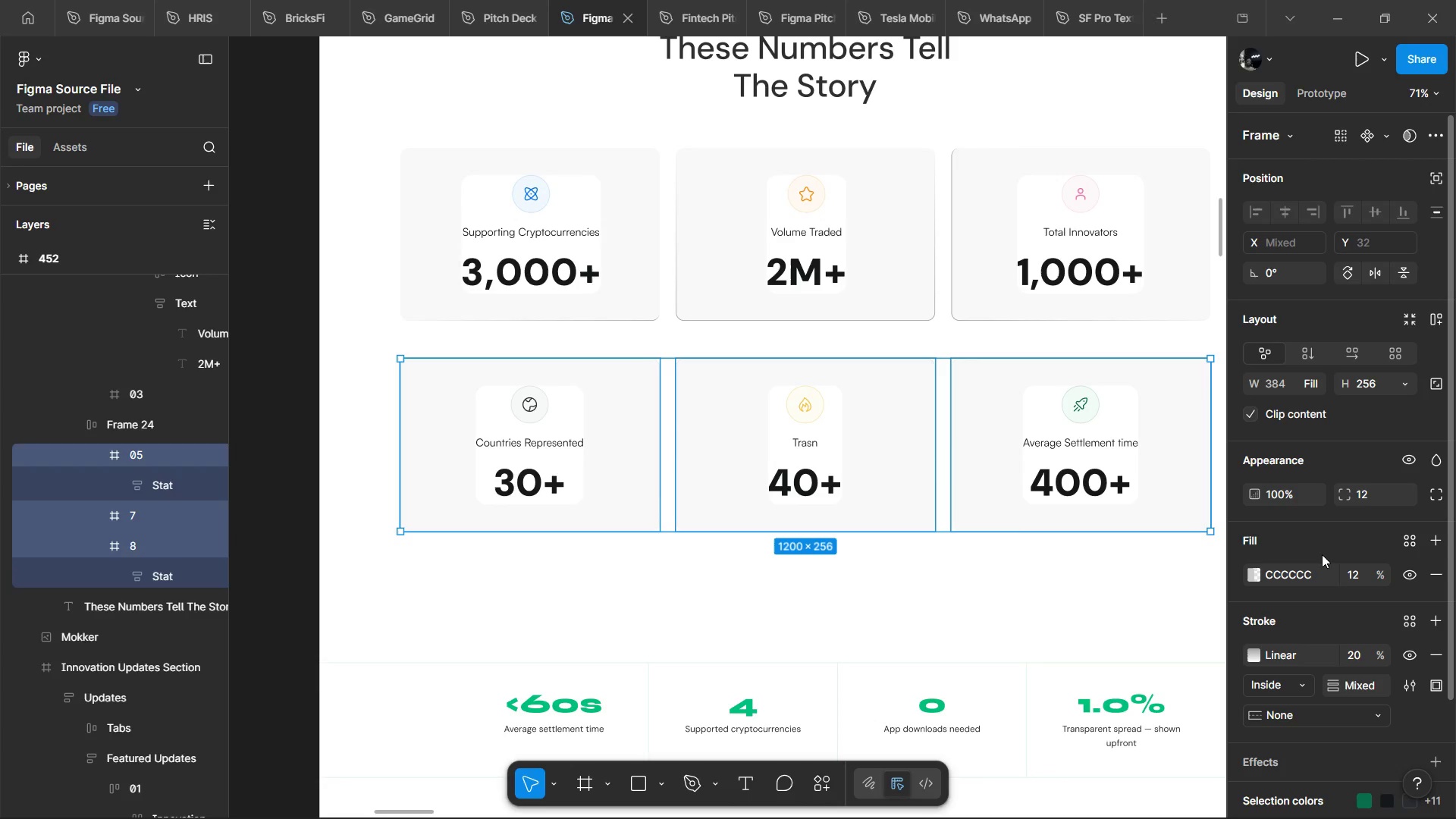 
double_click([1018, 306])
 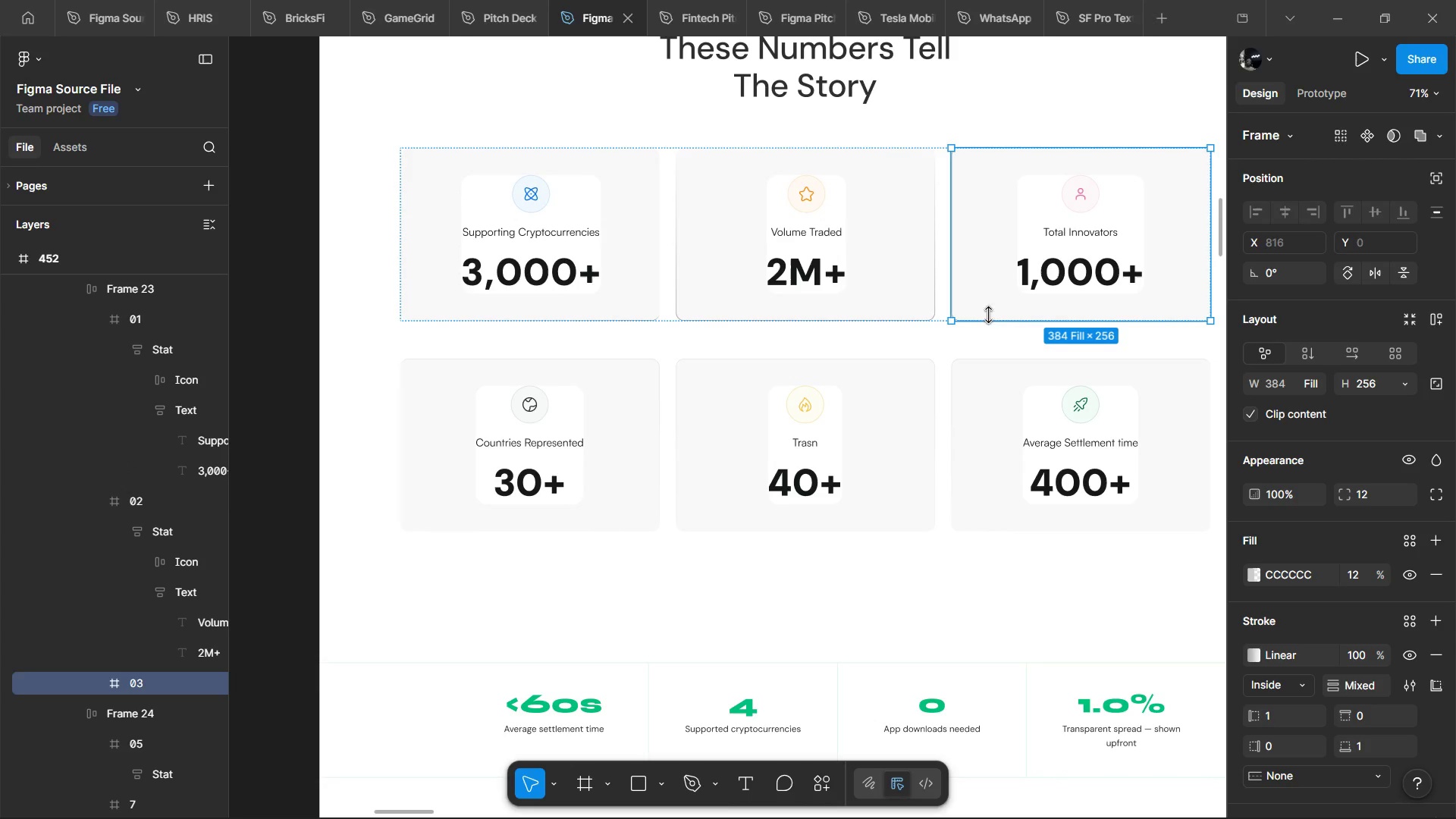 
hold_key(key=ShiftLeft, duration=1.52)
left_click([886, 293])
 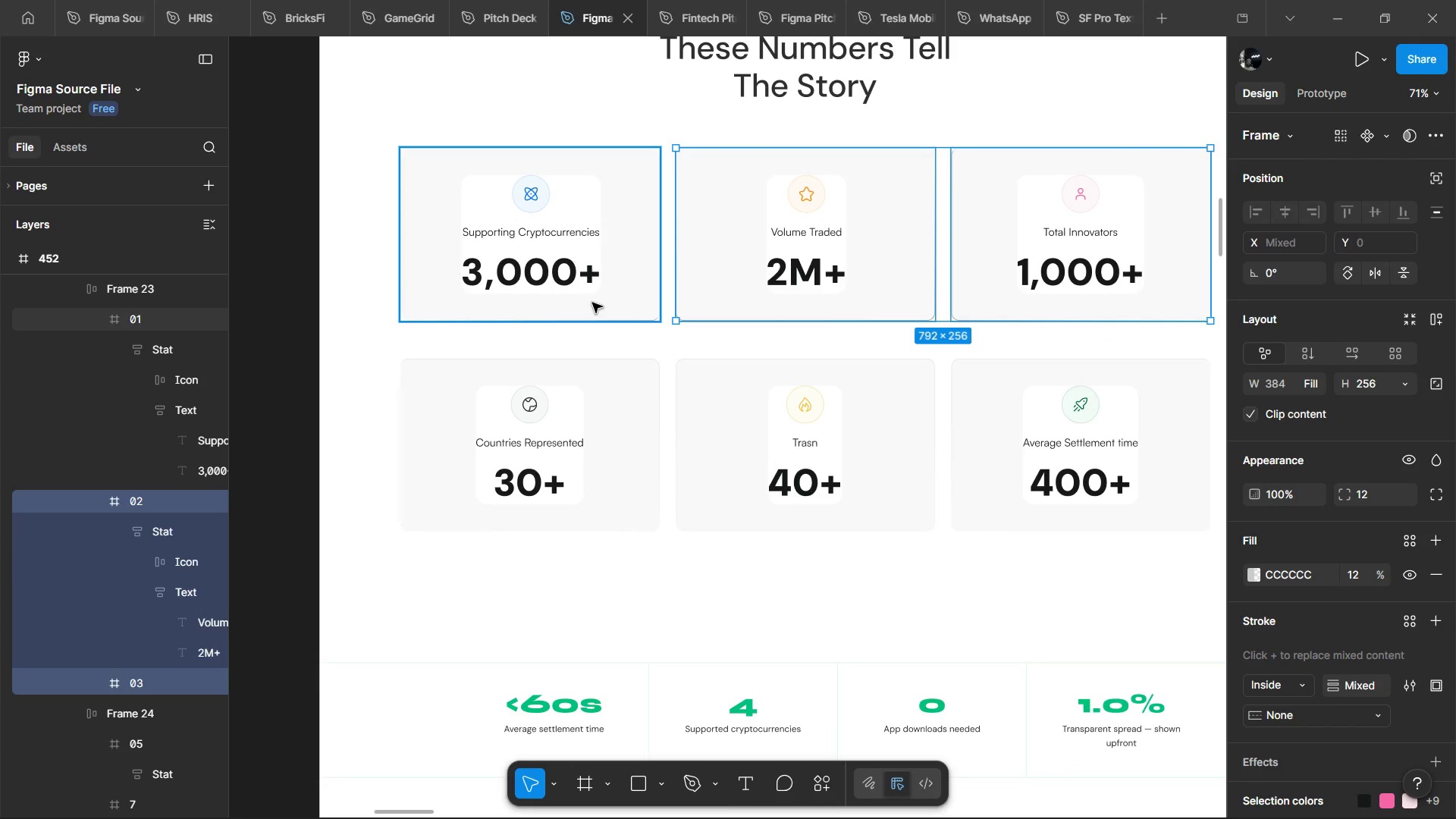 
left_click([592, 303])
 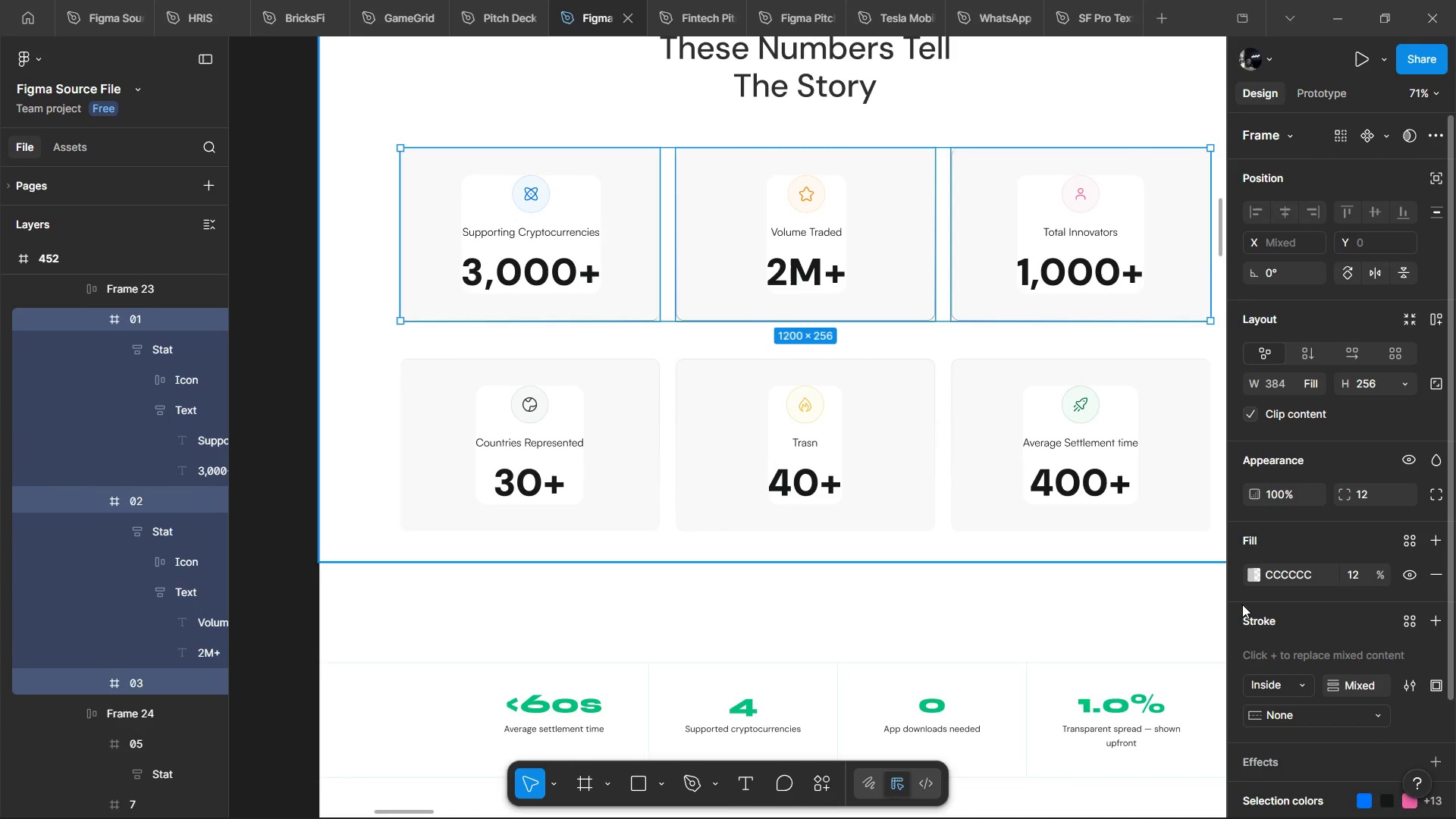 
hold_key(key=ShiftLeft, duration=1.5)
left_click([643, 296])
 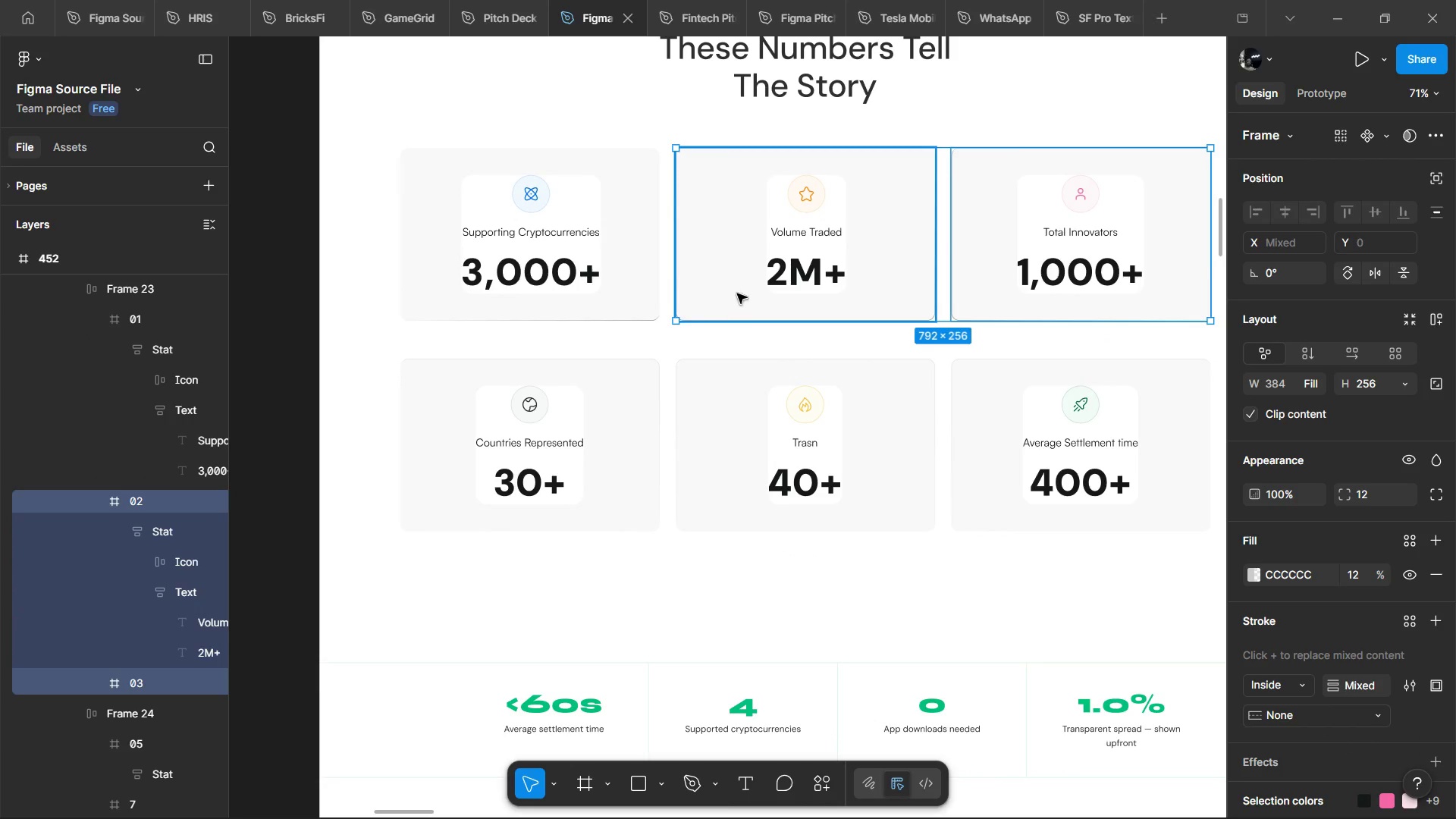 
left_click([737, 293])
 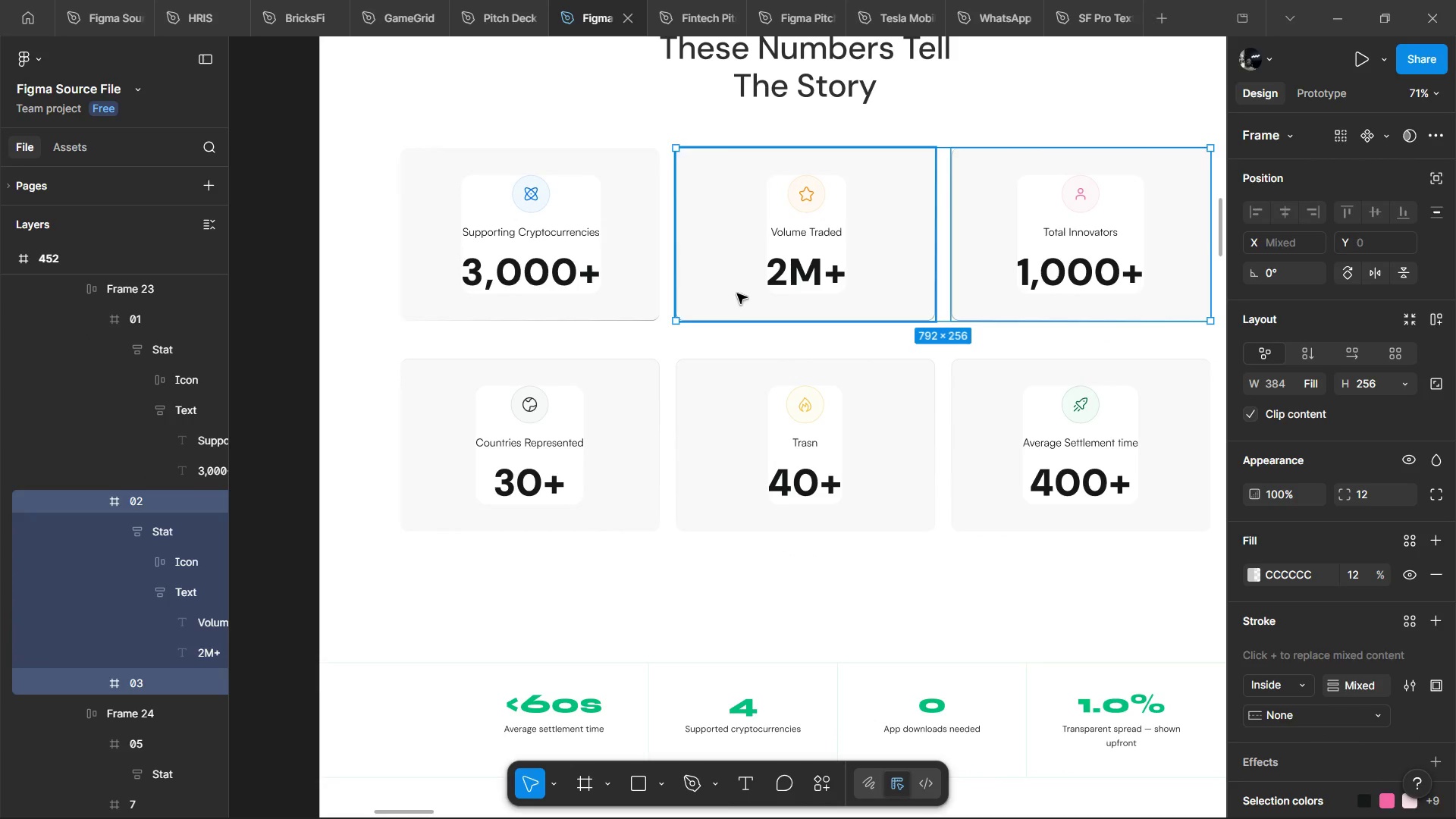 
hold_key(key=ShiftLeft, duration=0.53)
 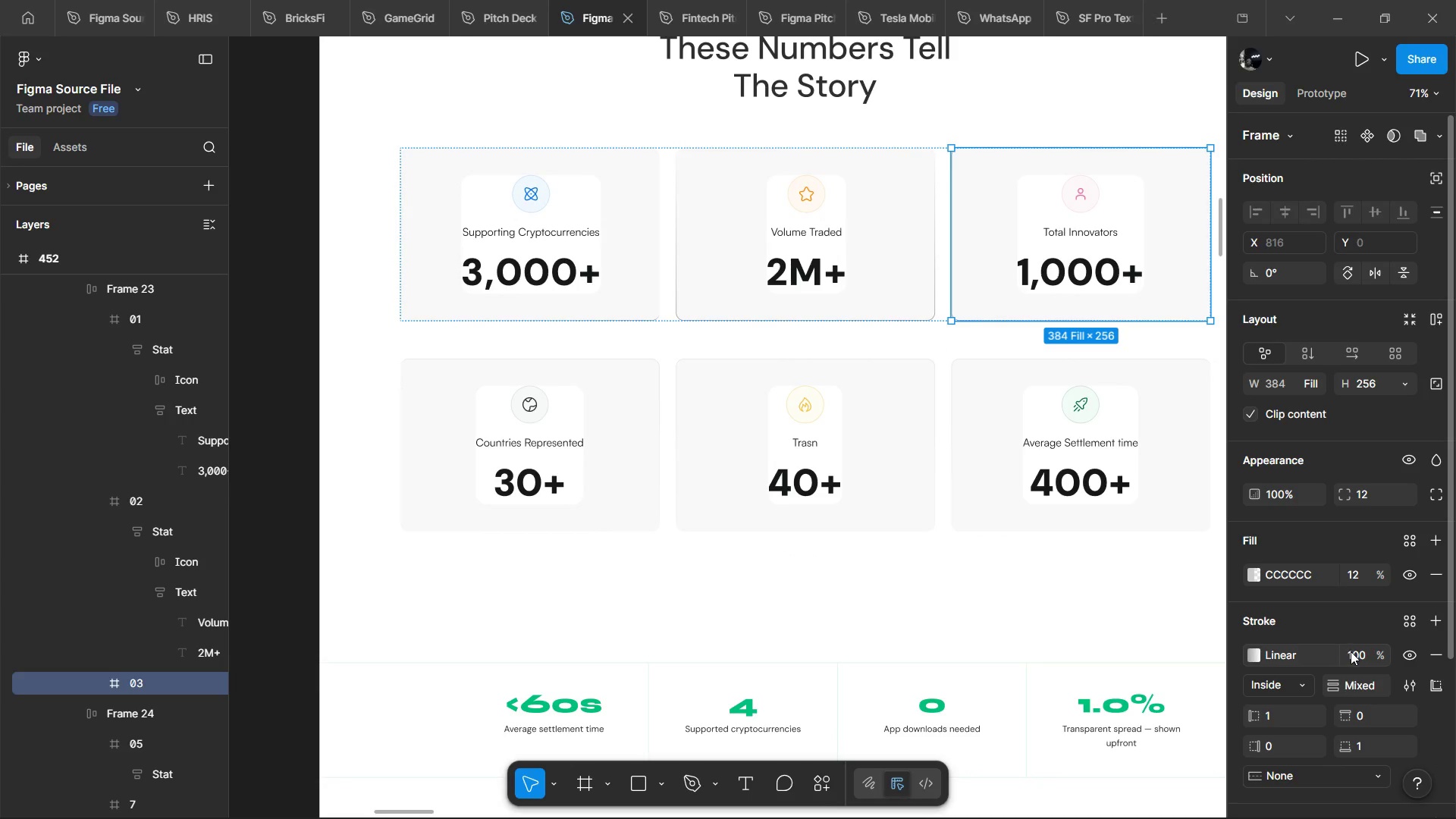 
left_click([1351, 651])
 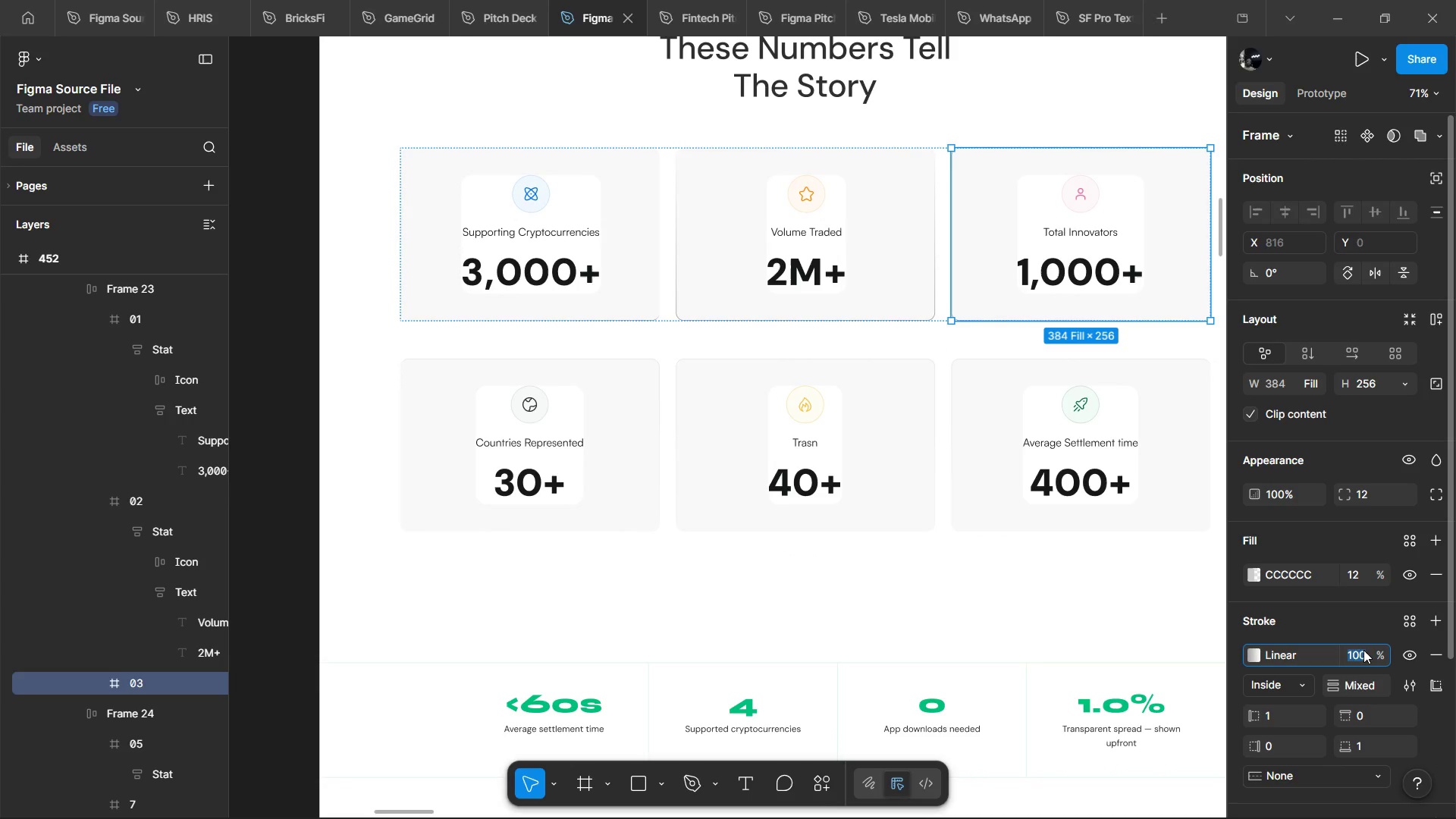 
key(2)
 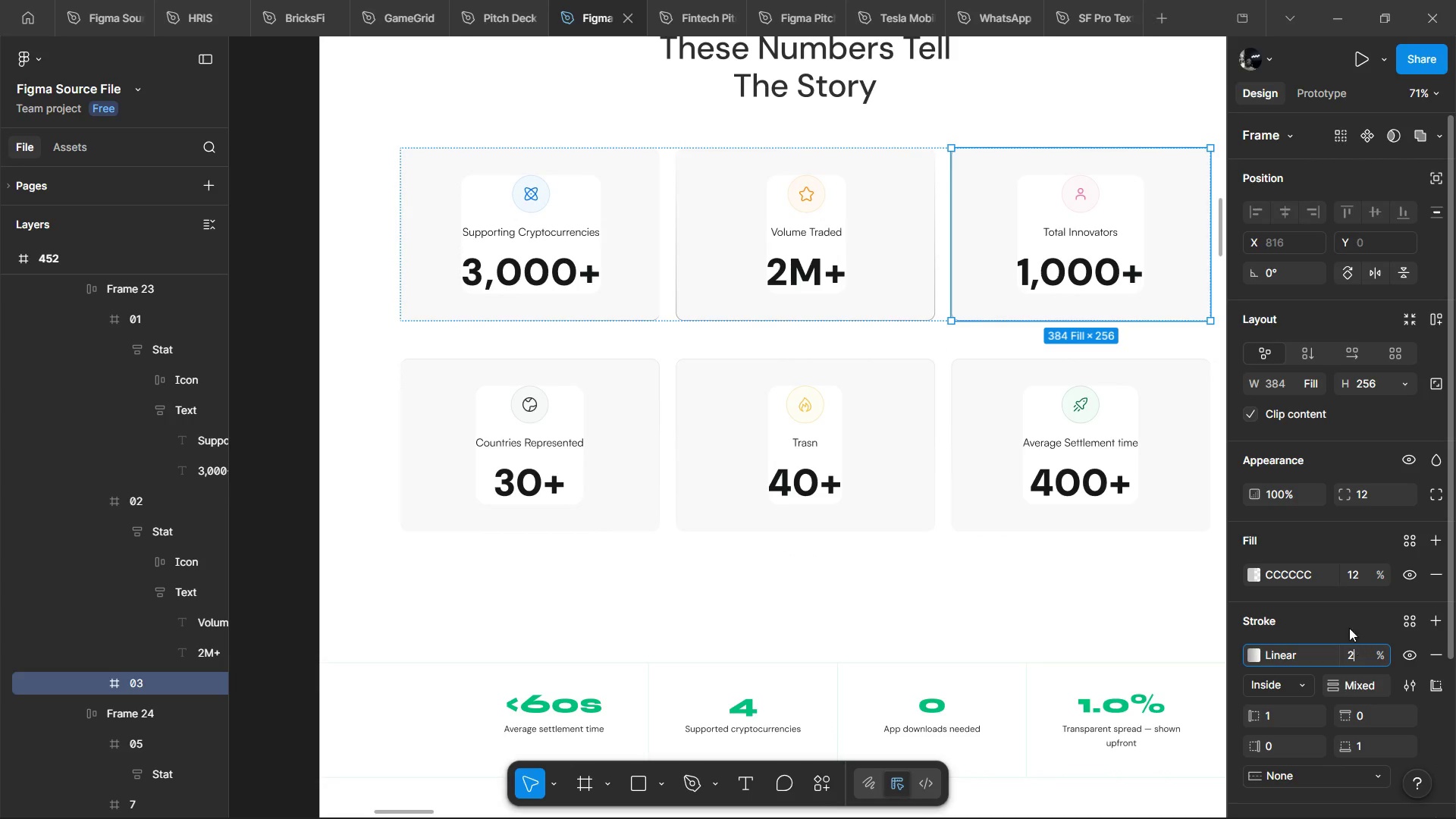 
key(0)
 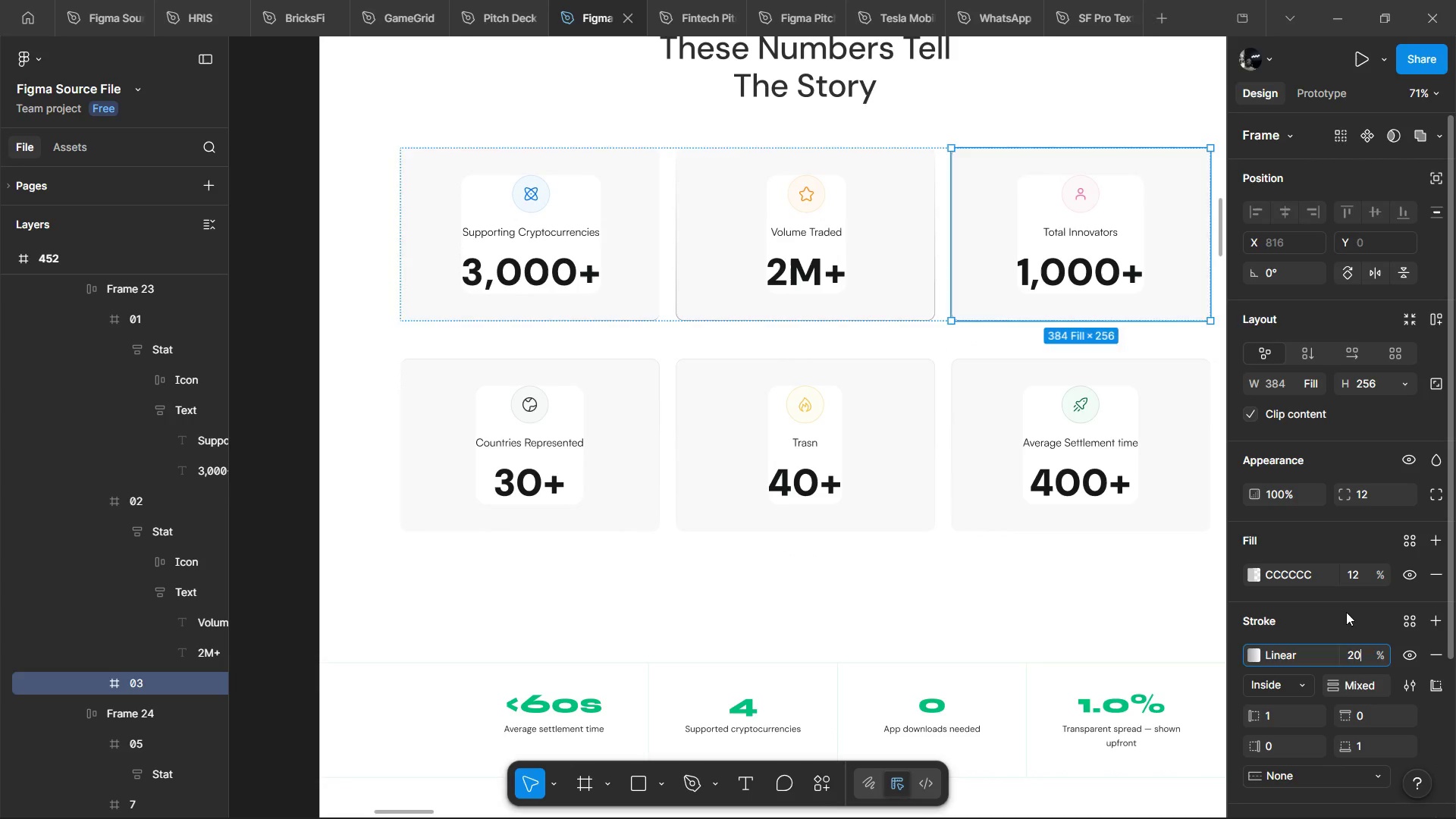 
left_click_drag(start_coordinate=[1356, 606], to_coordinate=[1328, 611])
 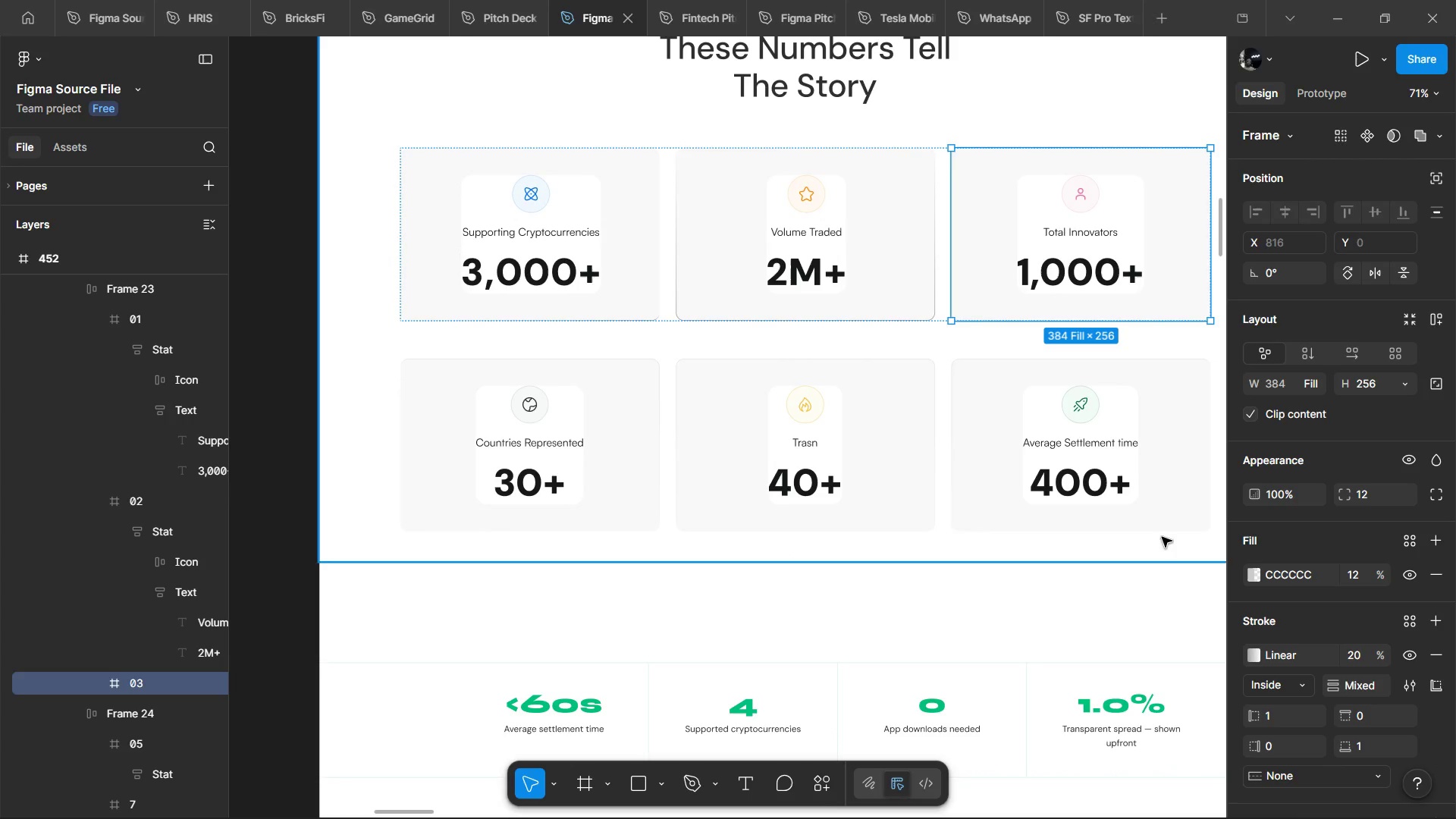 
hold_key(key=ControlLeft, duration=1.06)
left_click([1116, 500])
 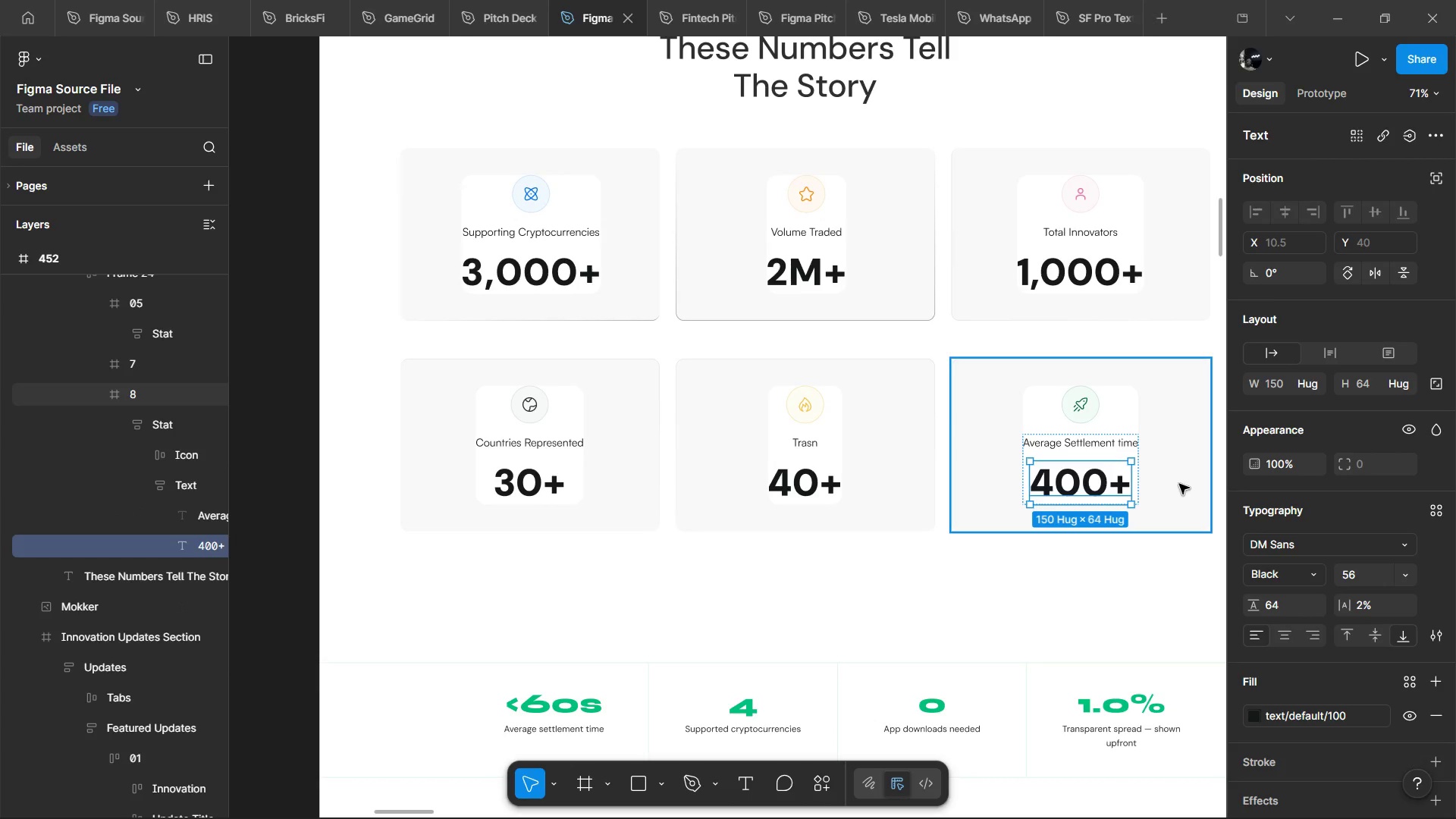 
left_click([1179, 484])
 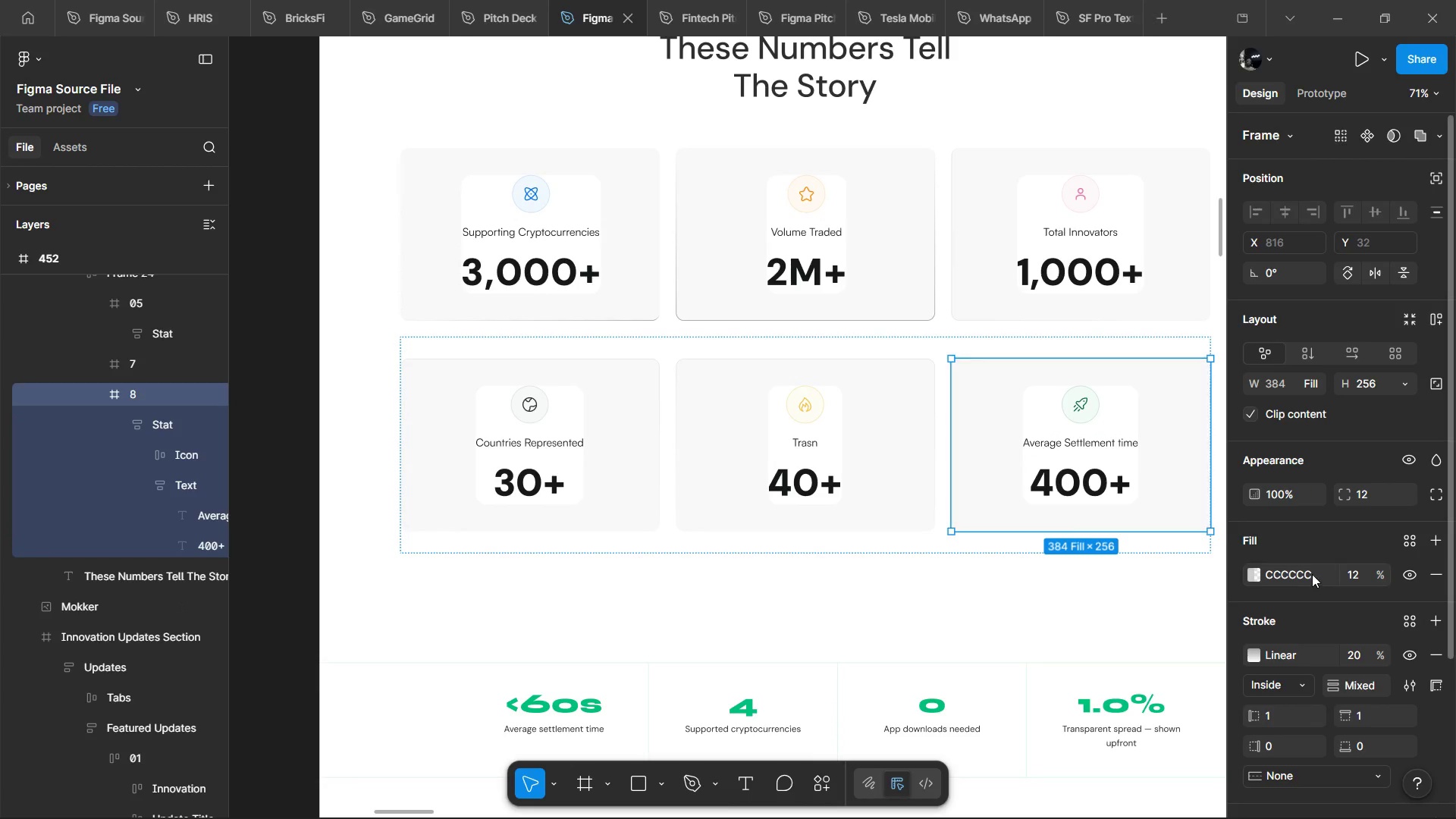 
hold_key(key=ShiftLeft, duration=3.53)
left_click([888, 487])
 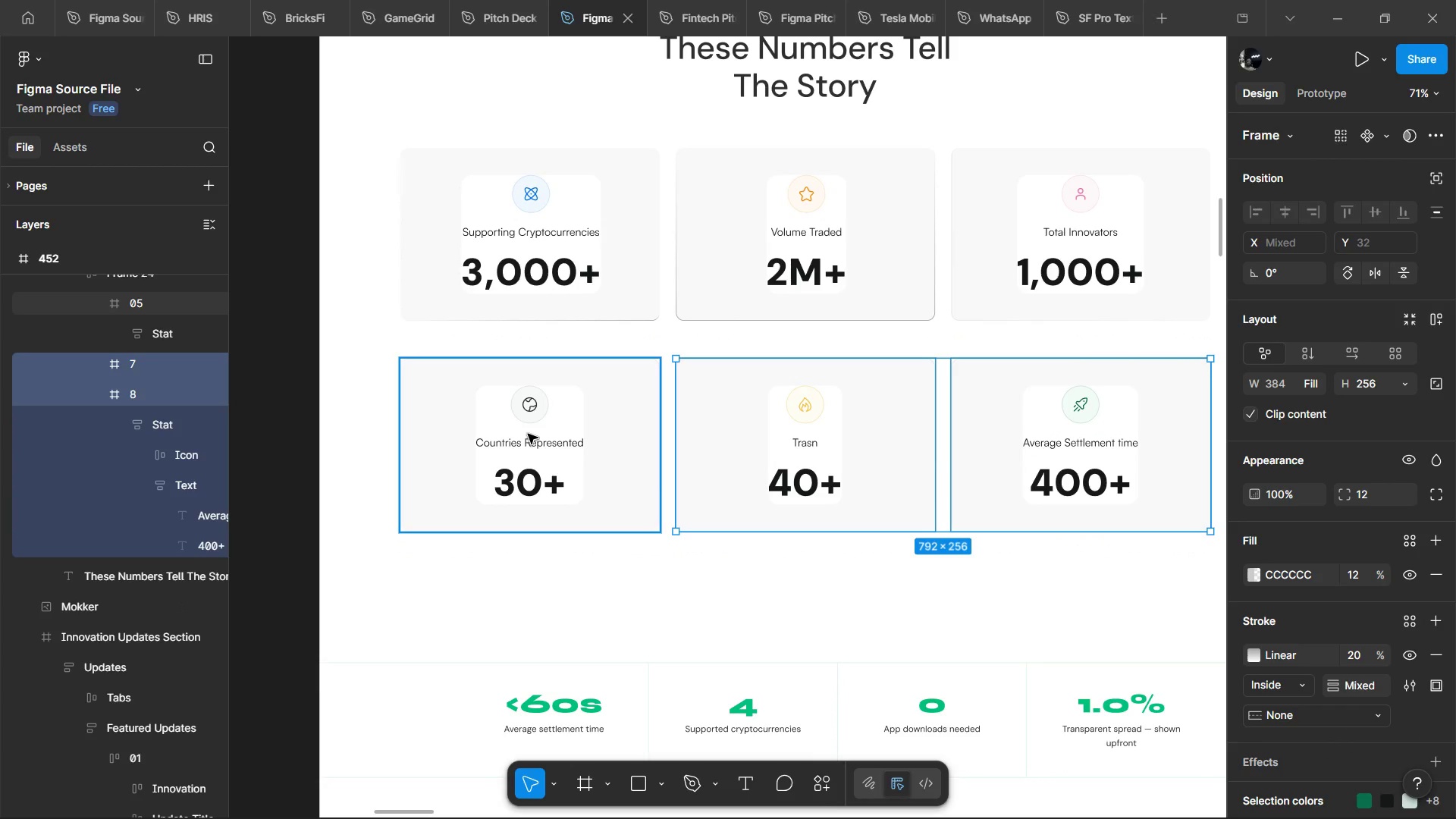 
left_click([528, 434])
 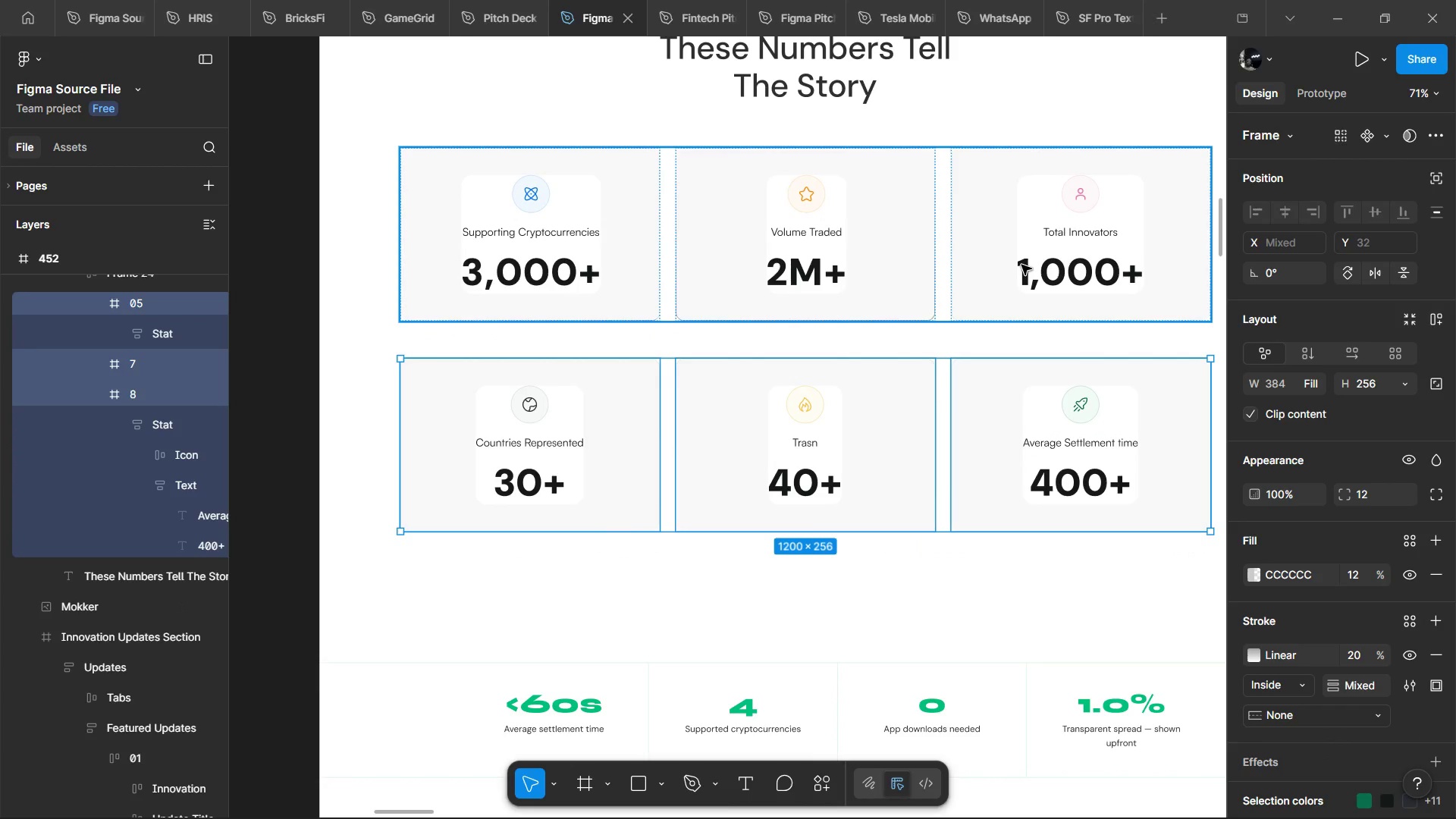 
hold_key(key=ControlLeft, duration=1.09)
left_click([993, 290])
 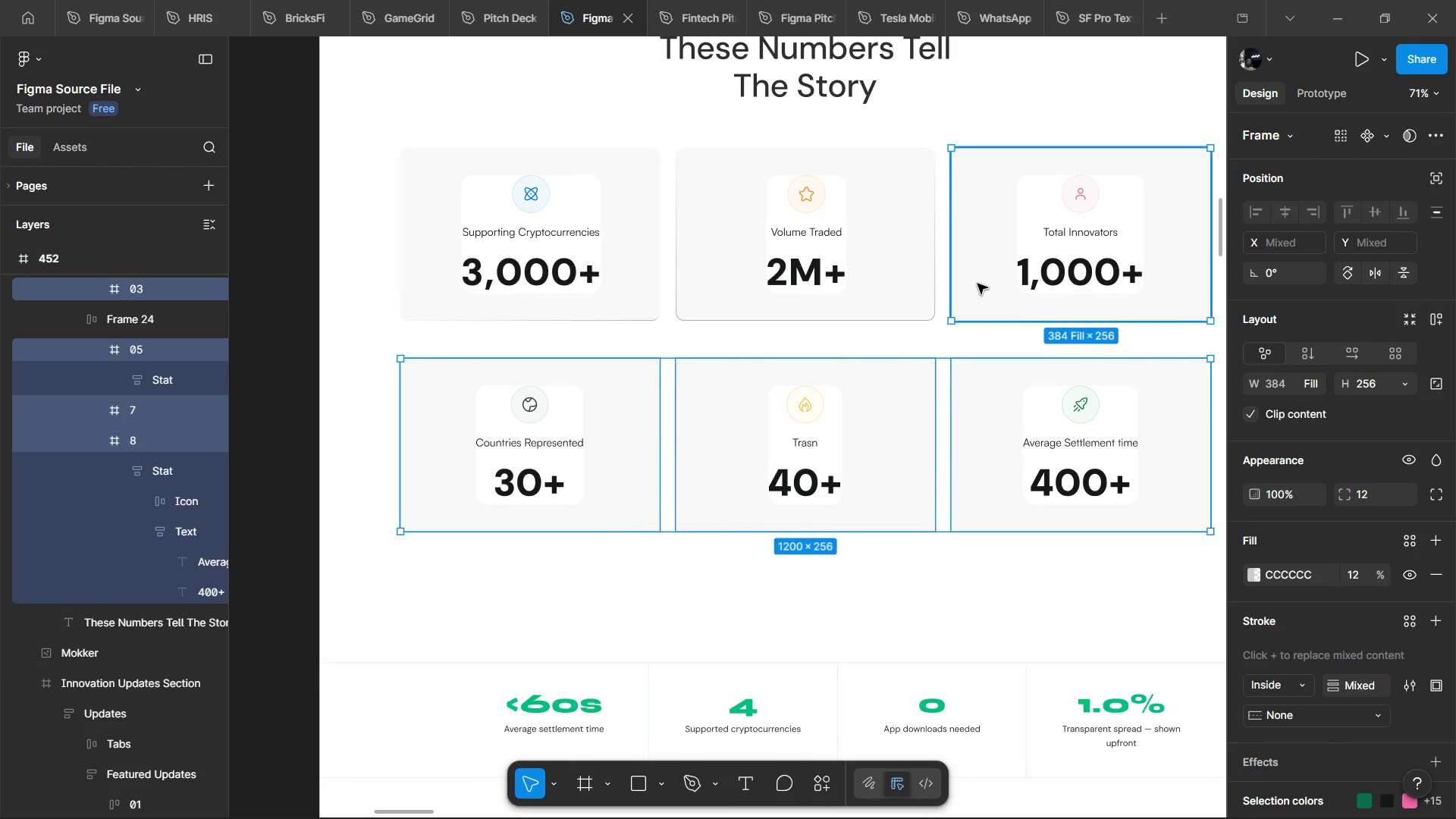 
hold_key(key=ControlLeft, duration=0.42)
left_click([984, 279])
 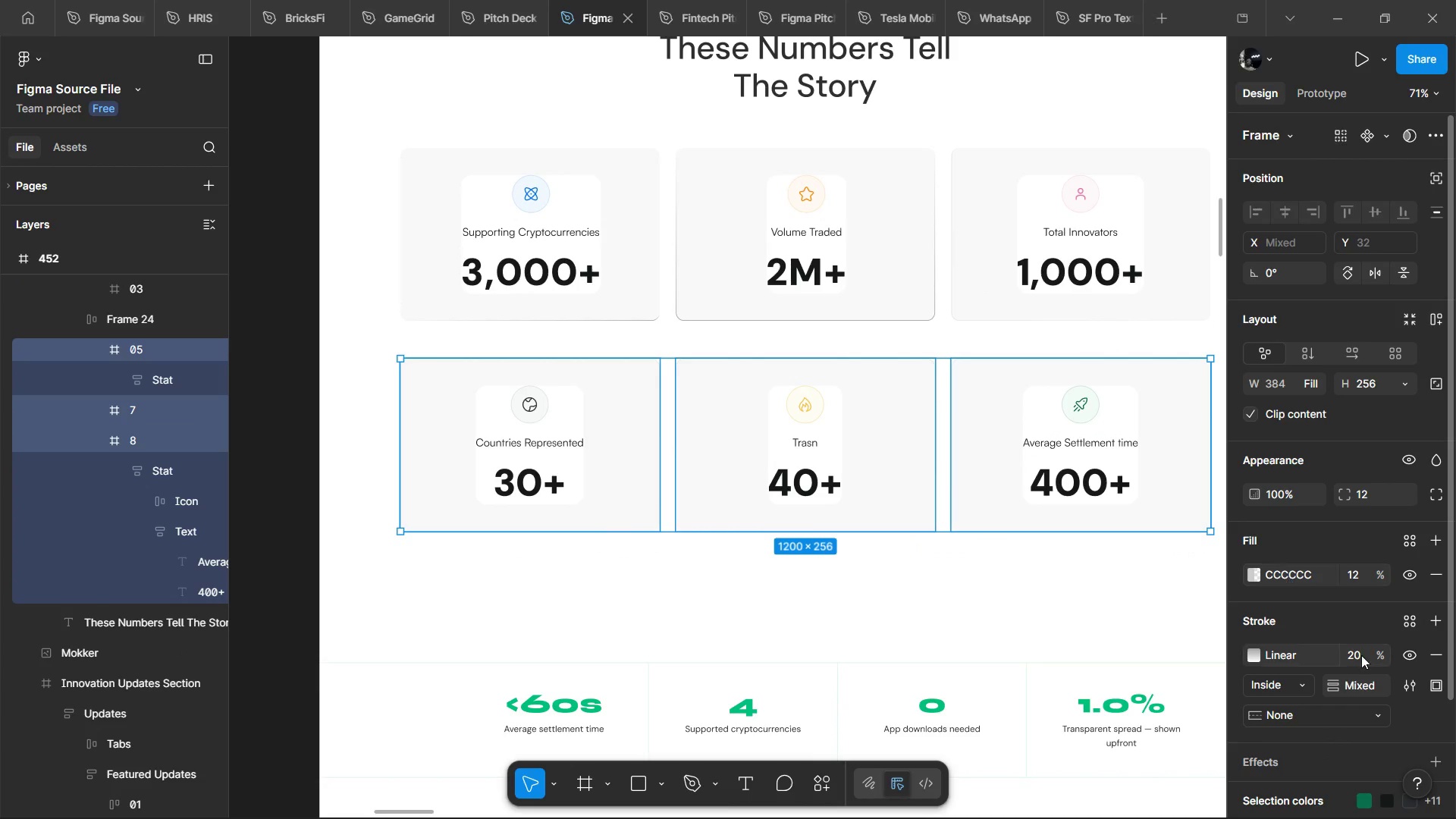 
left_click([1361, 655])
 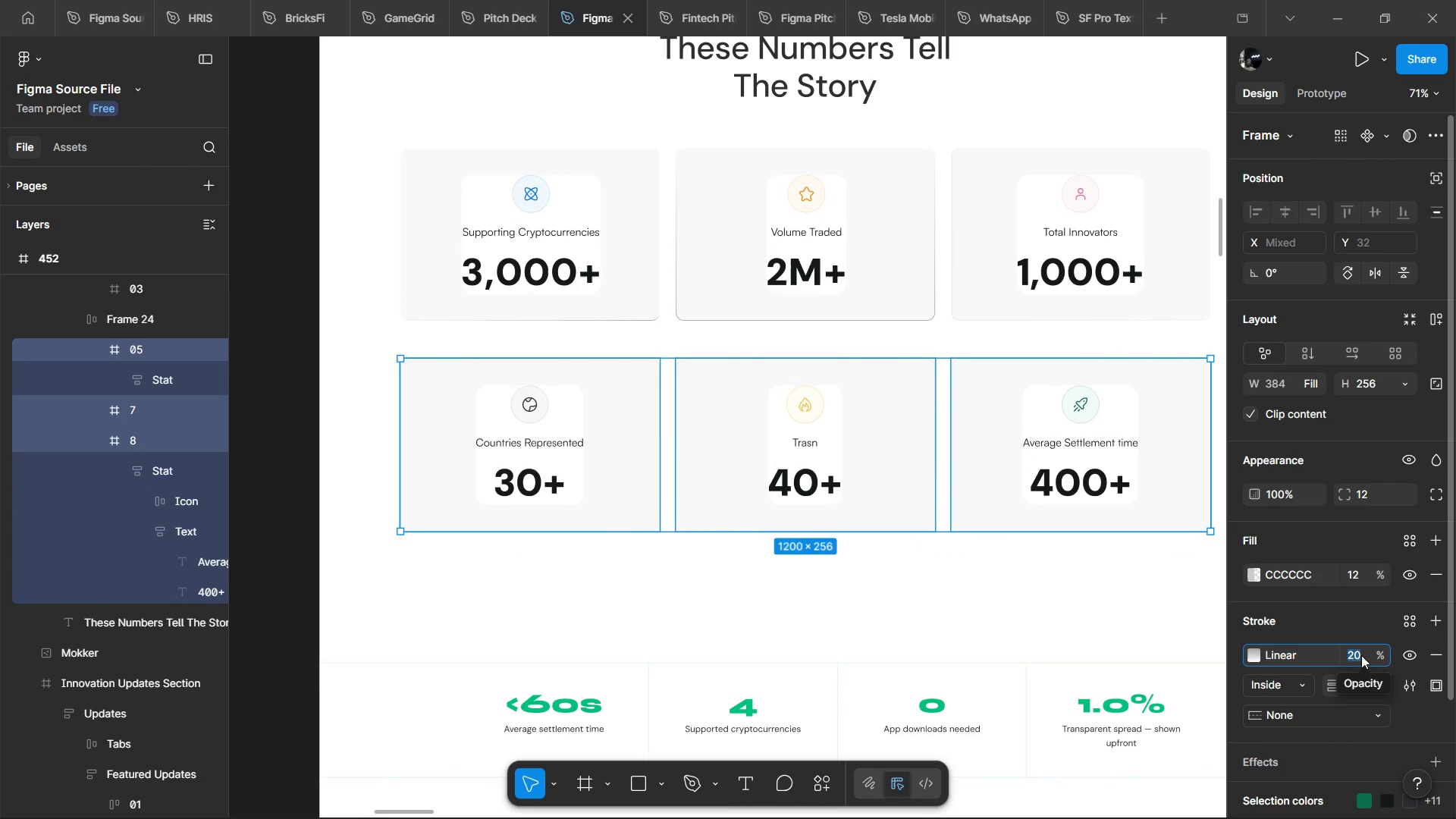 
type(32)
 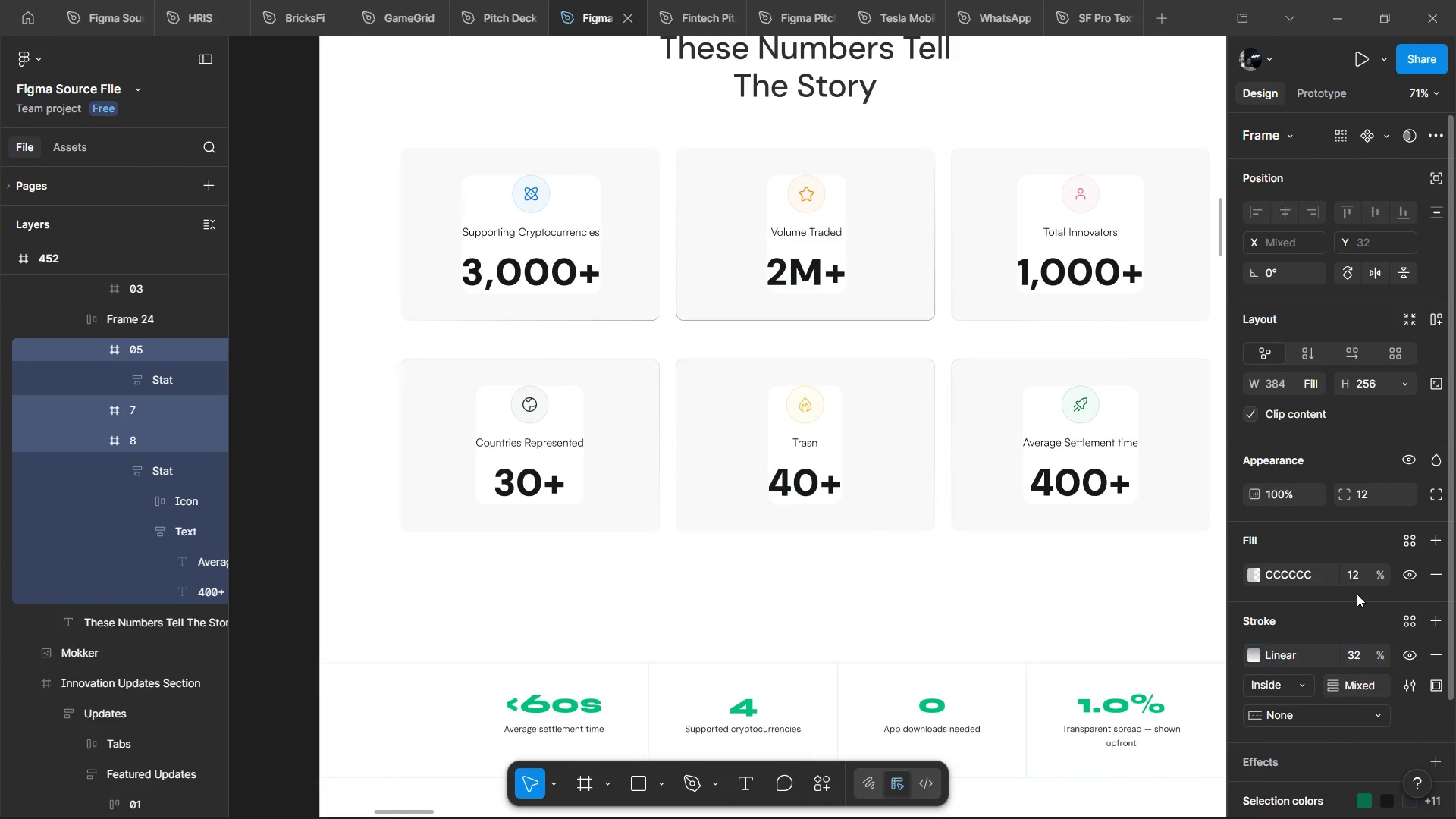 
left_click([1357, 594])
 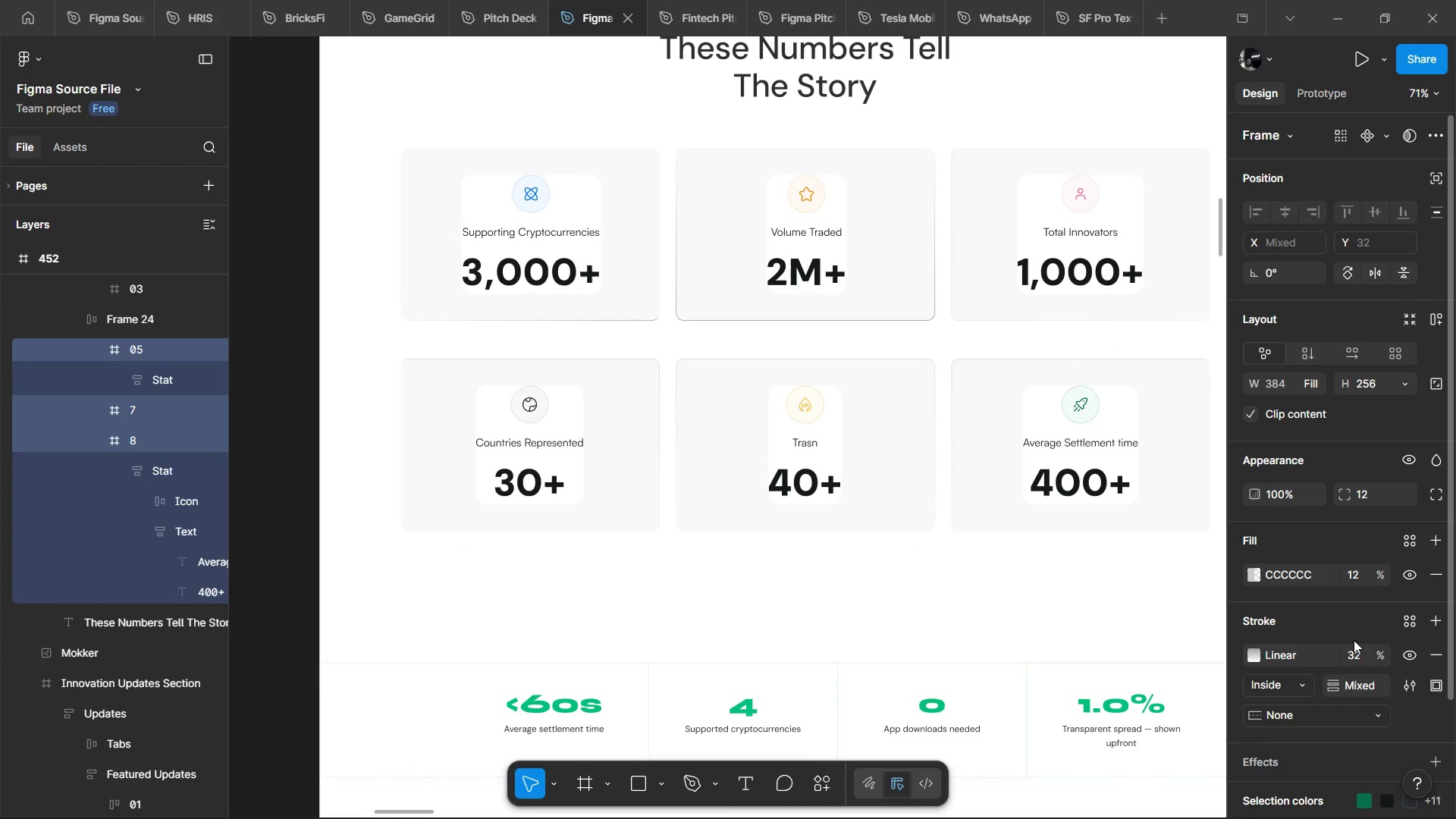 
left_click([1355, 647])
 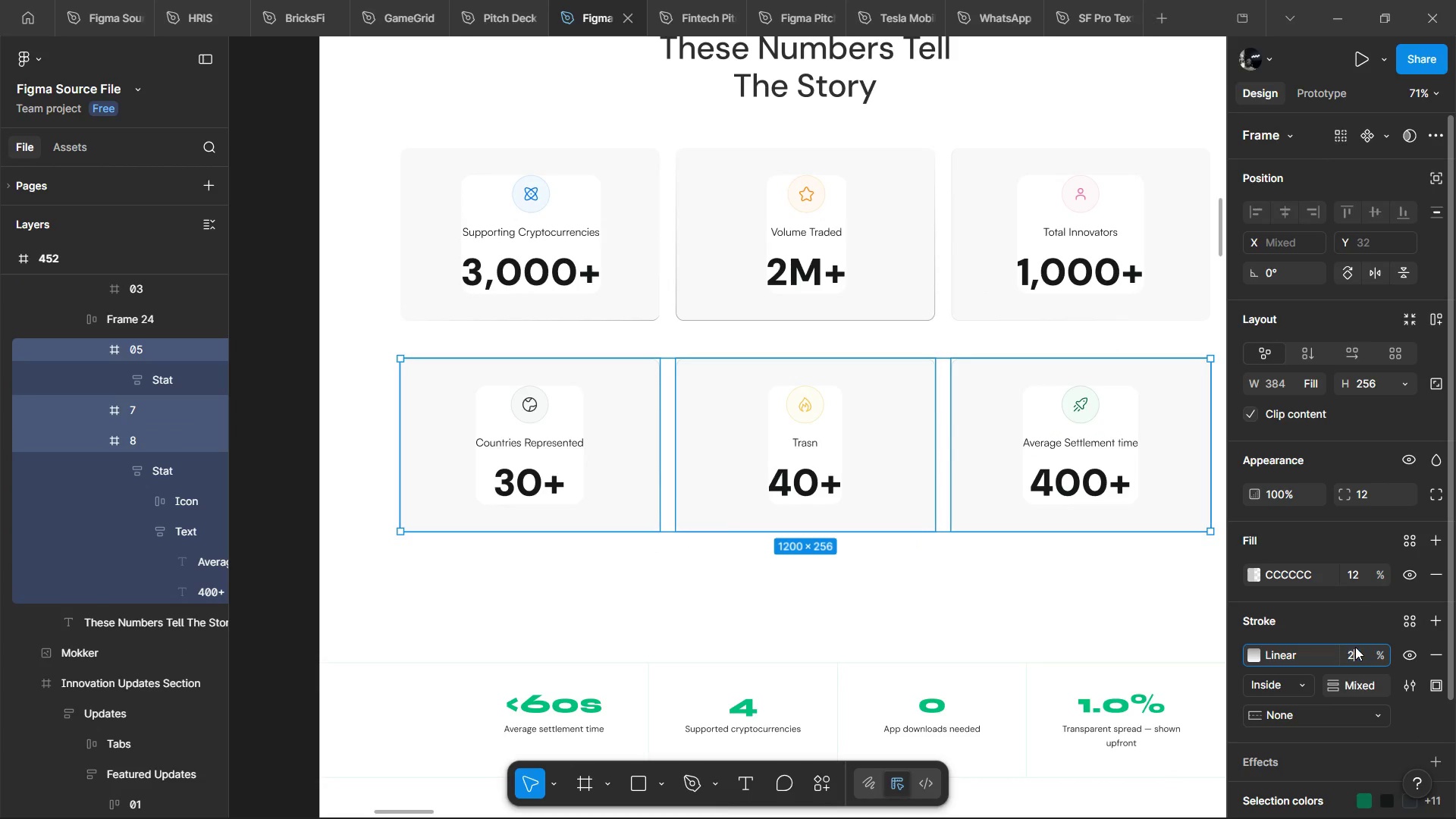 
type(24)
 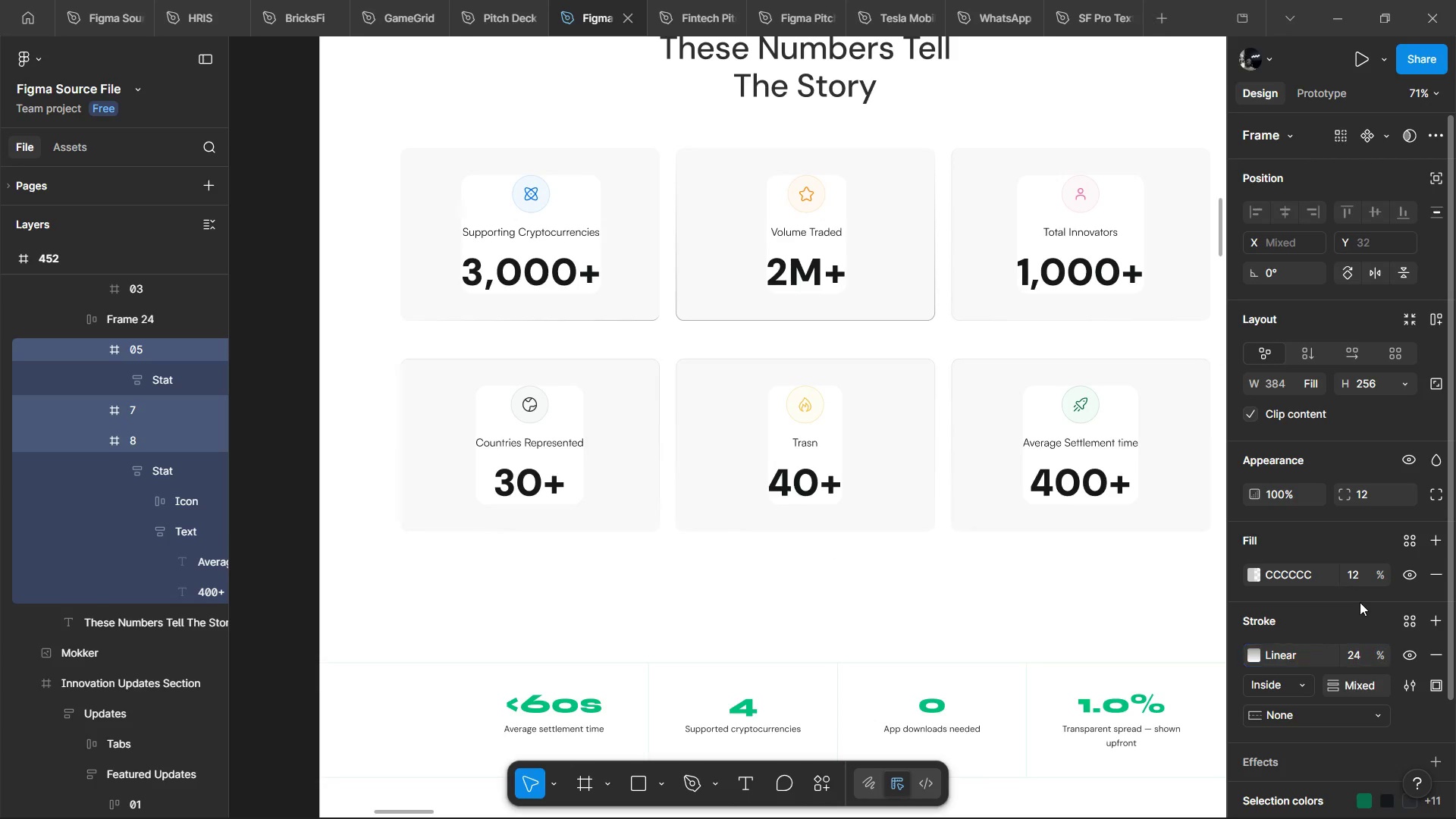 
left_click([1360, 602])
 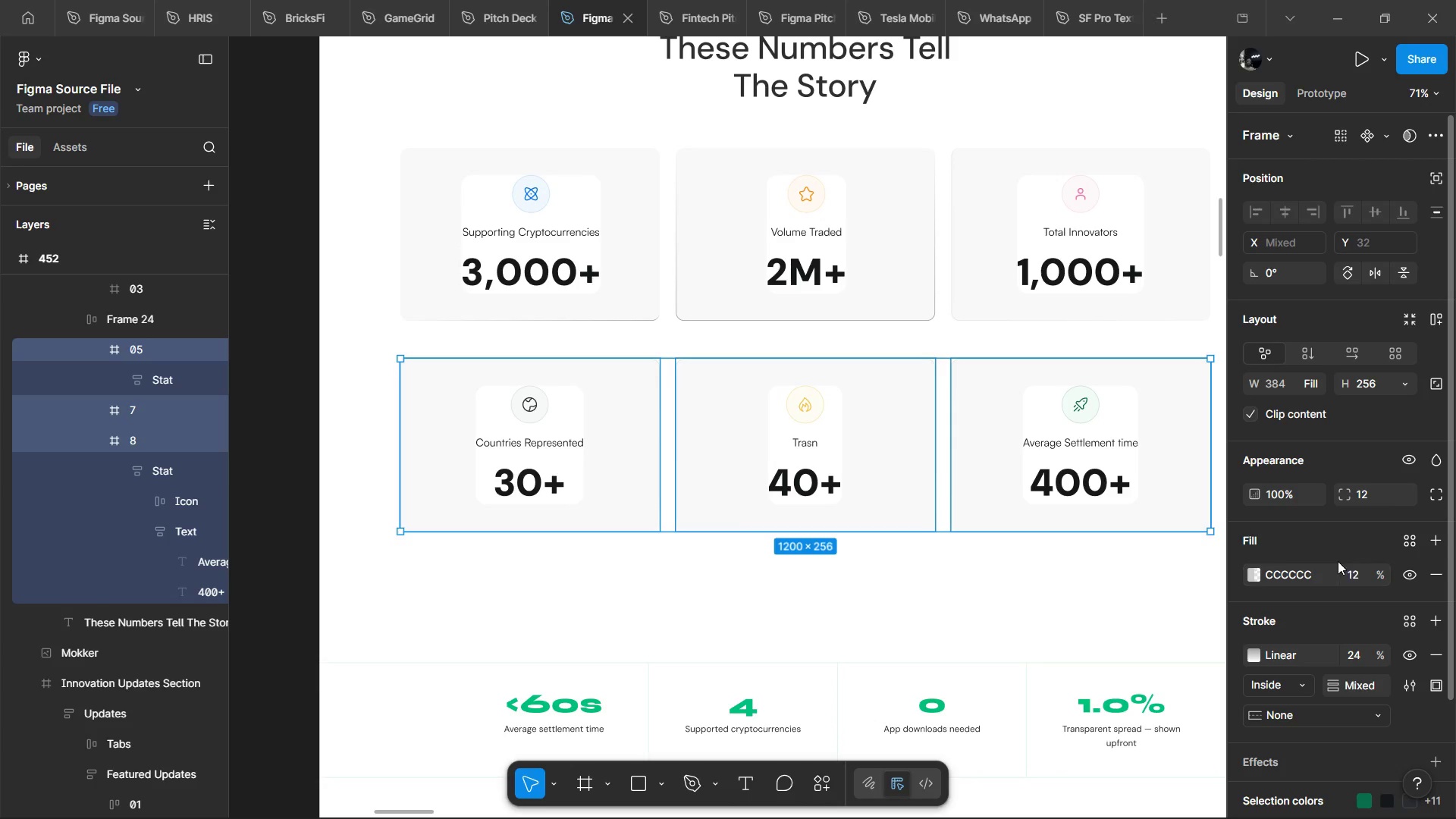 
left_click([1257, 573])
 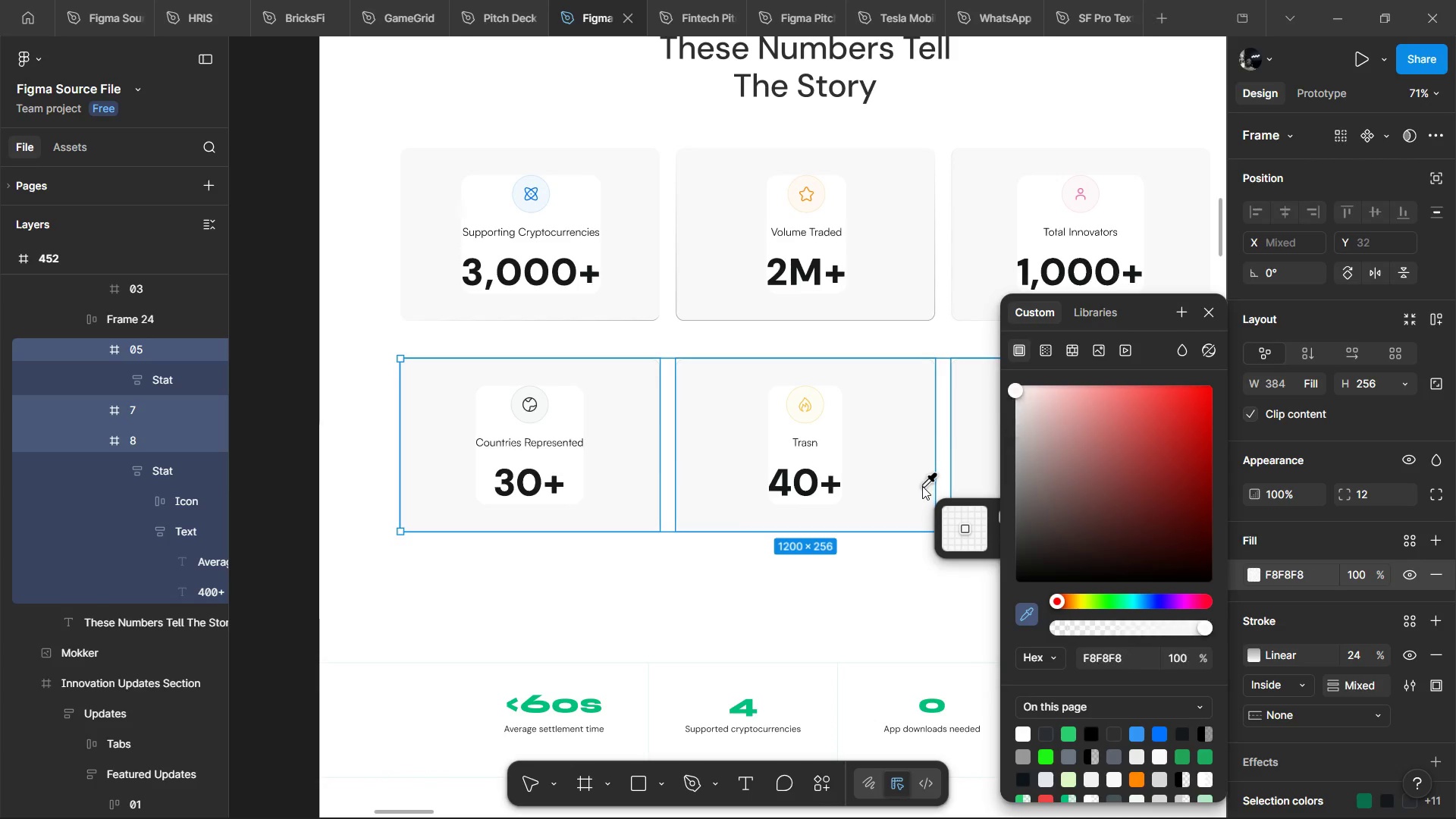 
hold_key(key=ShiftLeft, duration=0.67)
scroll: coordinate [879, 518], scroll_direction: down, amount: 3.0
 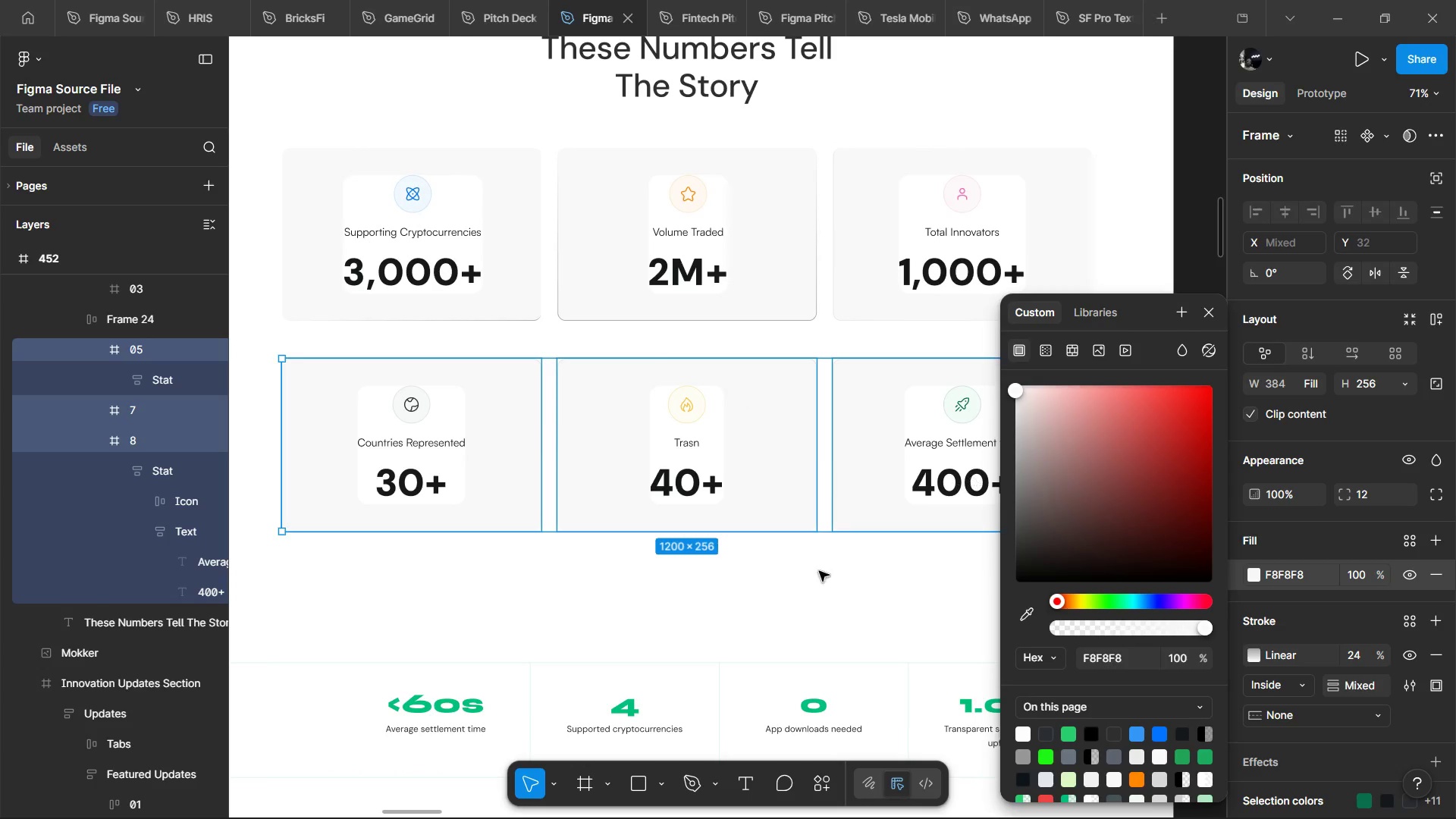 
left_click([803, 581])
 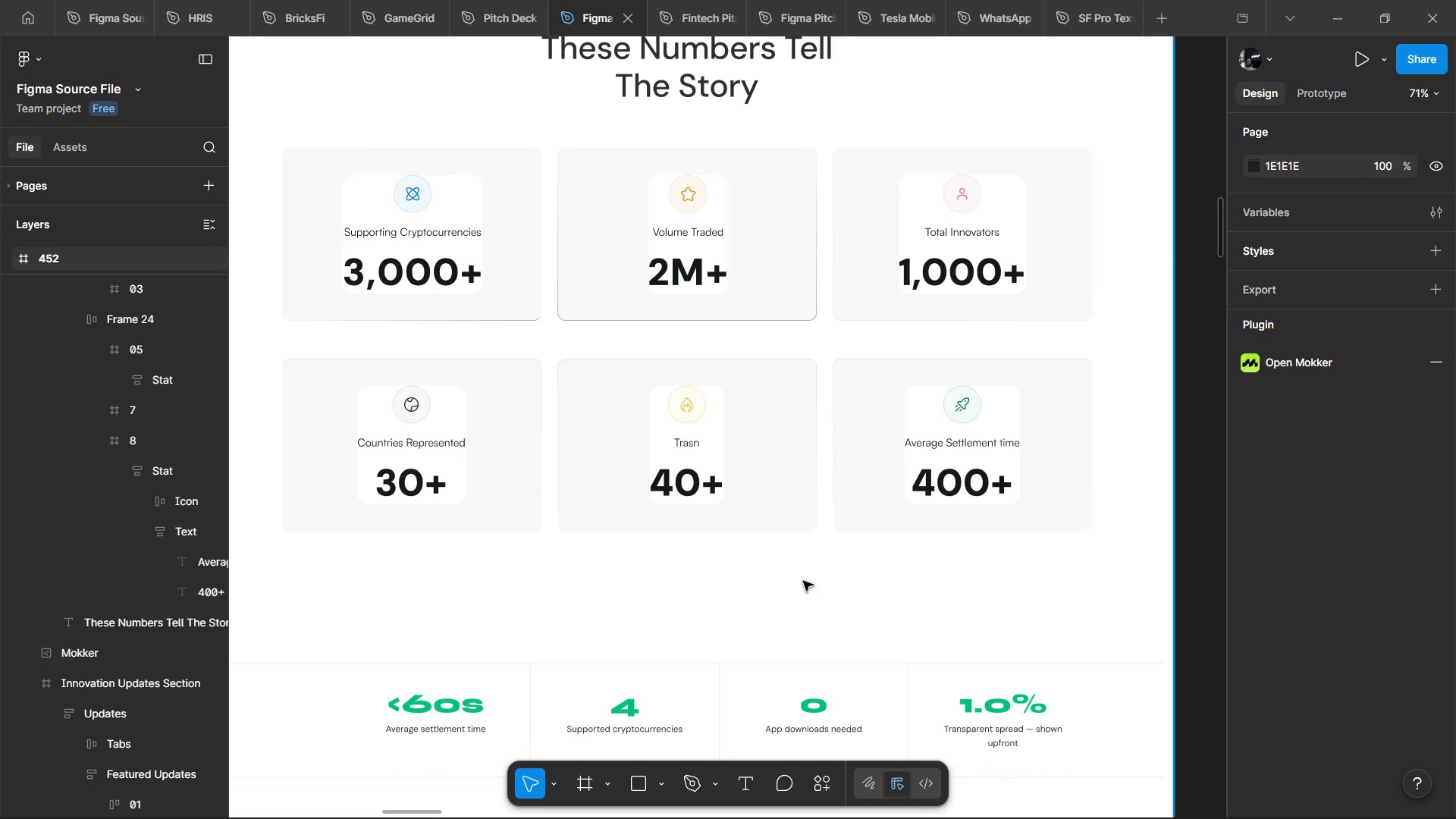 
hold_key(key=ControlLeft, duration=0.5)
scroll: coordinate [803, 581], scroll_direction: down, amount: 2.0
 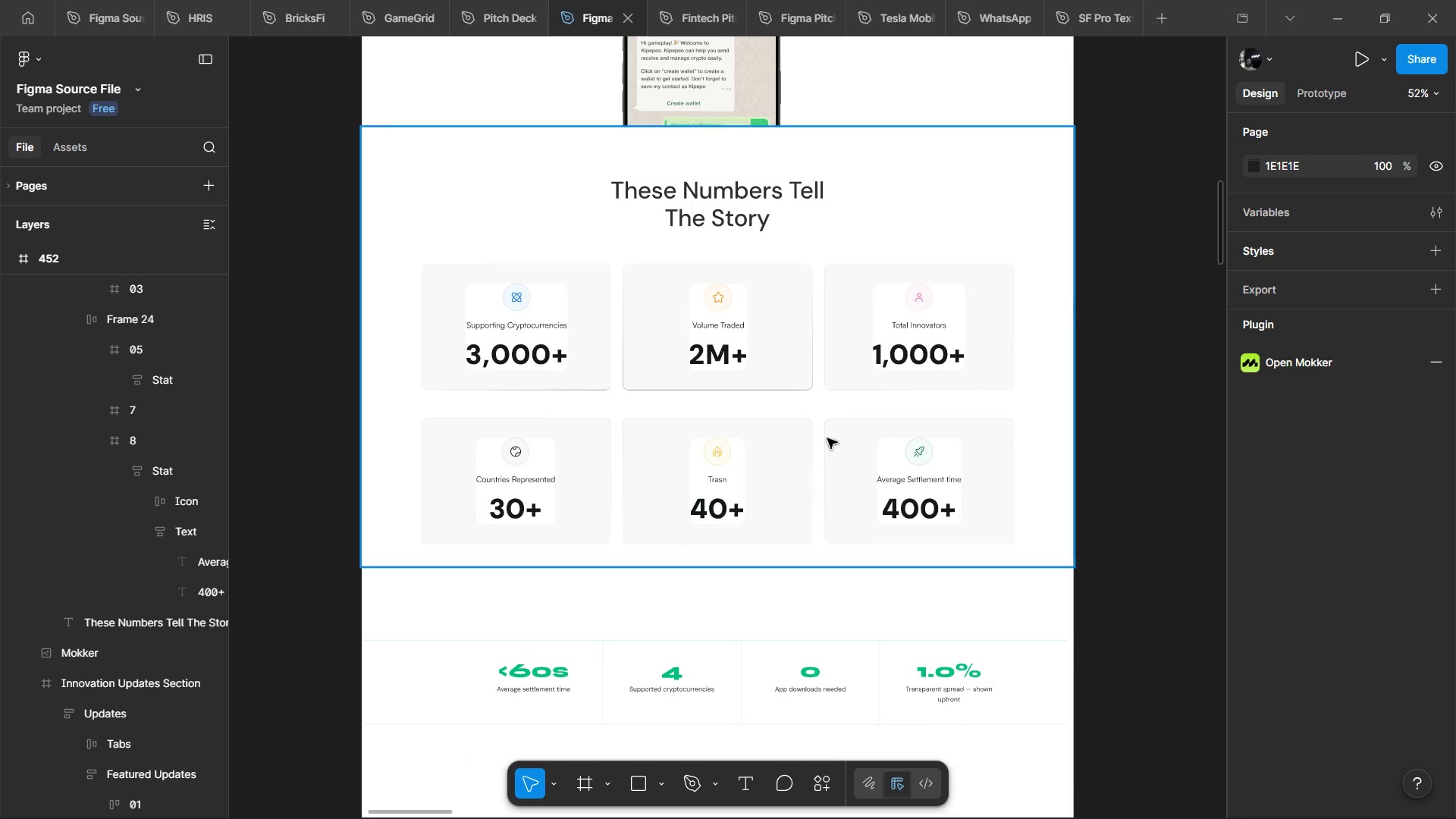 
hold_key(key=ControlLeft, duration=1.02)
left_click([850, 389])
 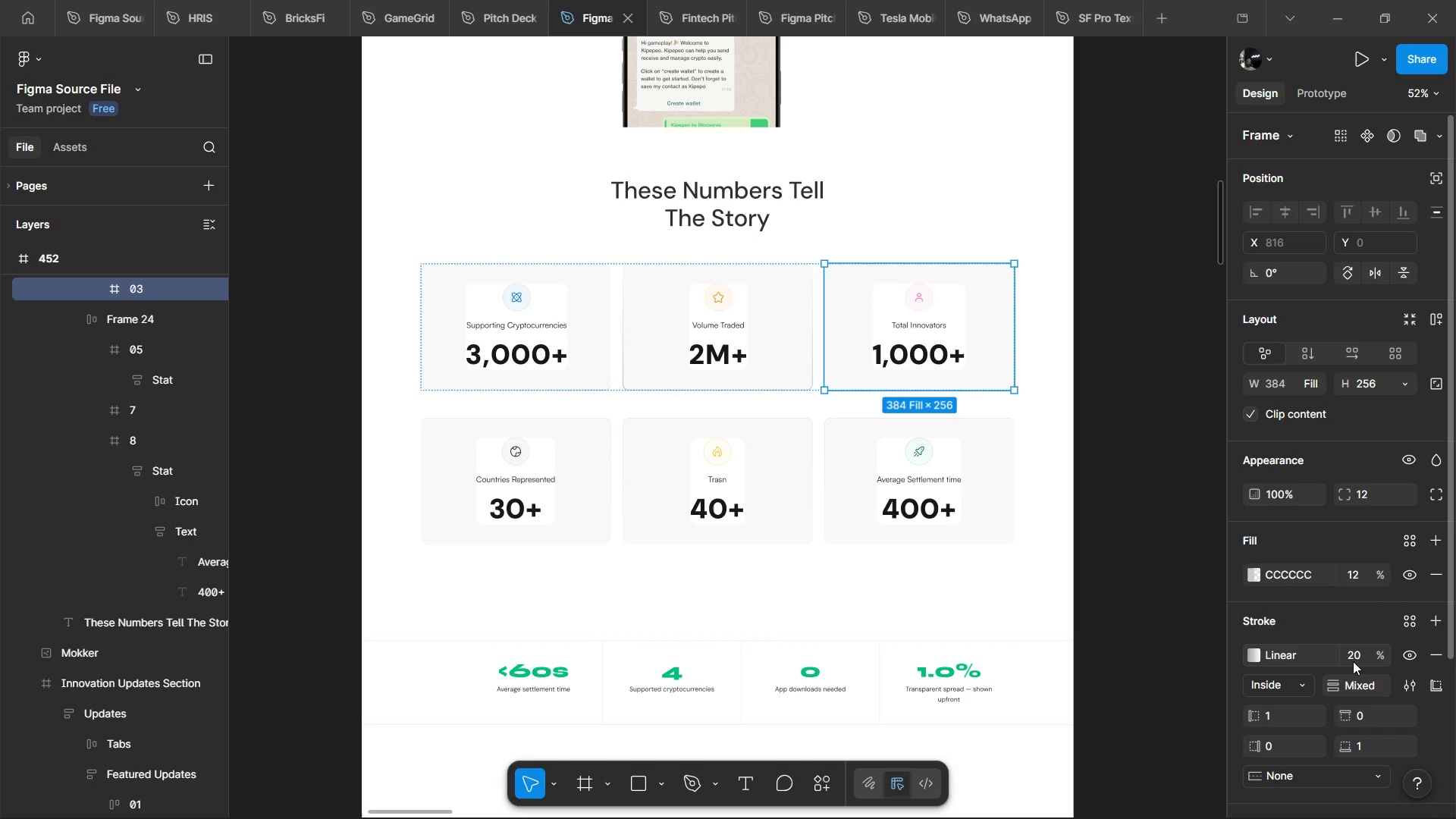 
hold_key(key=ControlLeft, duration=0.59)
left_click([989, 523])
 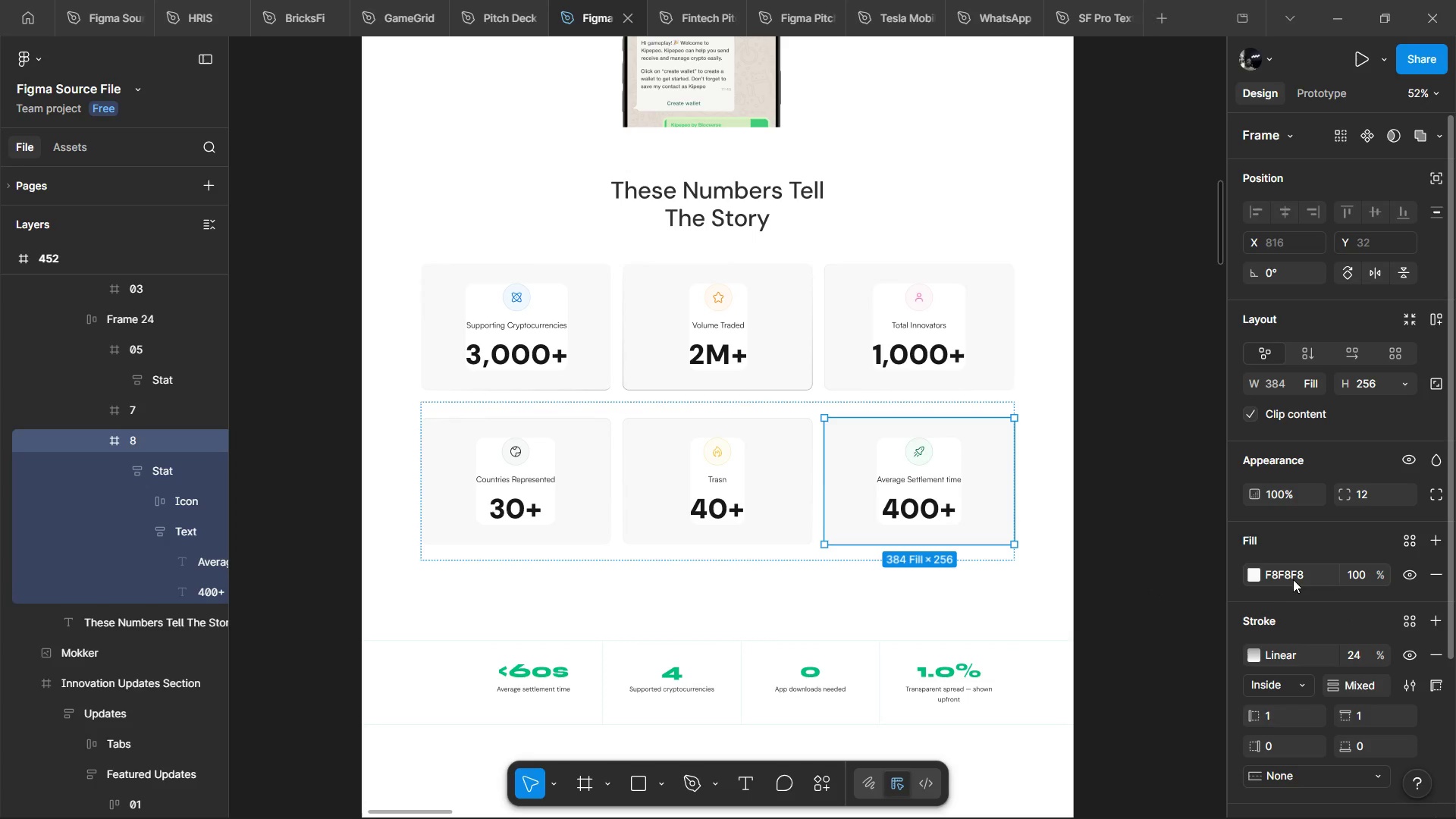 
left_click([1297, 573])
 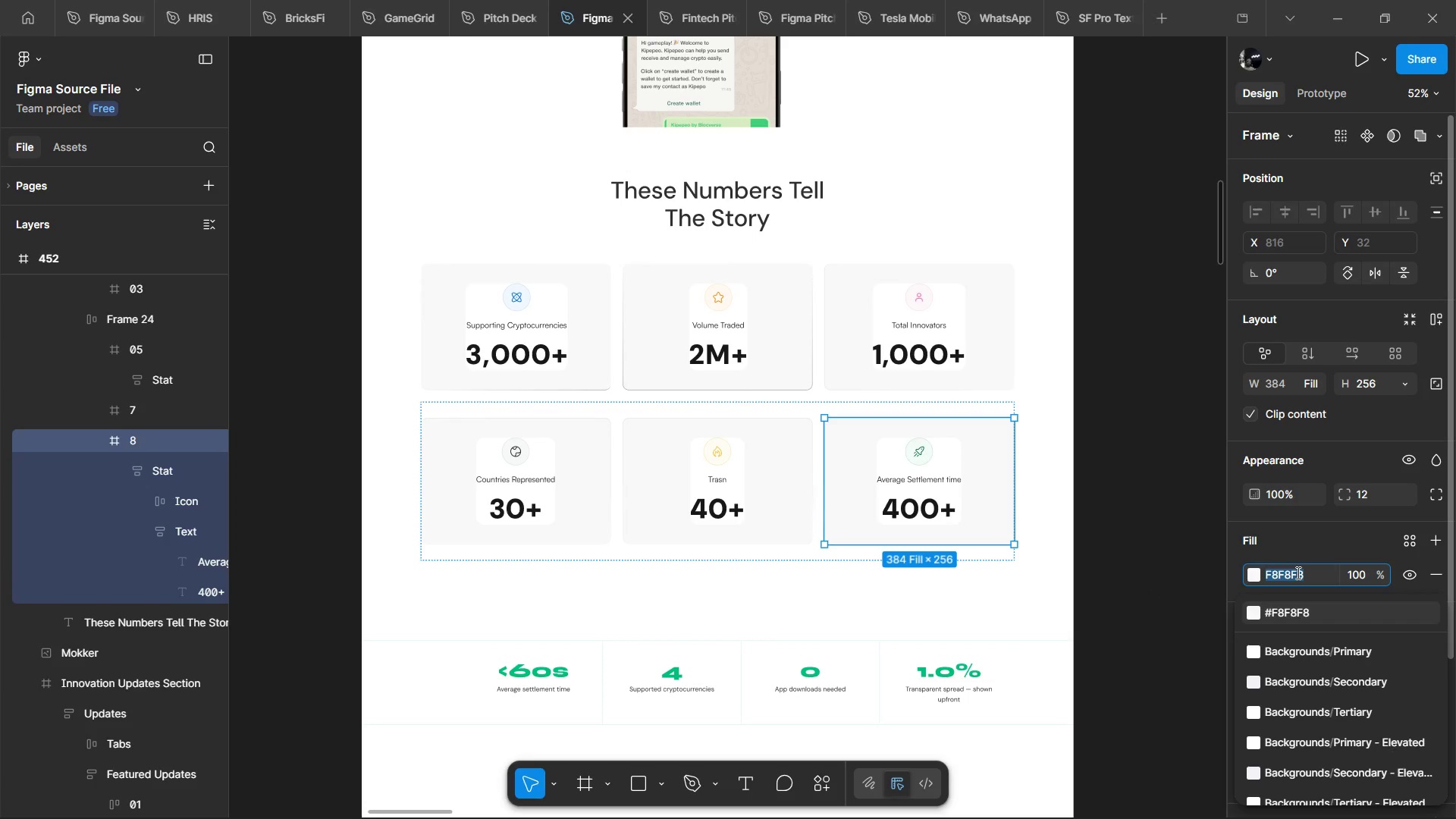 
key(Control+C)
 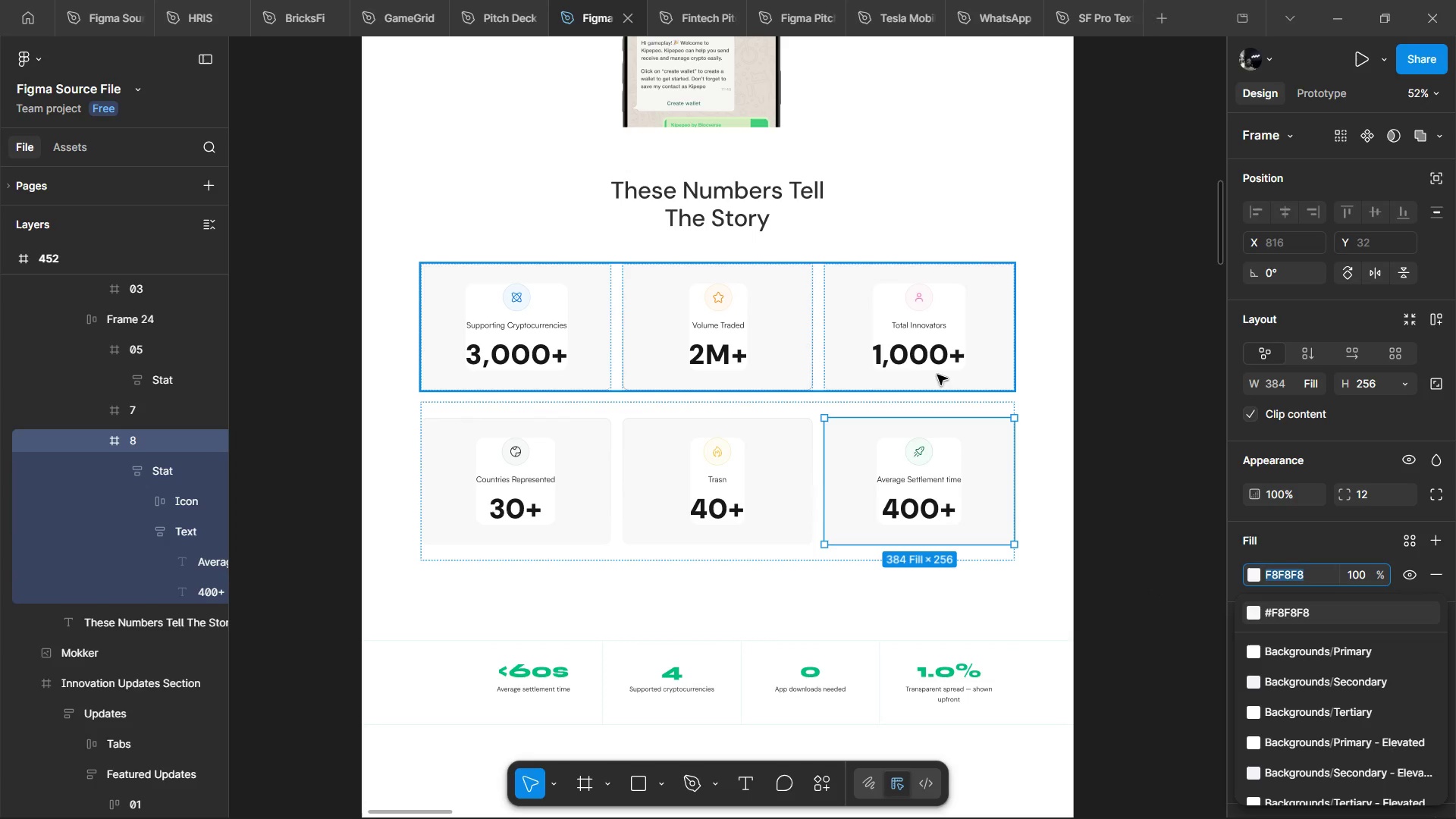 
hold_key(key=ControlLeft, duration=0.69)
left_click([940, 371])
 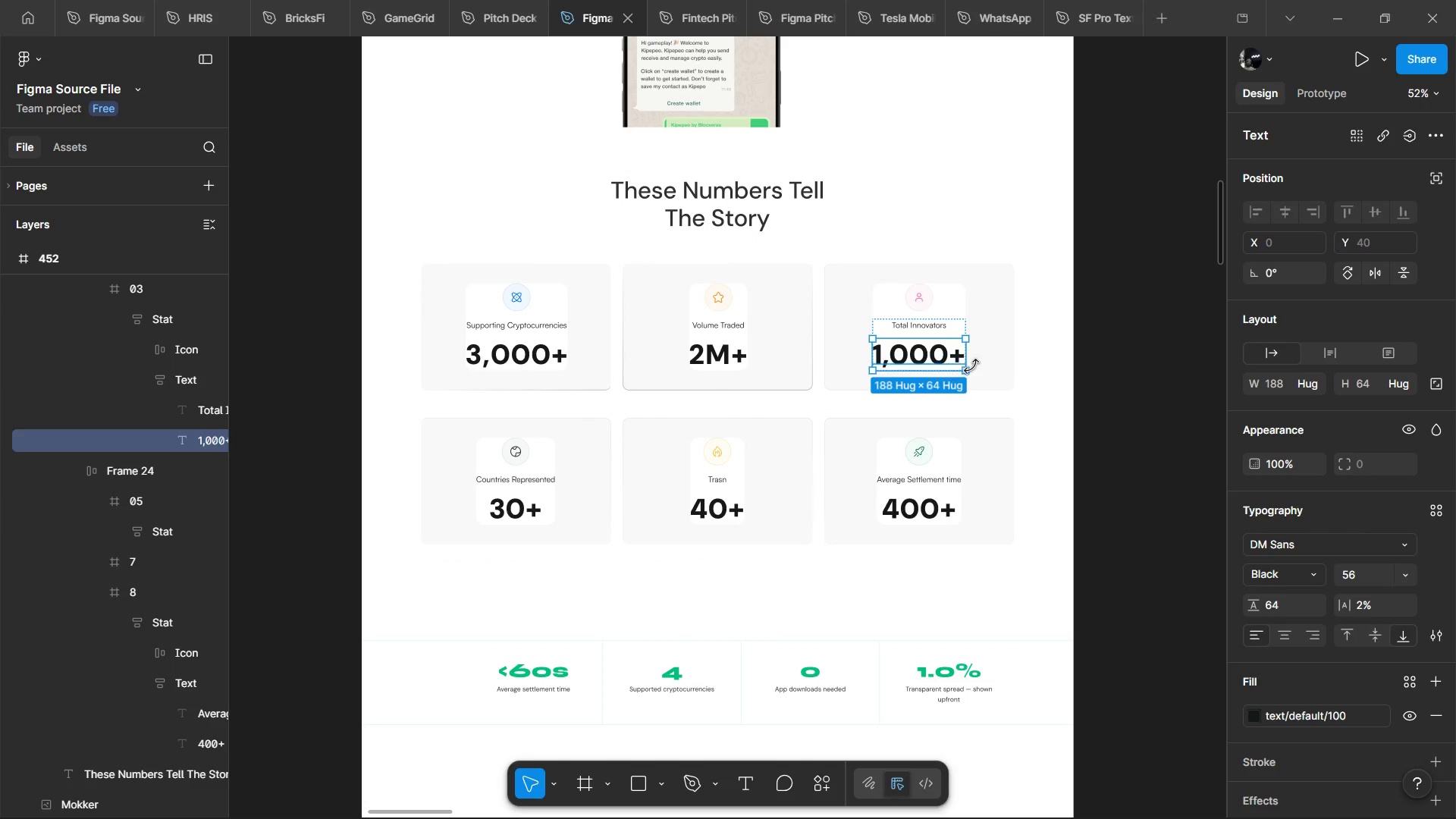 
hold_key(key=ControlLeft, duration=1.69)
left_click([984, 361])
 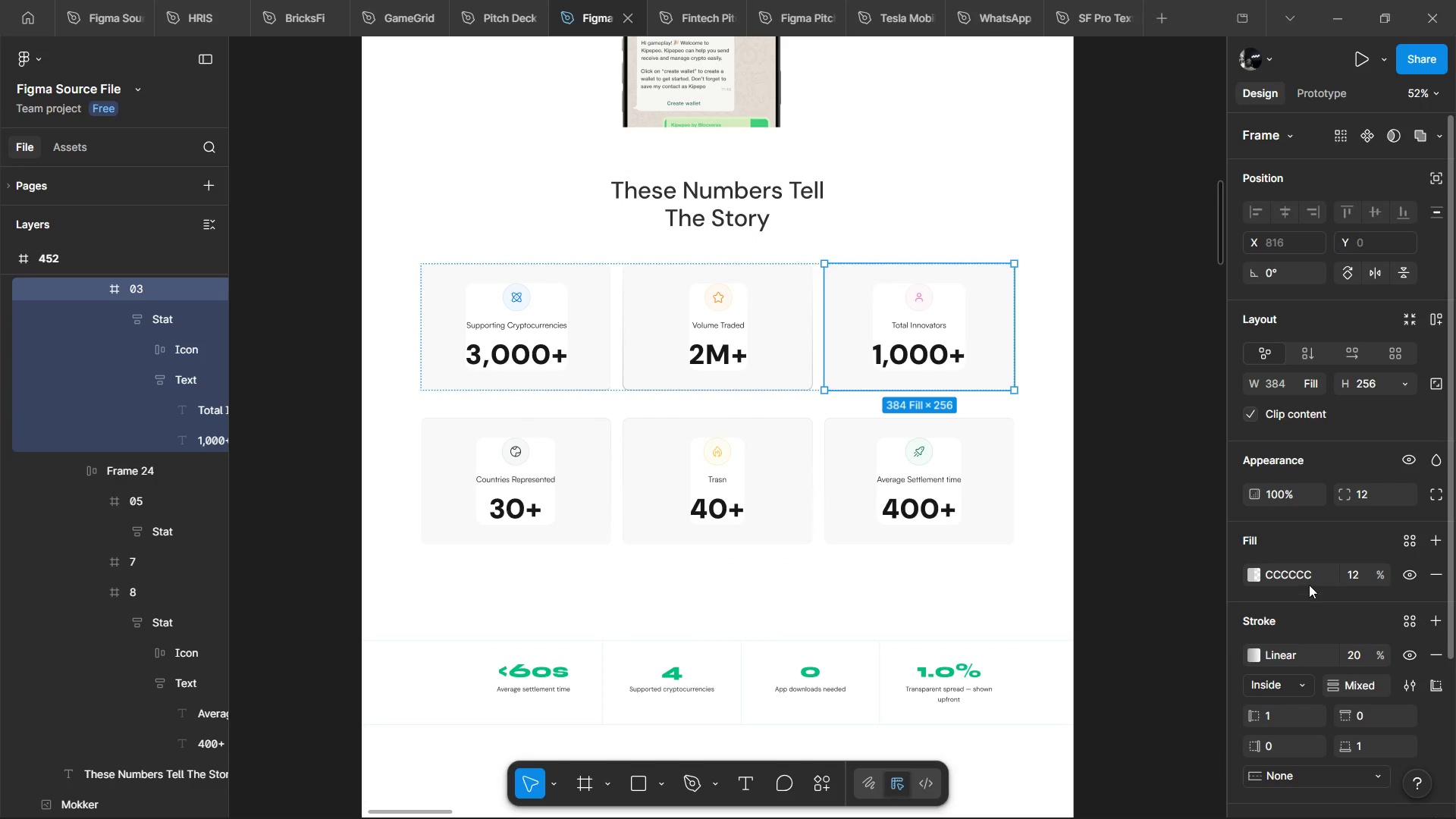 
left_click([1307, 573])
 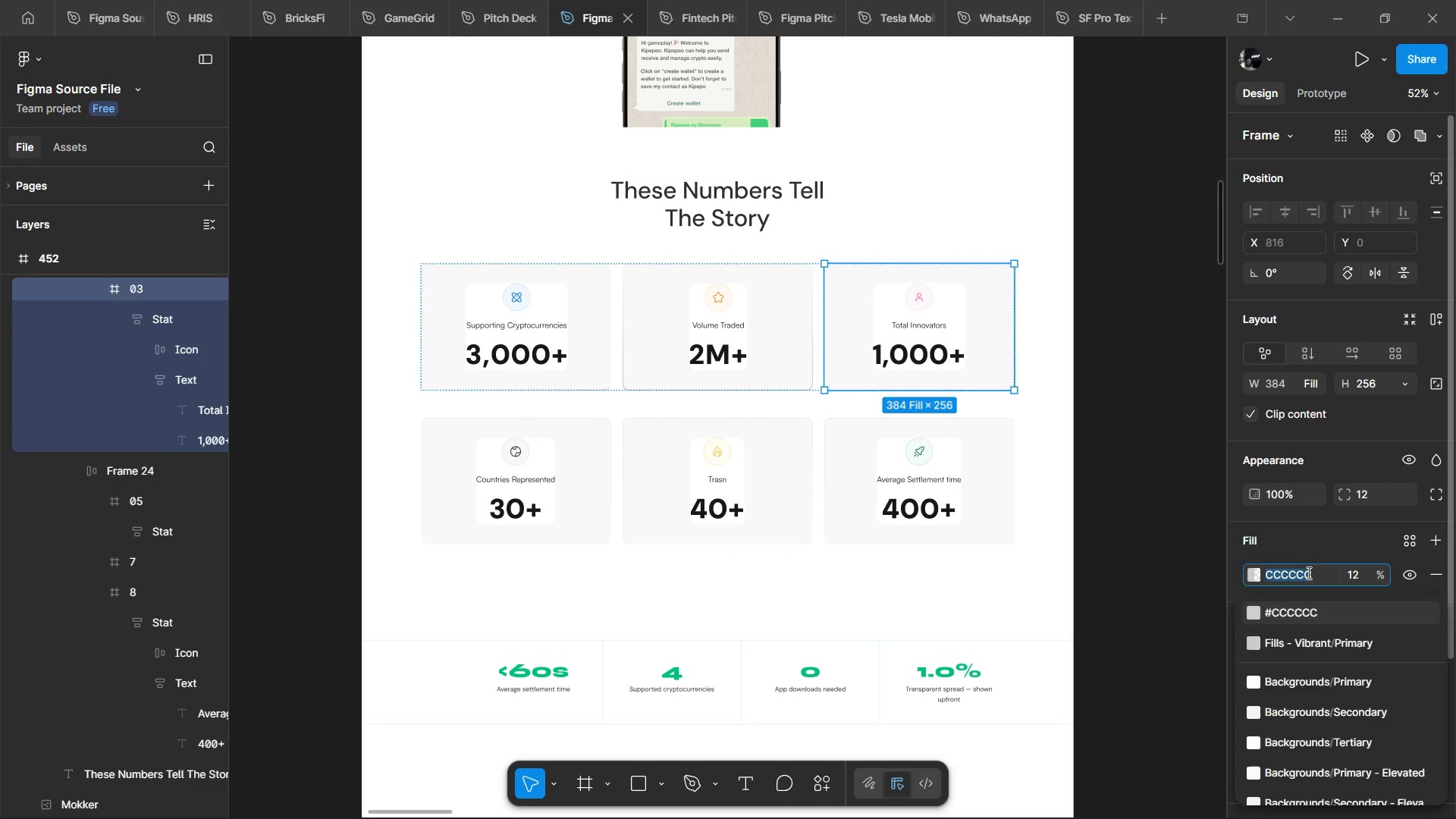 
key(Control+C)
 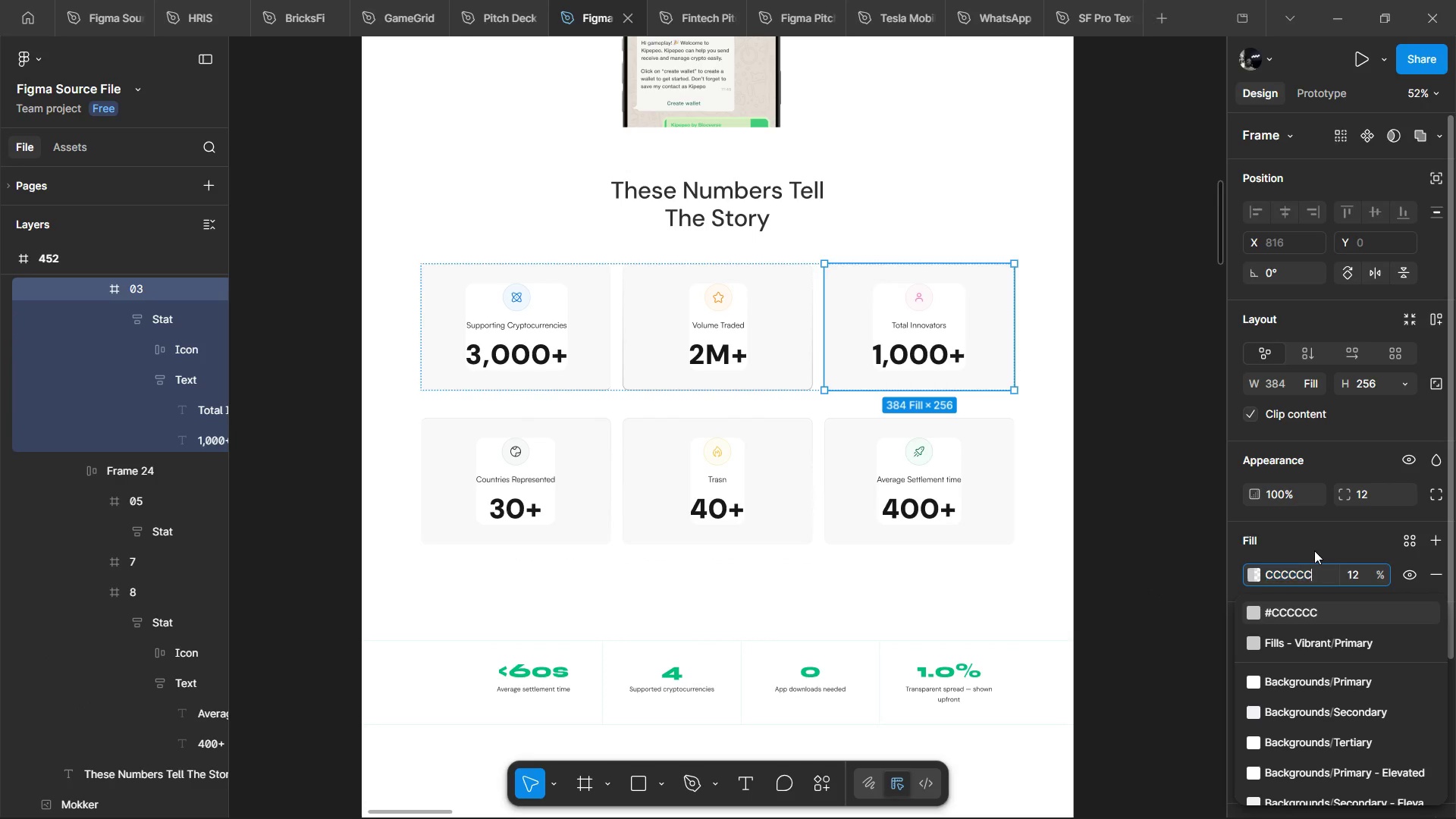 
key(Control+V)
 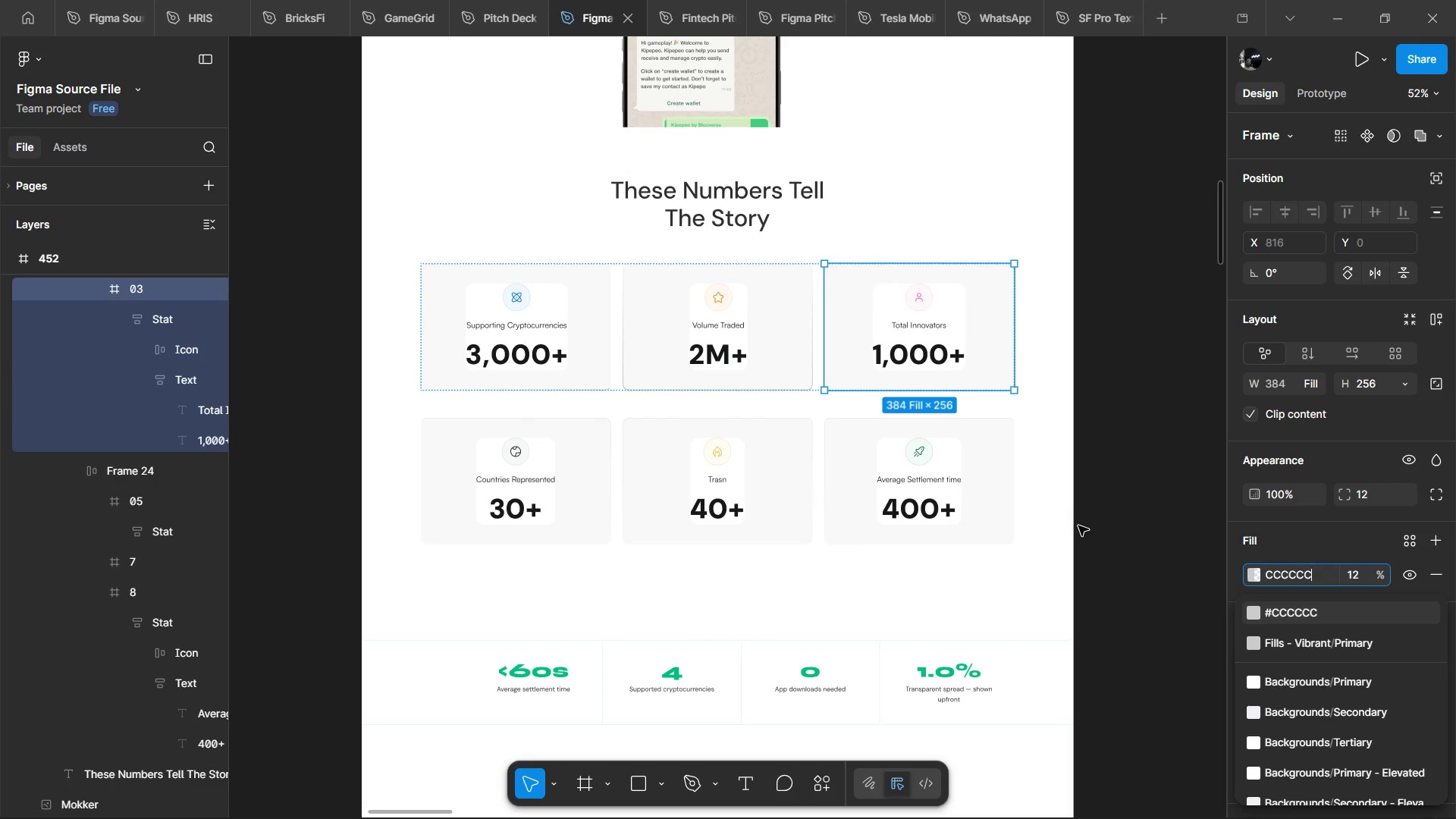 
key(Control+Z)
 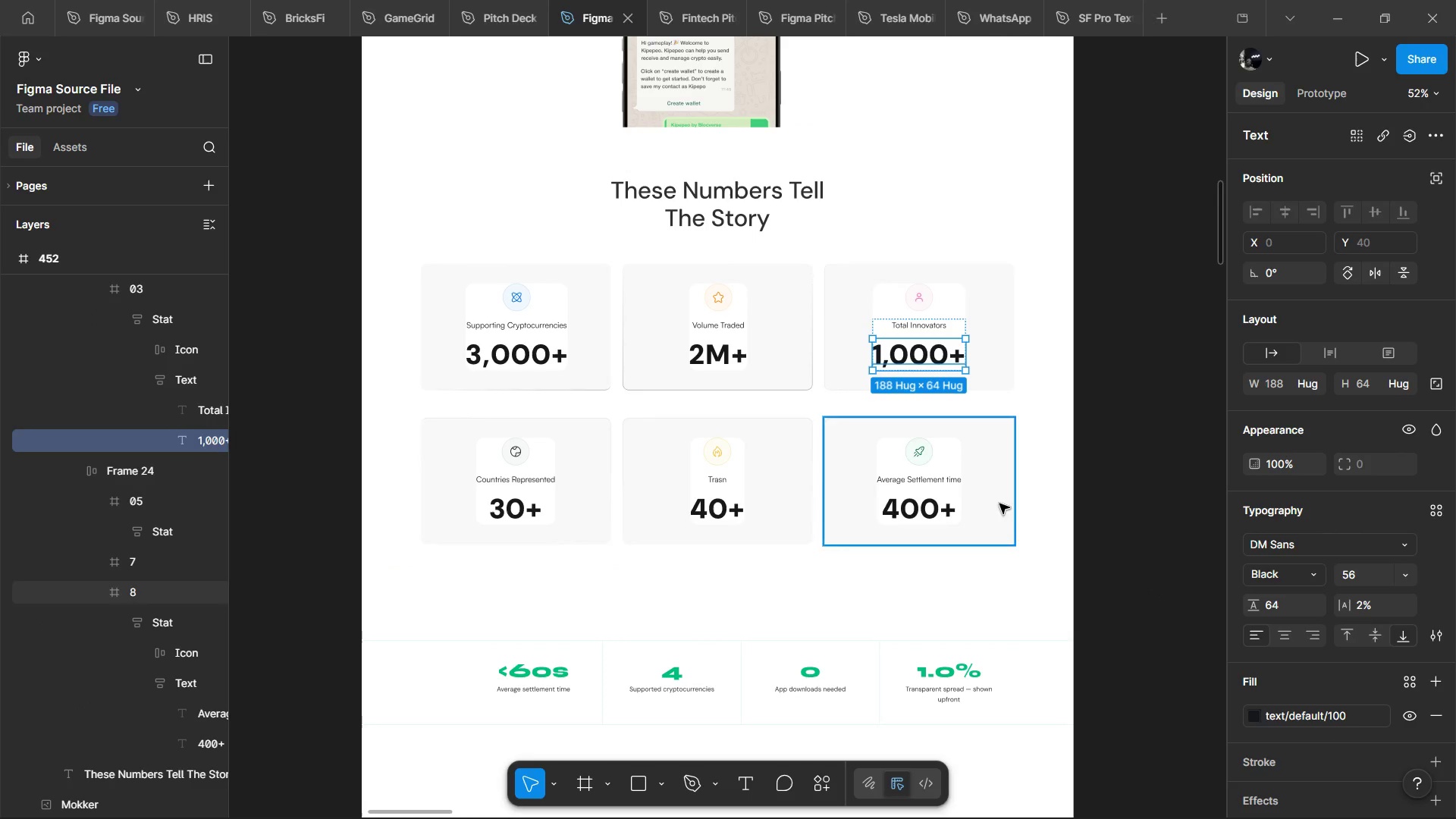 
hold_key(key=ControlLeft, duration=0.39)
left_click([992, 494])
 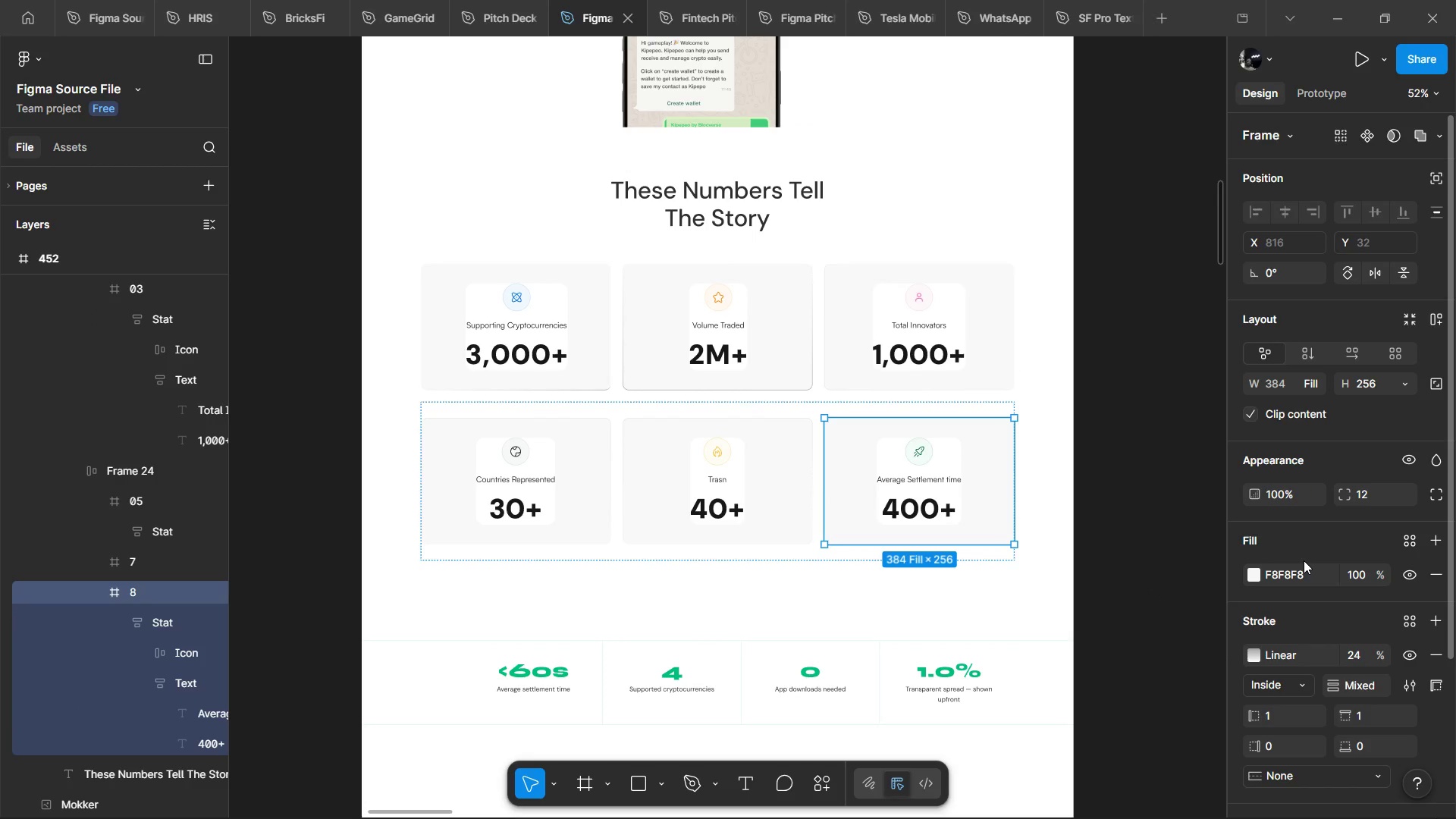 
double_click([1304, 570])
 